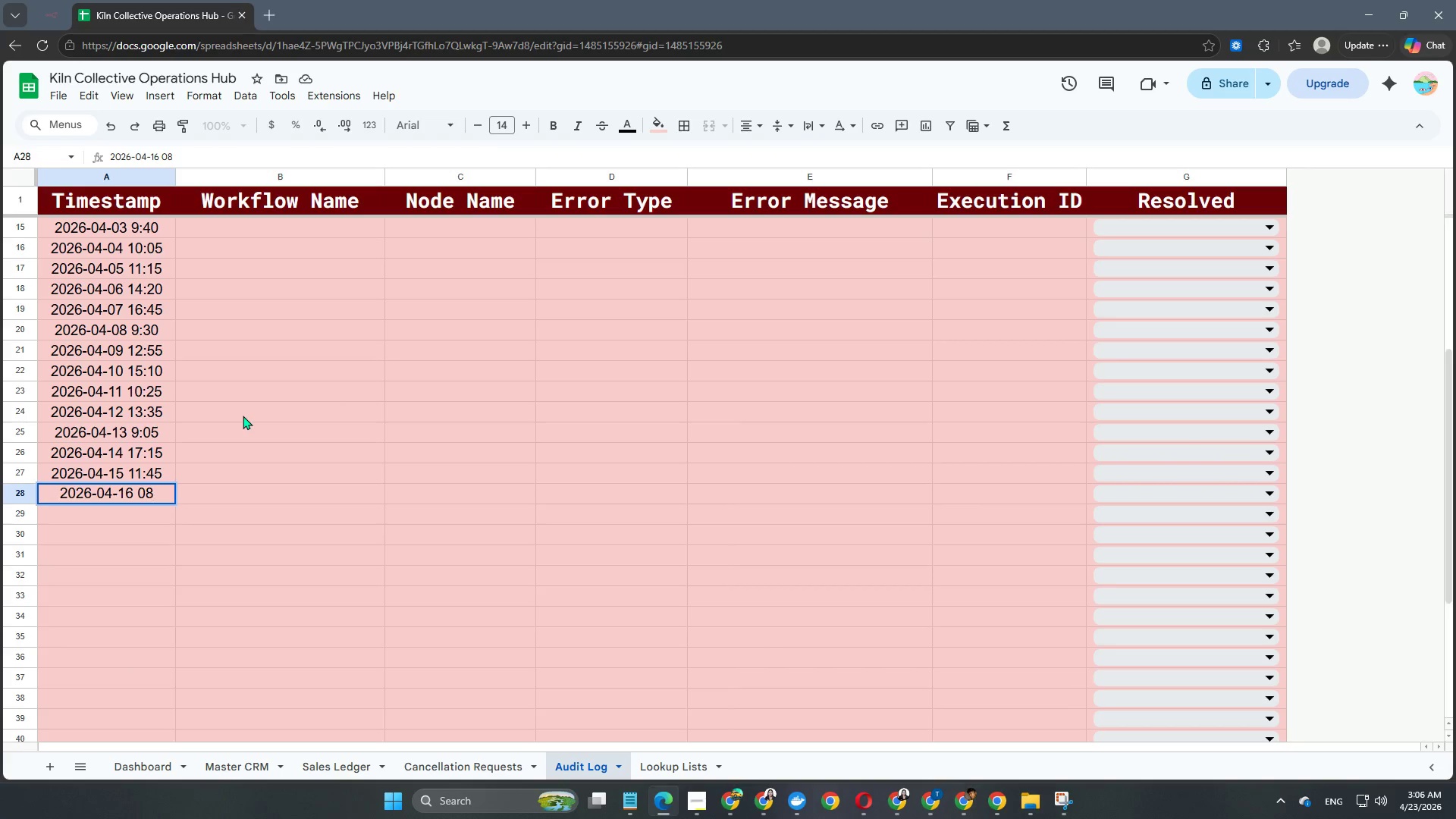 
key(Shift+ShiftRight)
 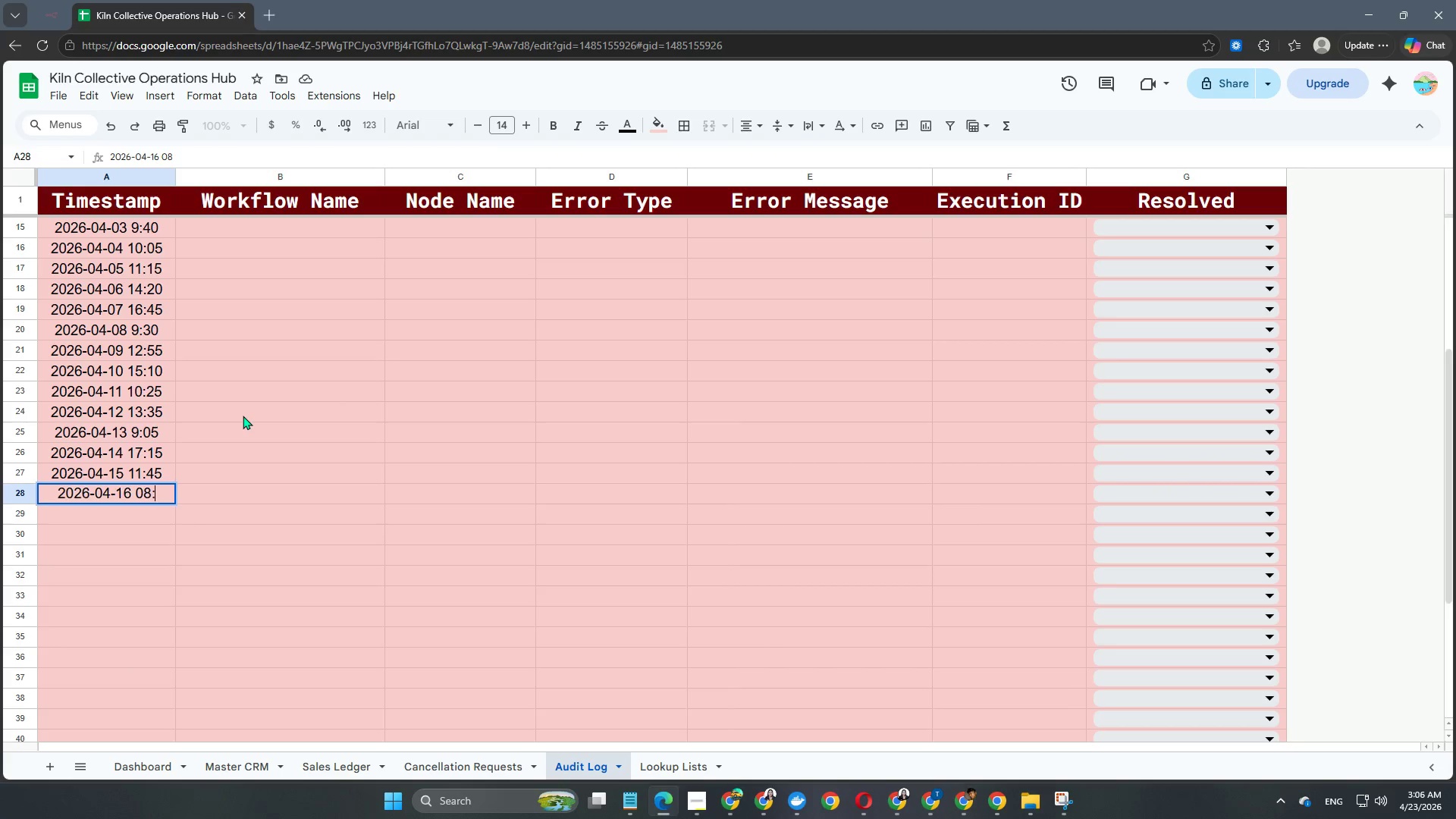 
key(Shift+Semicolon)
 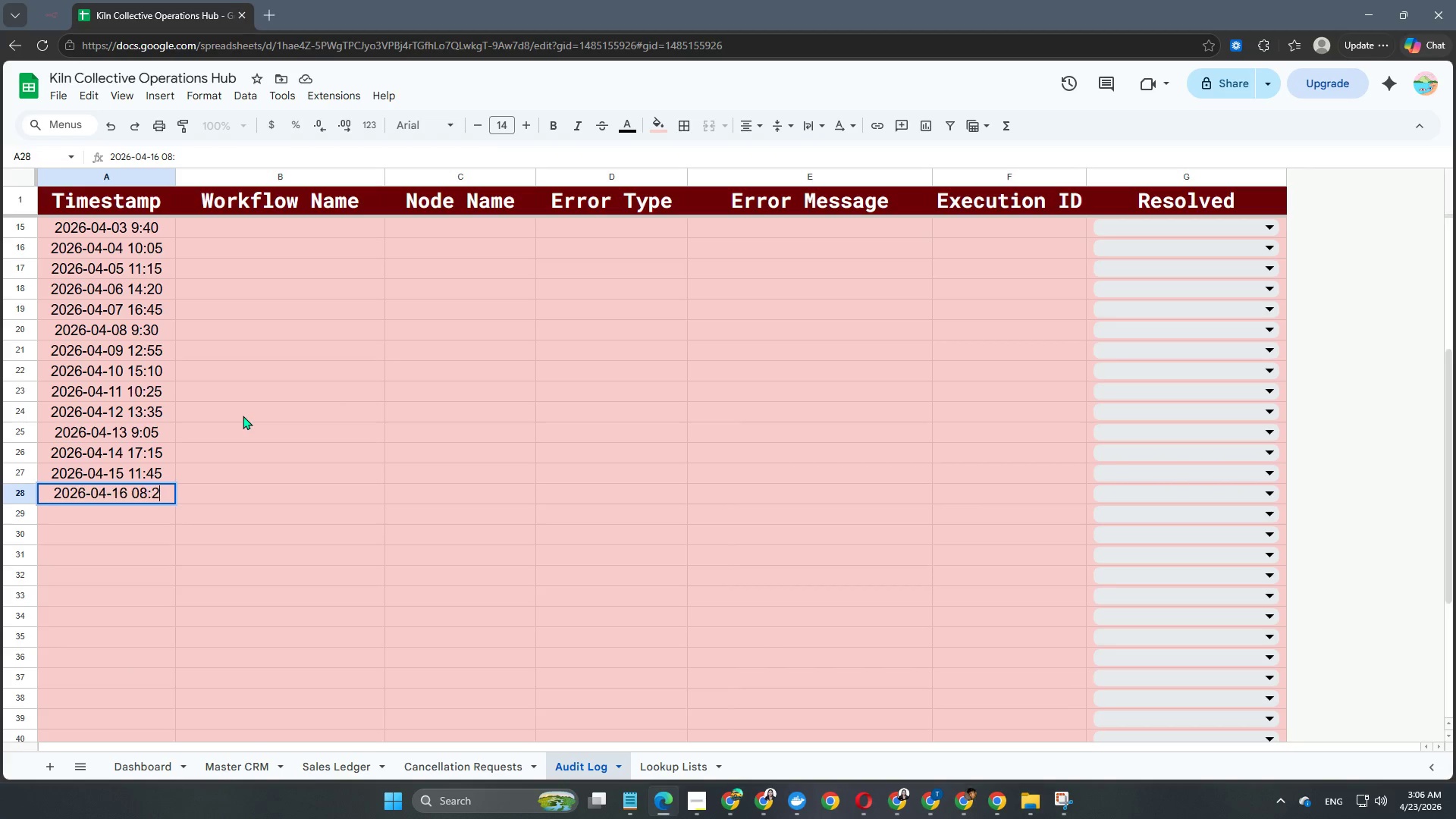 
key(Numpad2)
 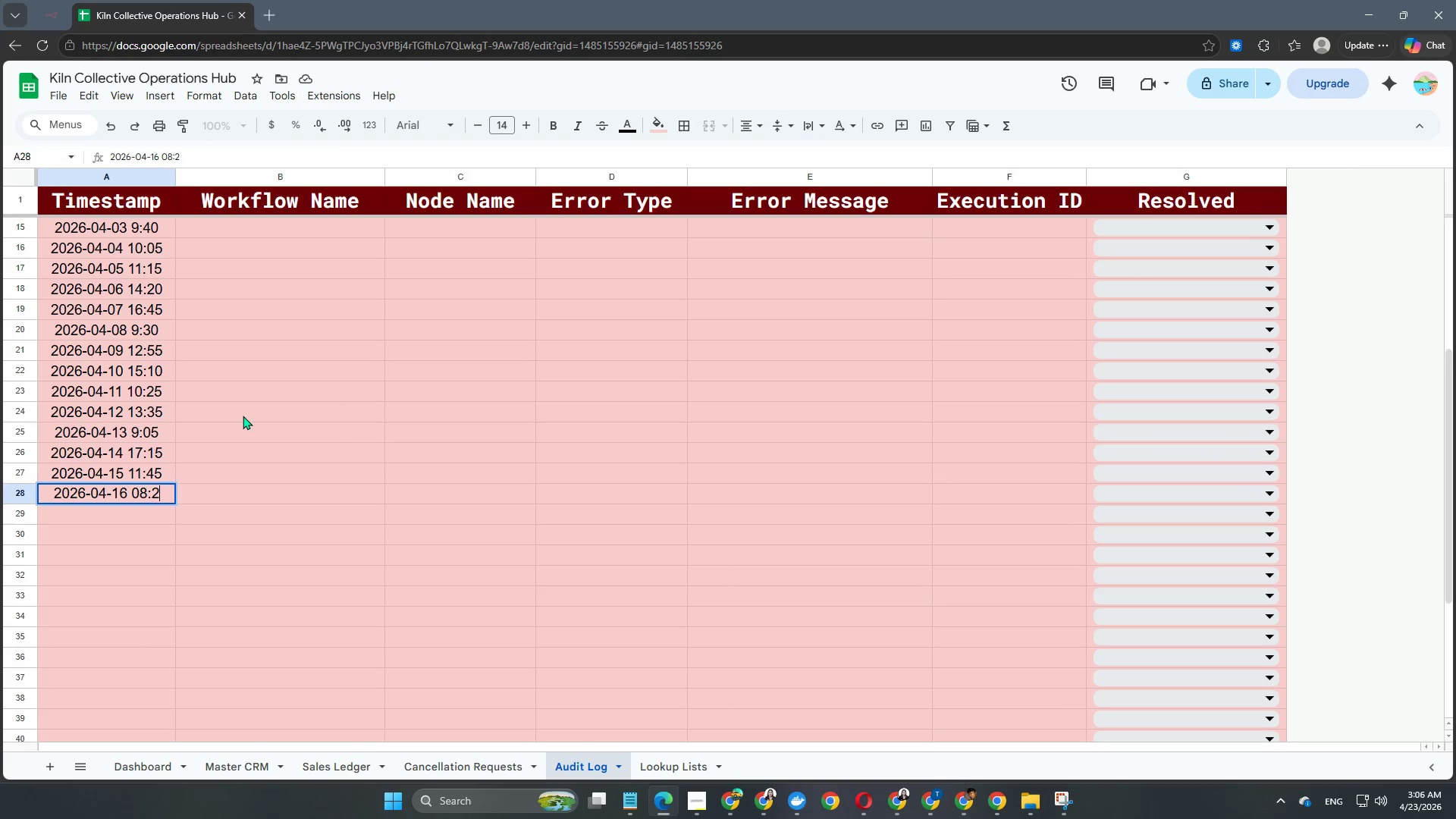 
key(Numpad0)
 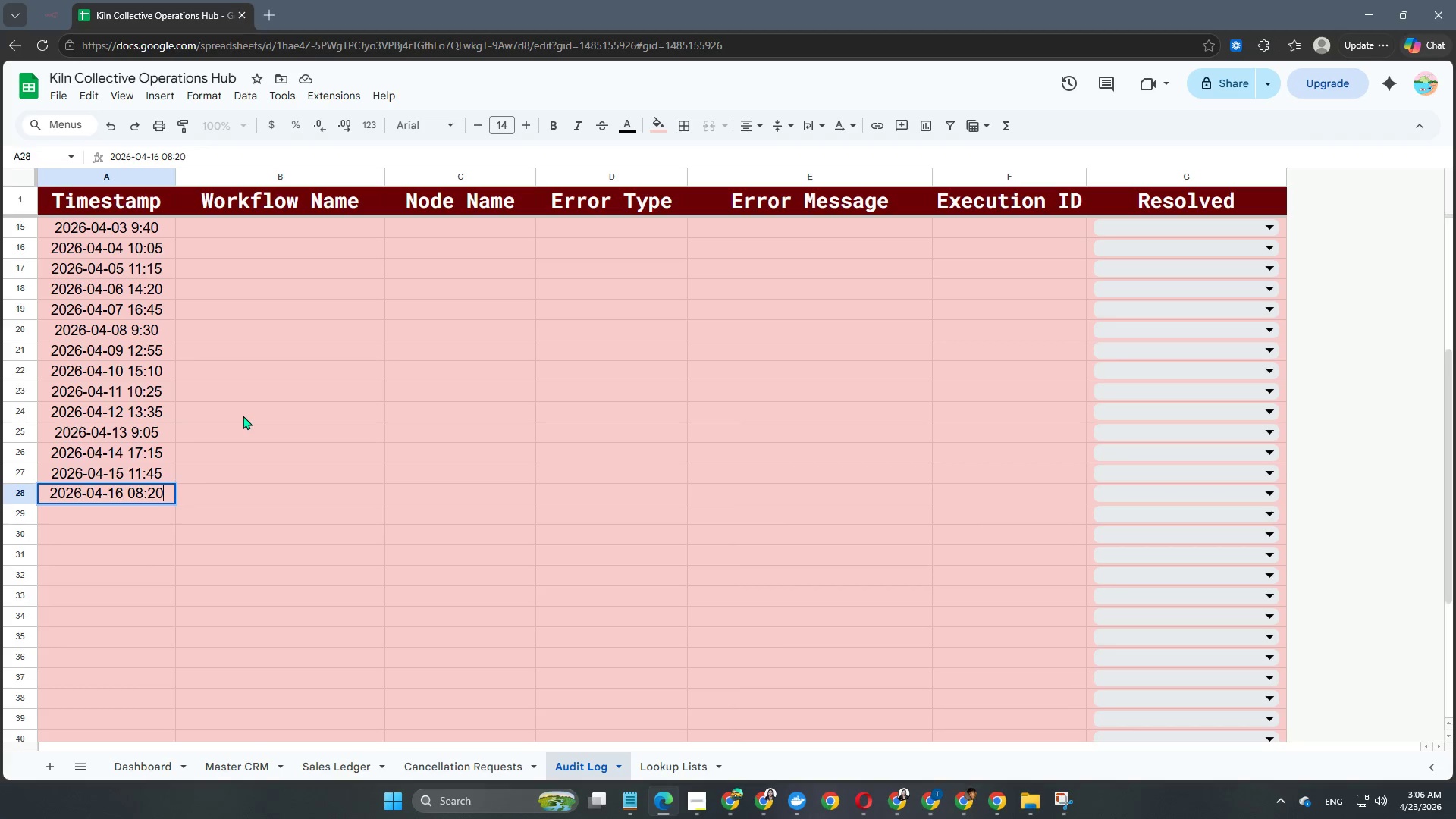 
key(NumpadEnter)
 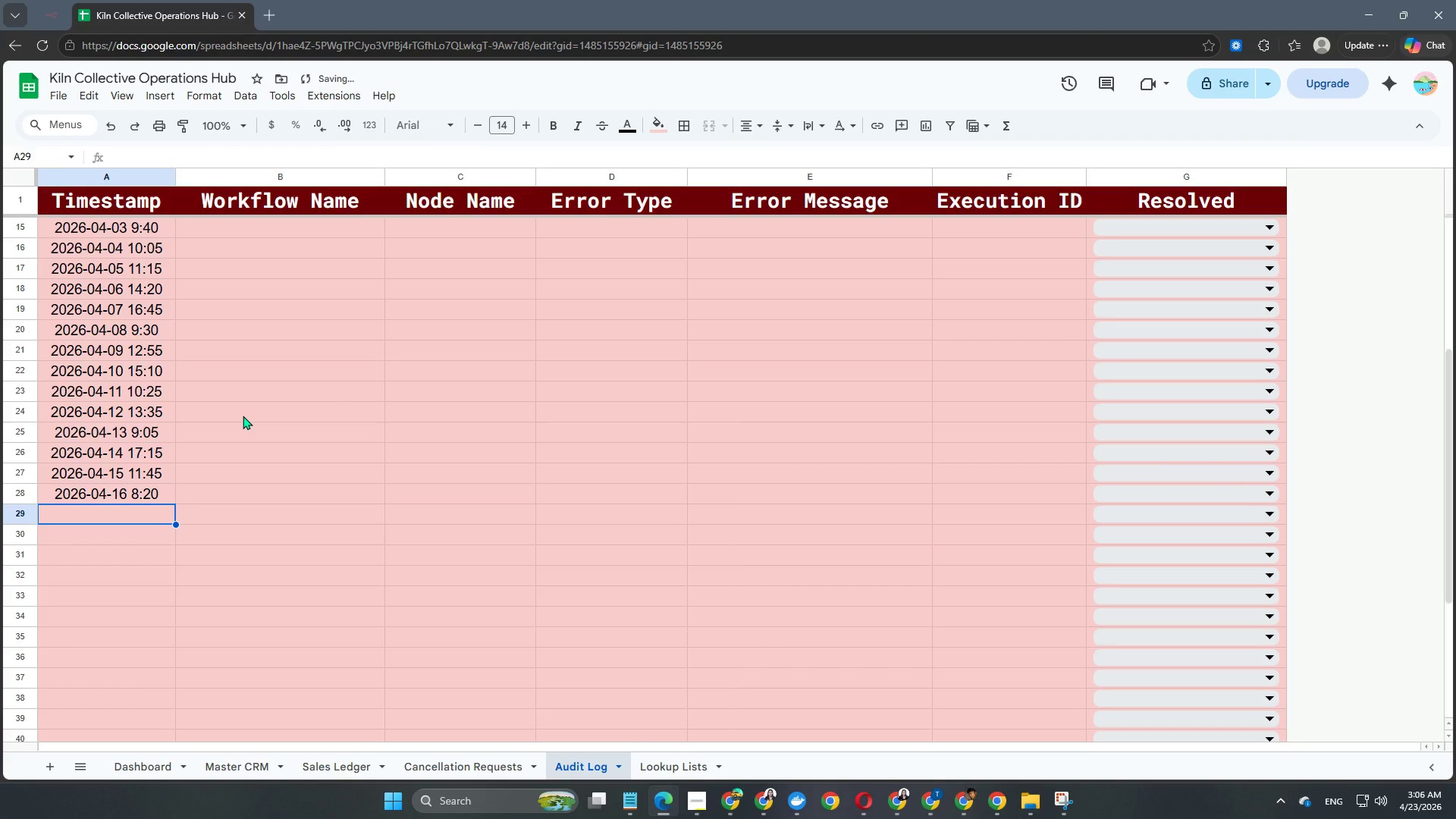 
key(Numpad2)
 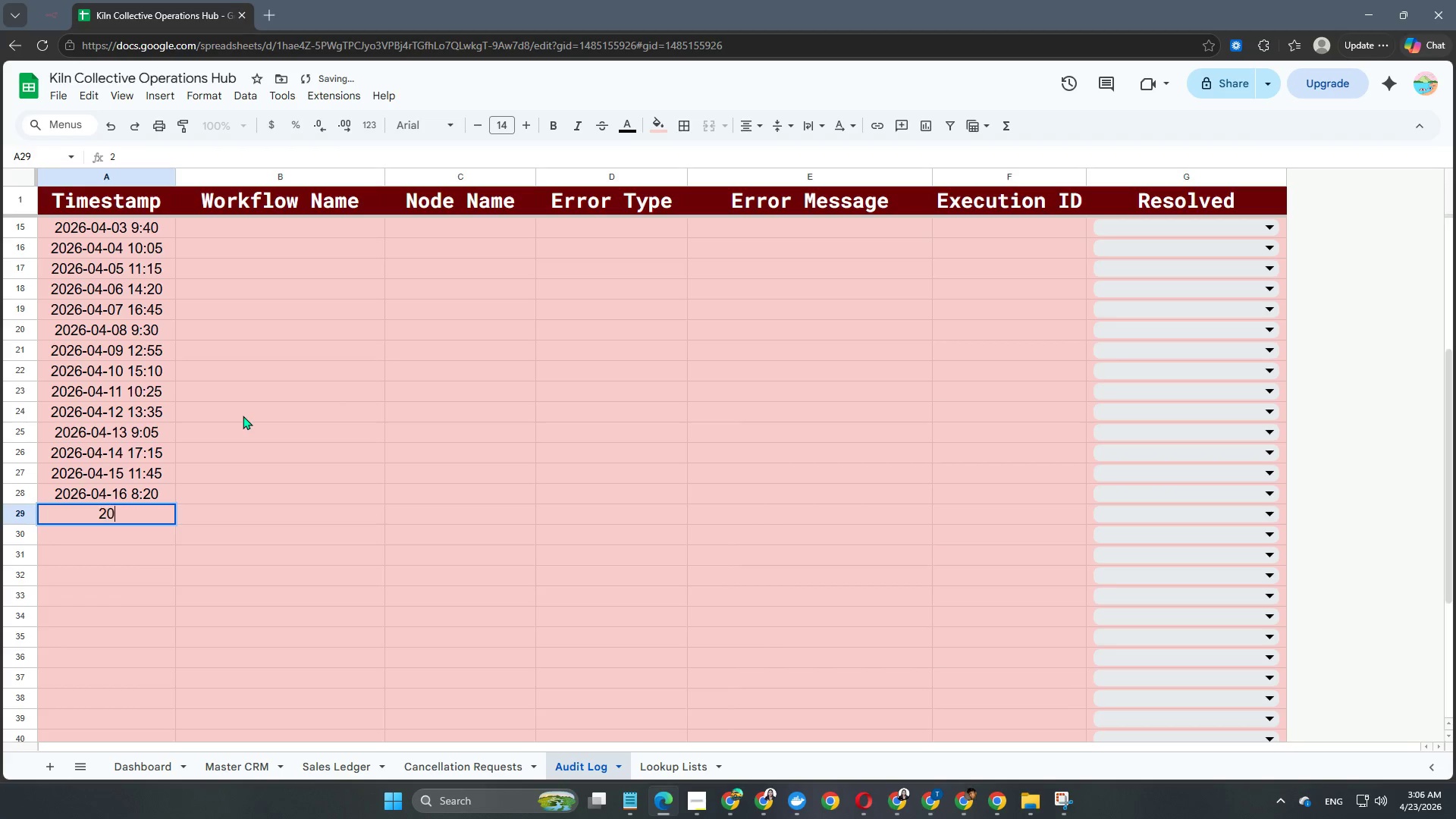 
key(Numpad0)
 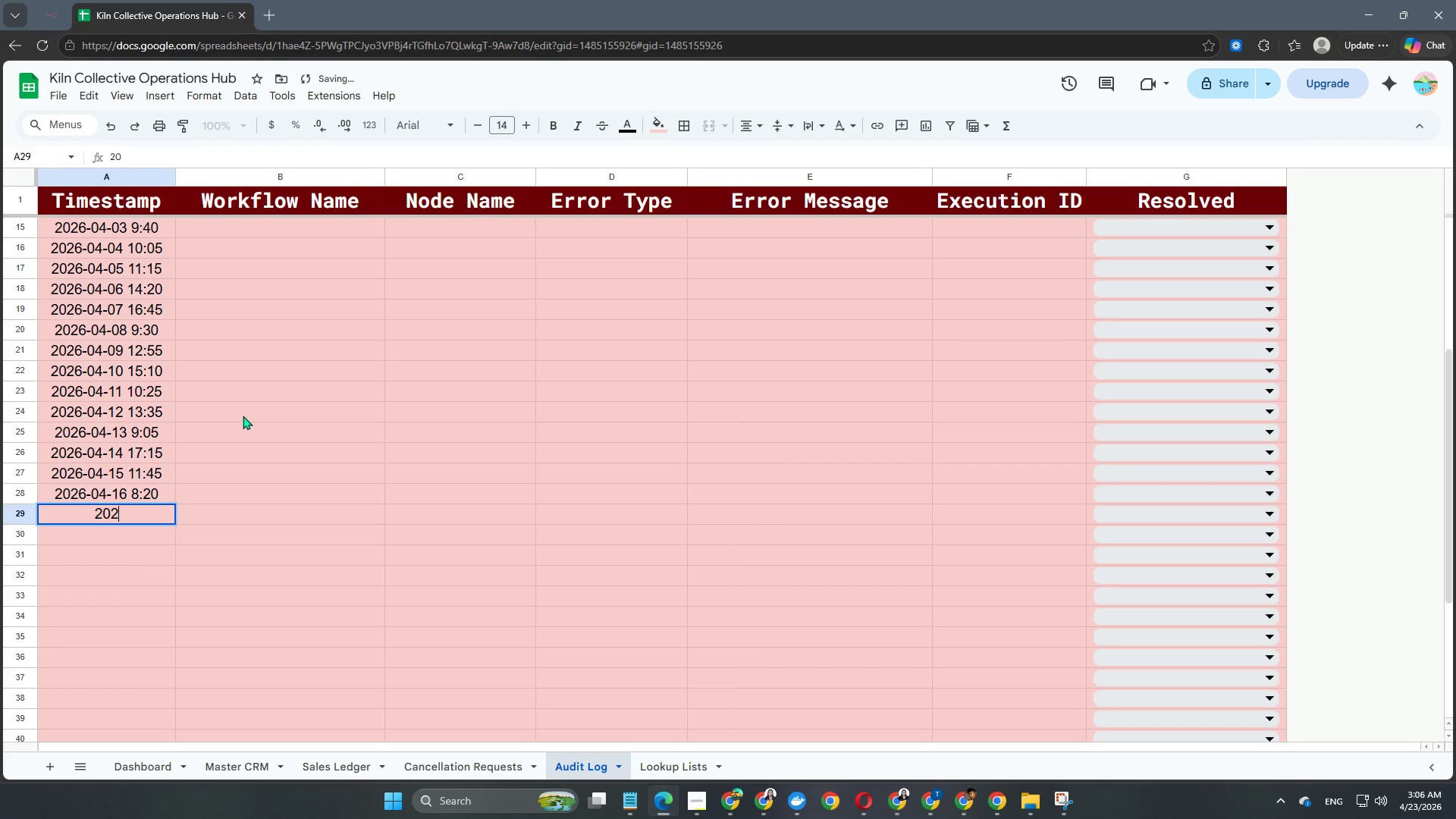 
key(Numpad2)
 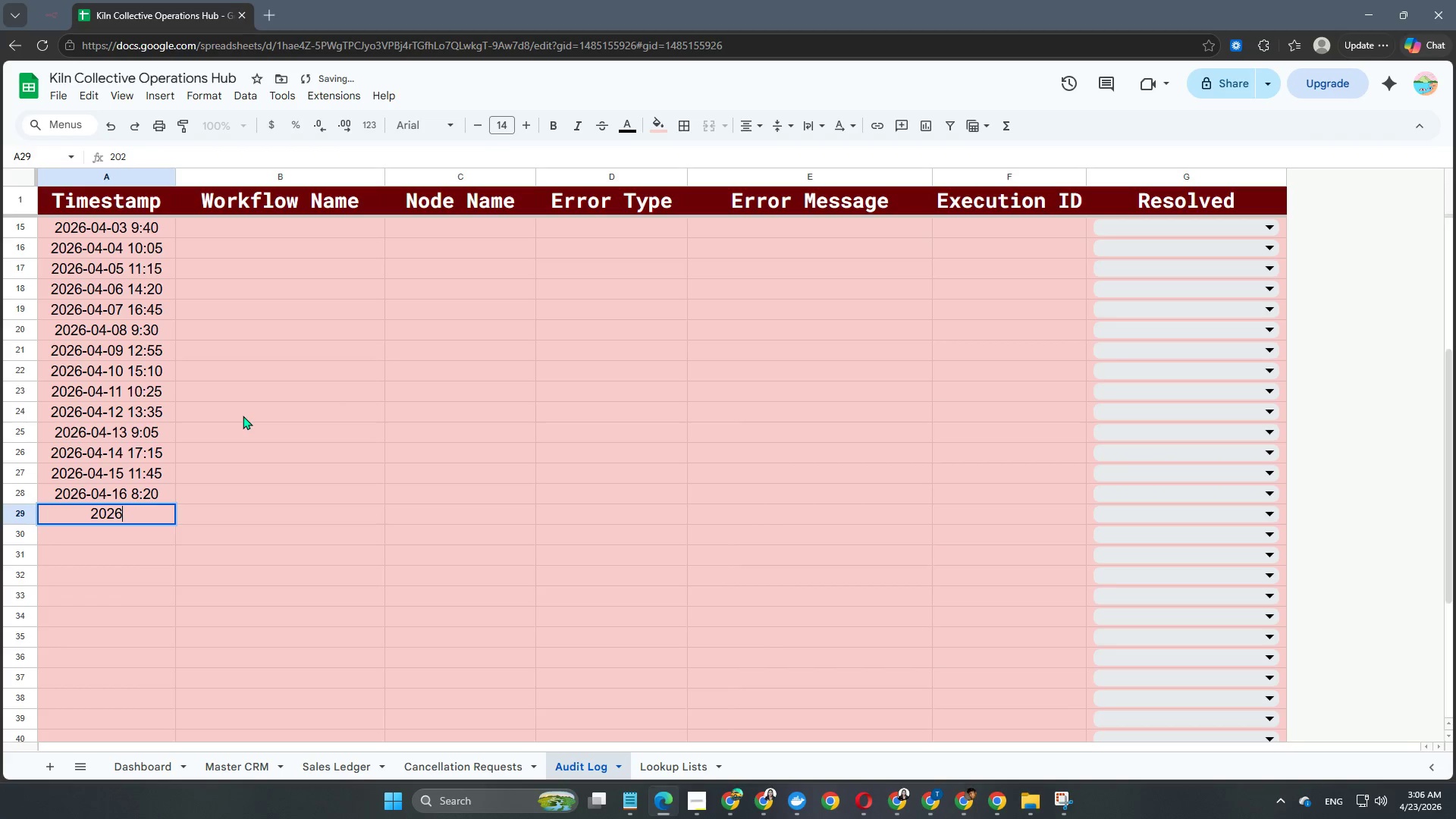 
key(Numpad6)
 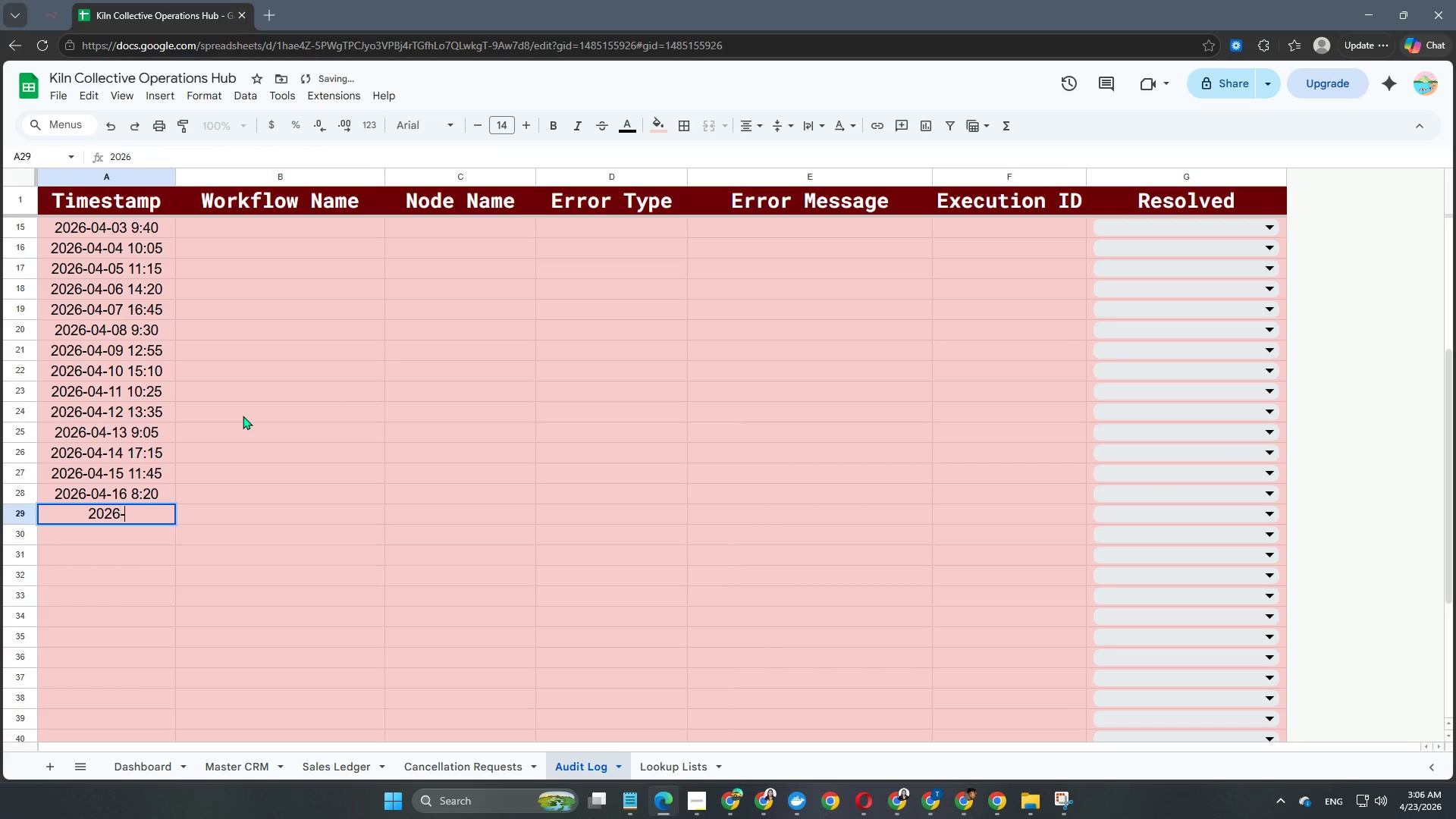 
key(NumpadSubtract)
 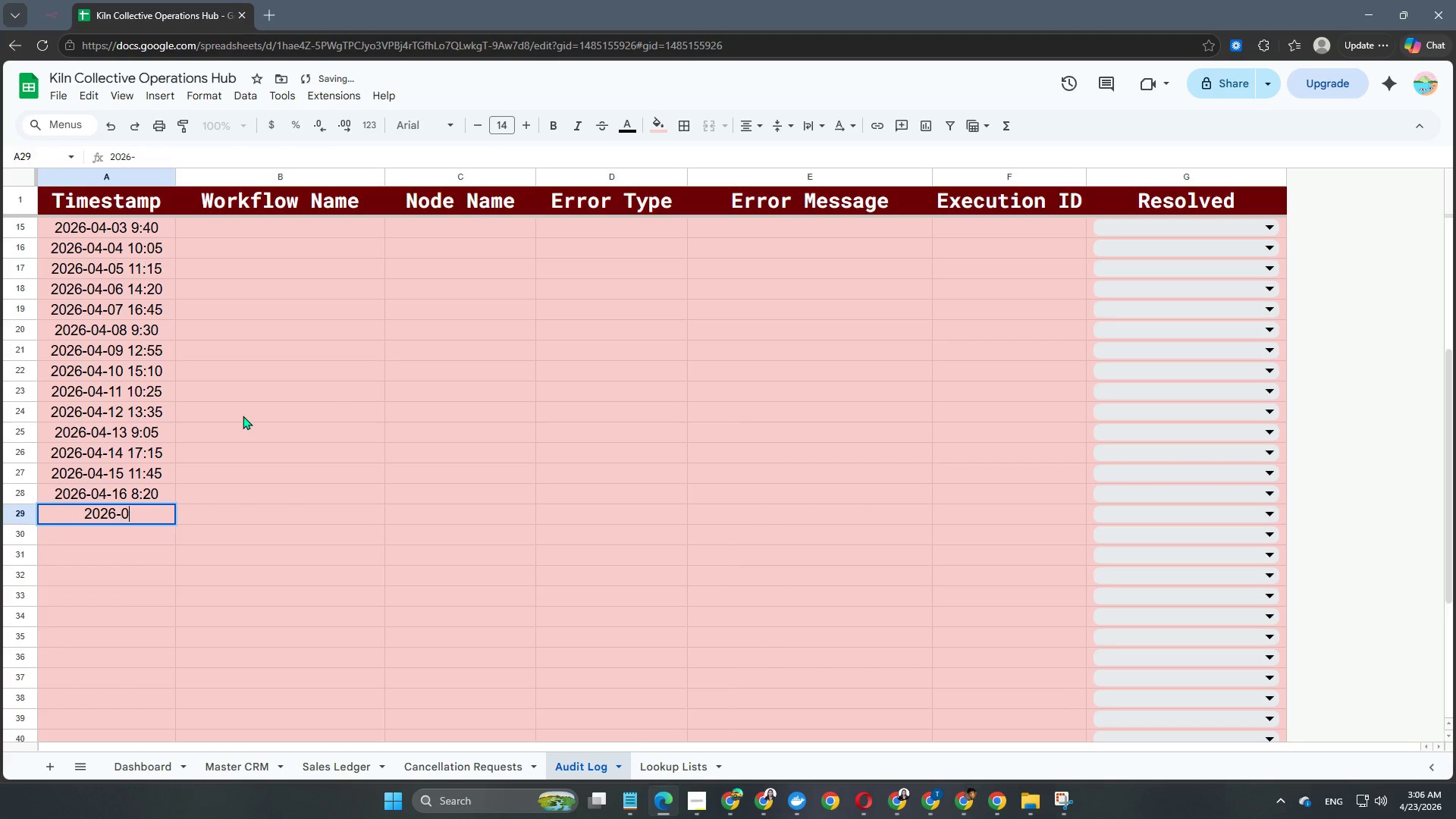 
key(Numpad0)
 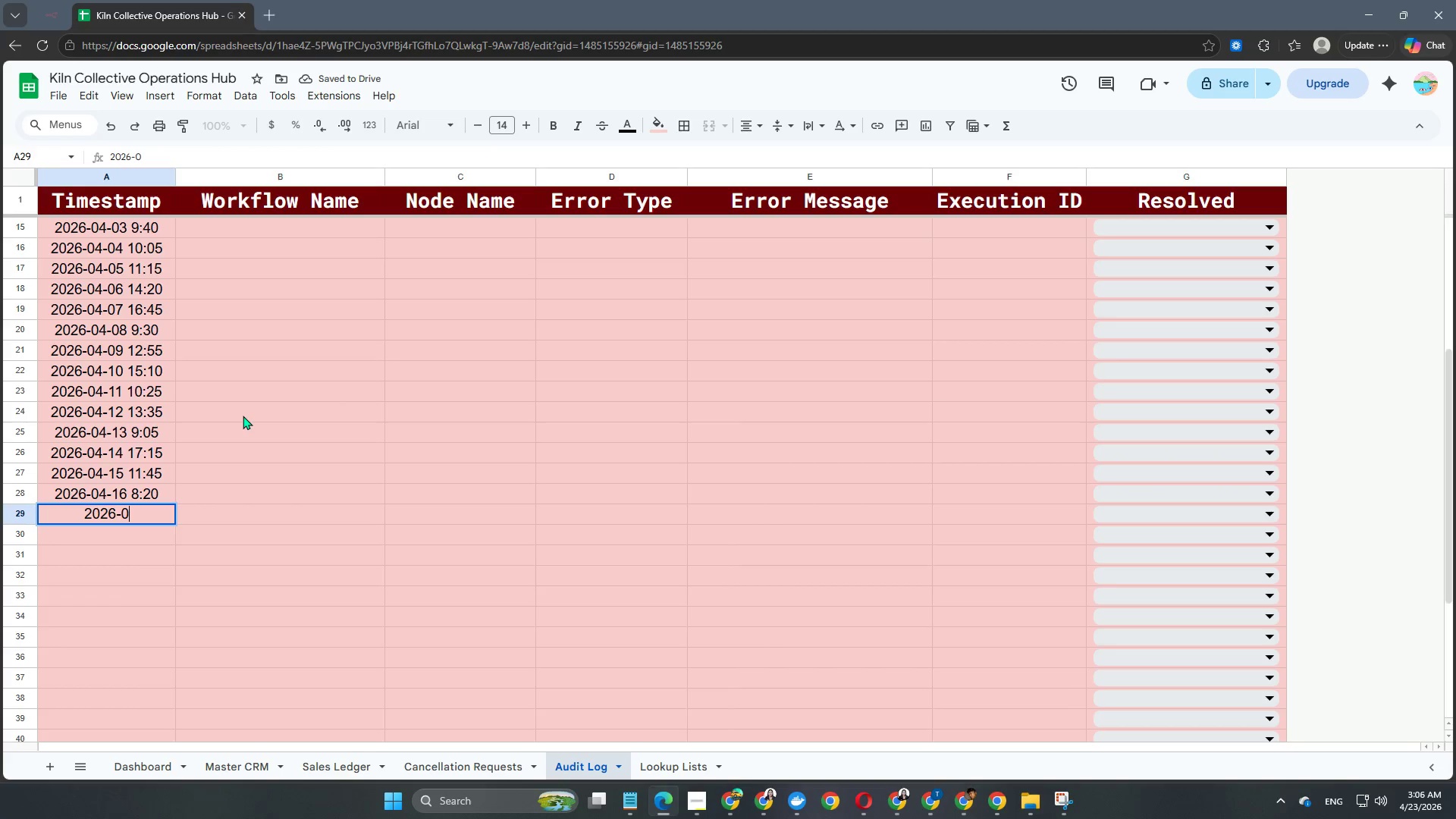 
key(Numpad4)
 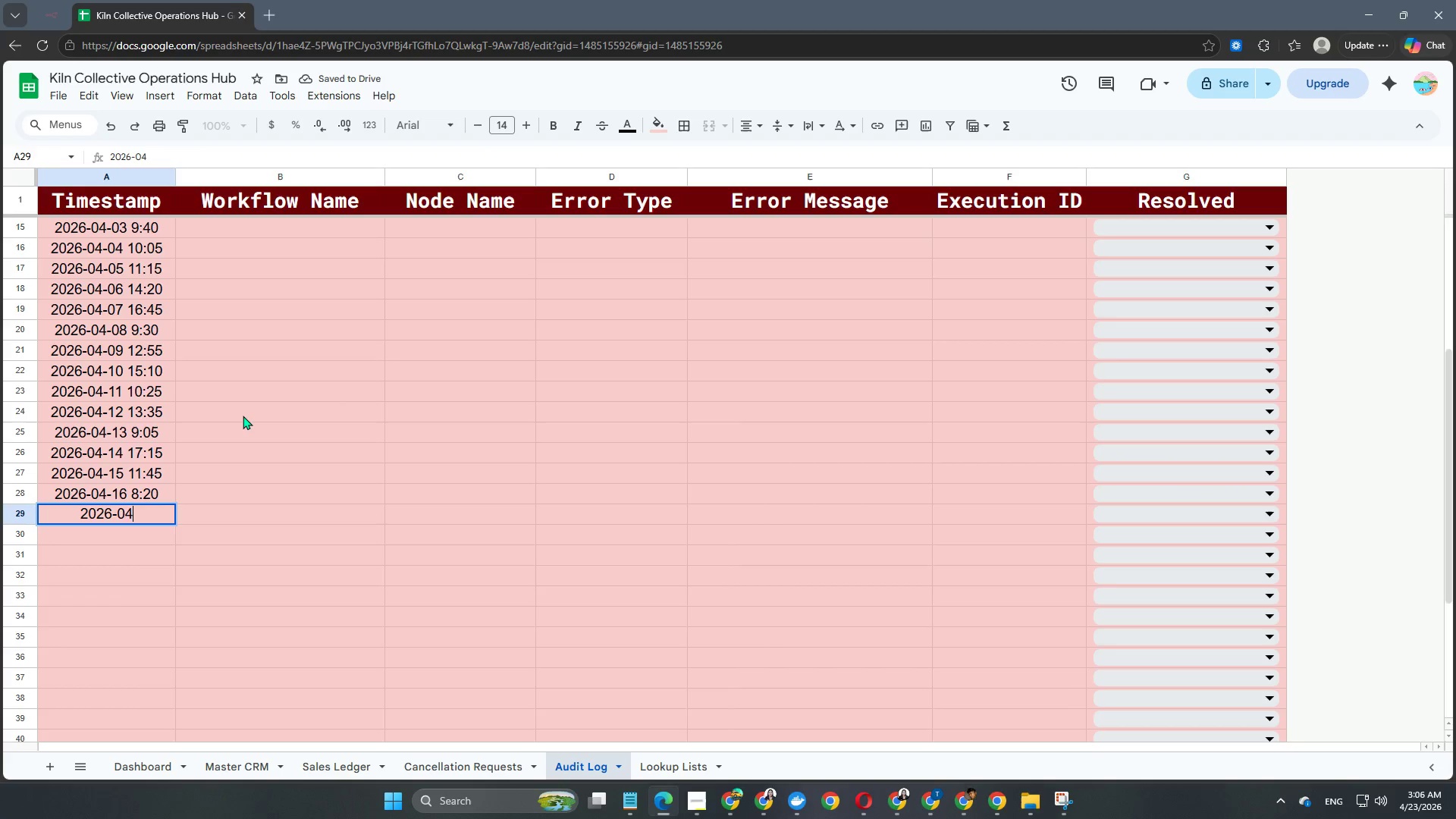 
key(NumpadSubtract)
 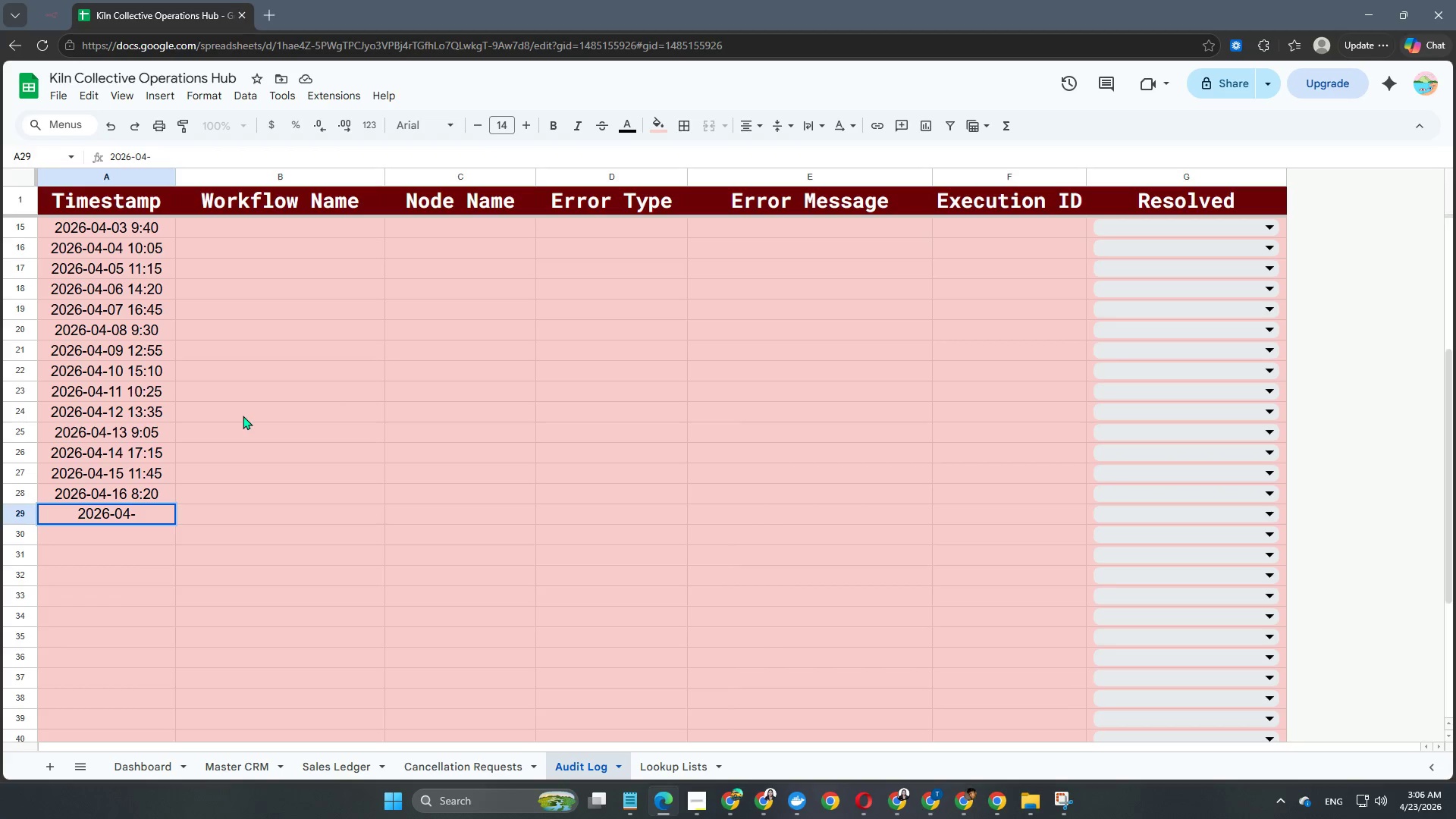 
key(Numpad1)
 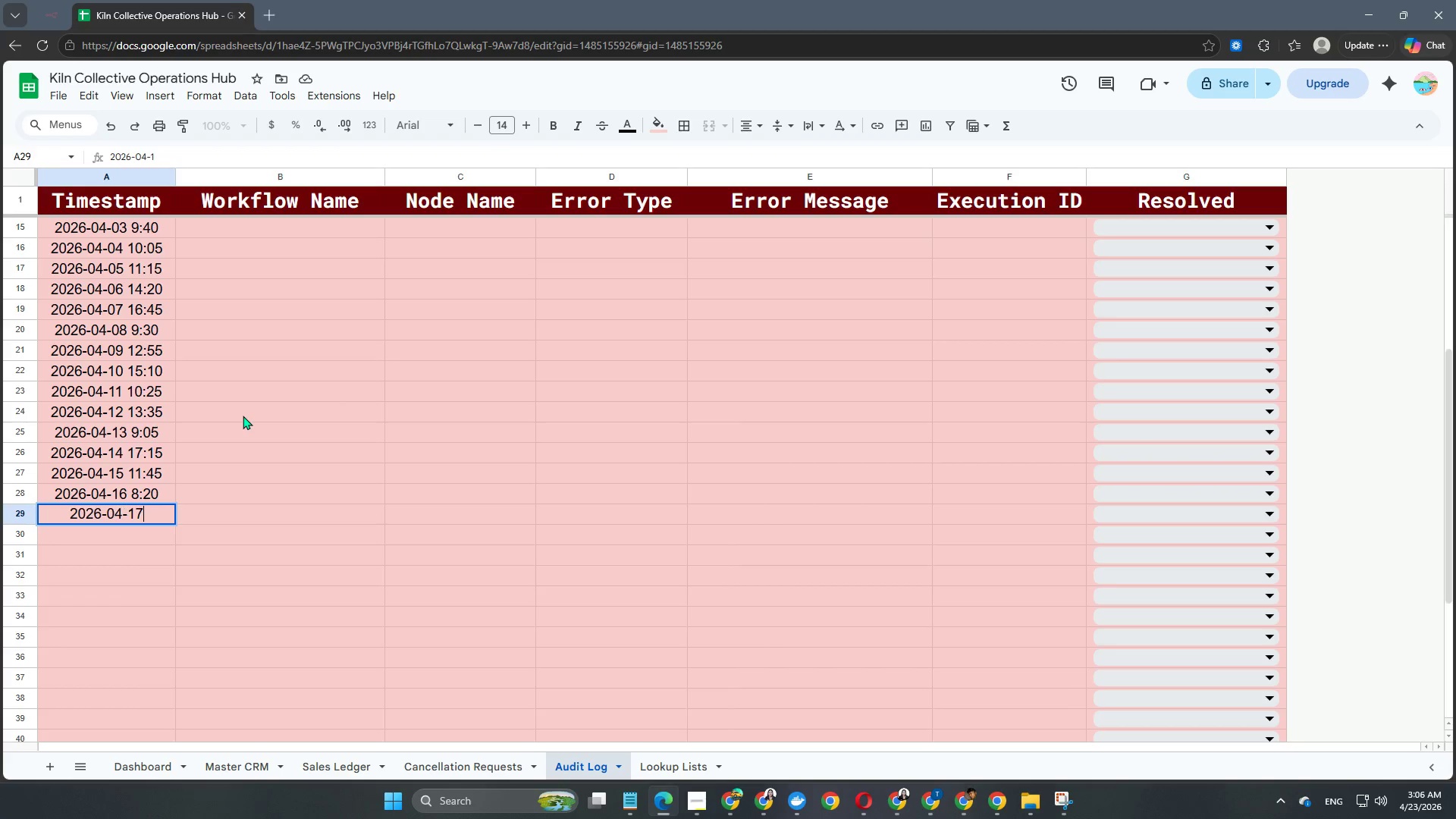 
key(Numpad7)
 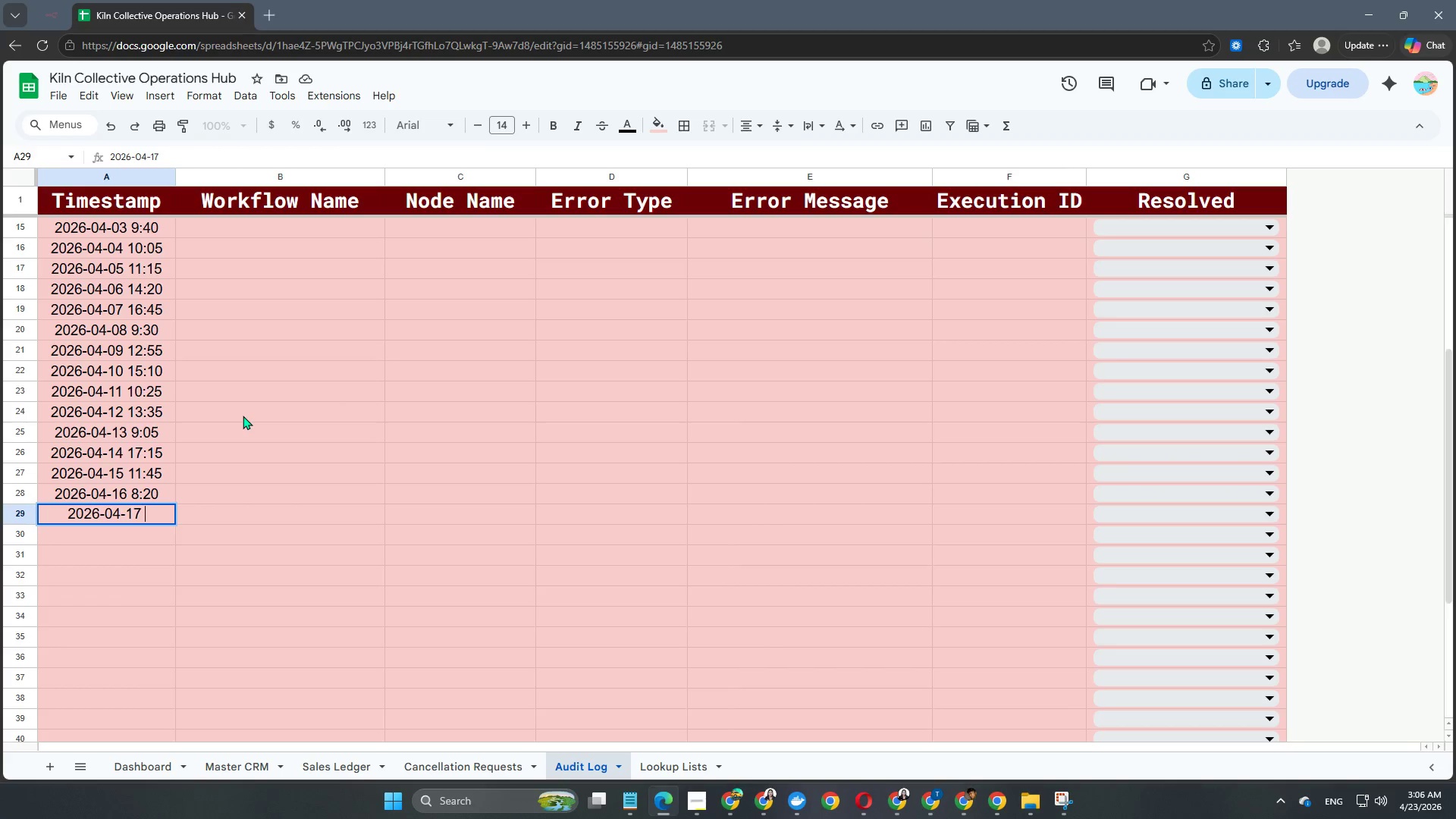 
key(Space)
 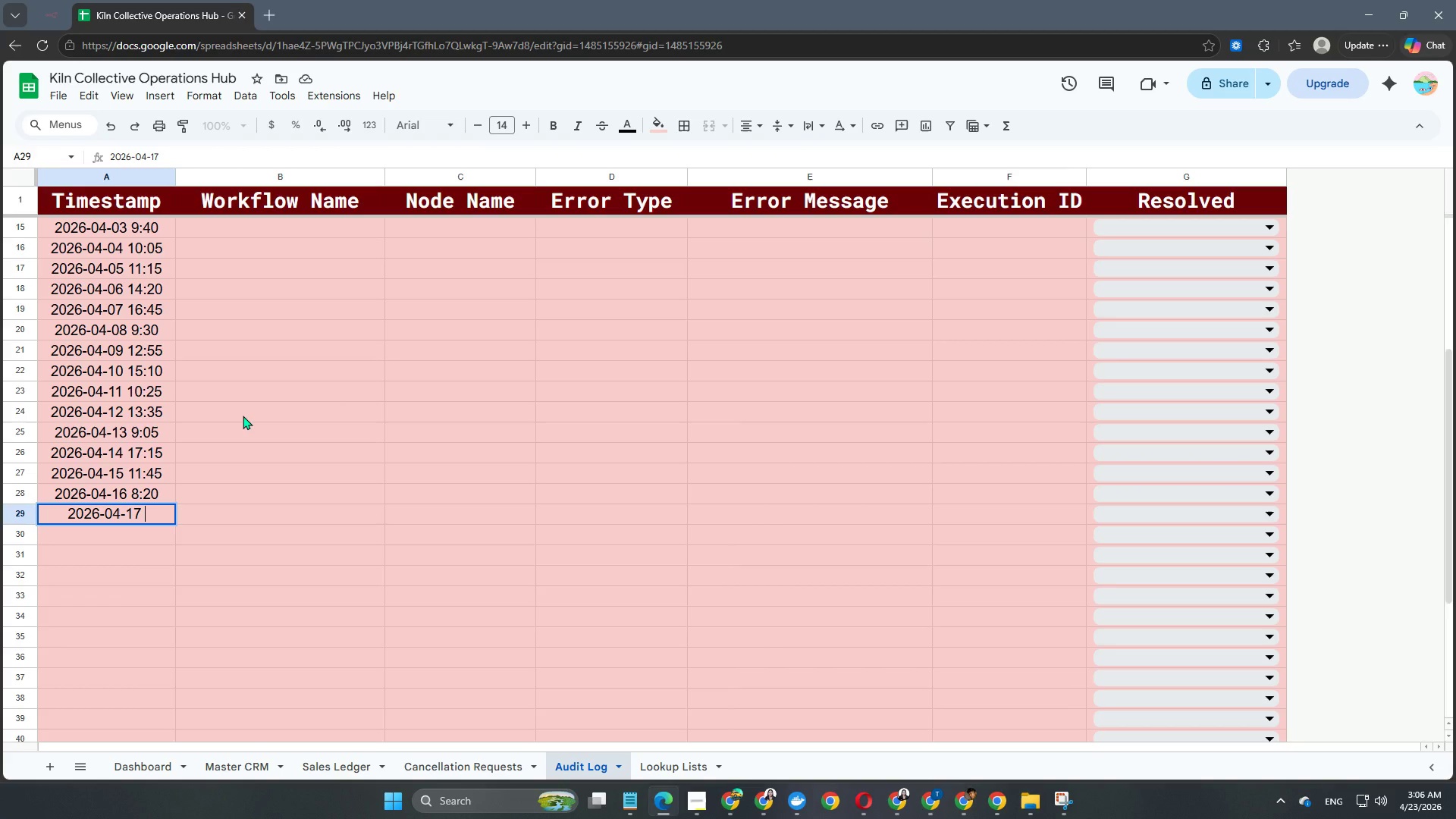 
key(Numpad1)
 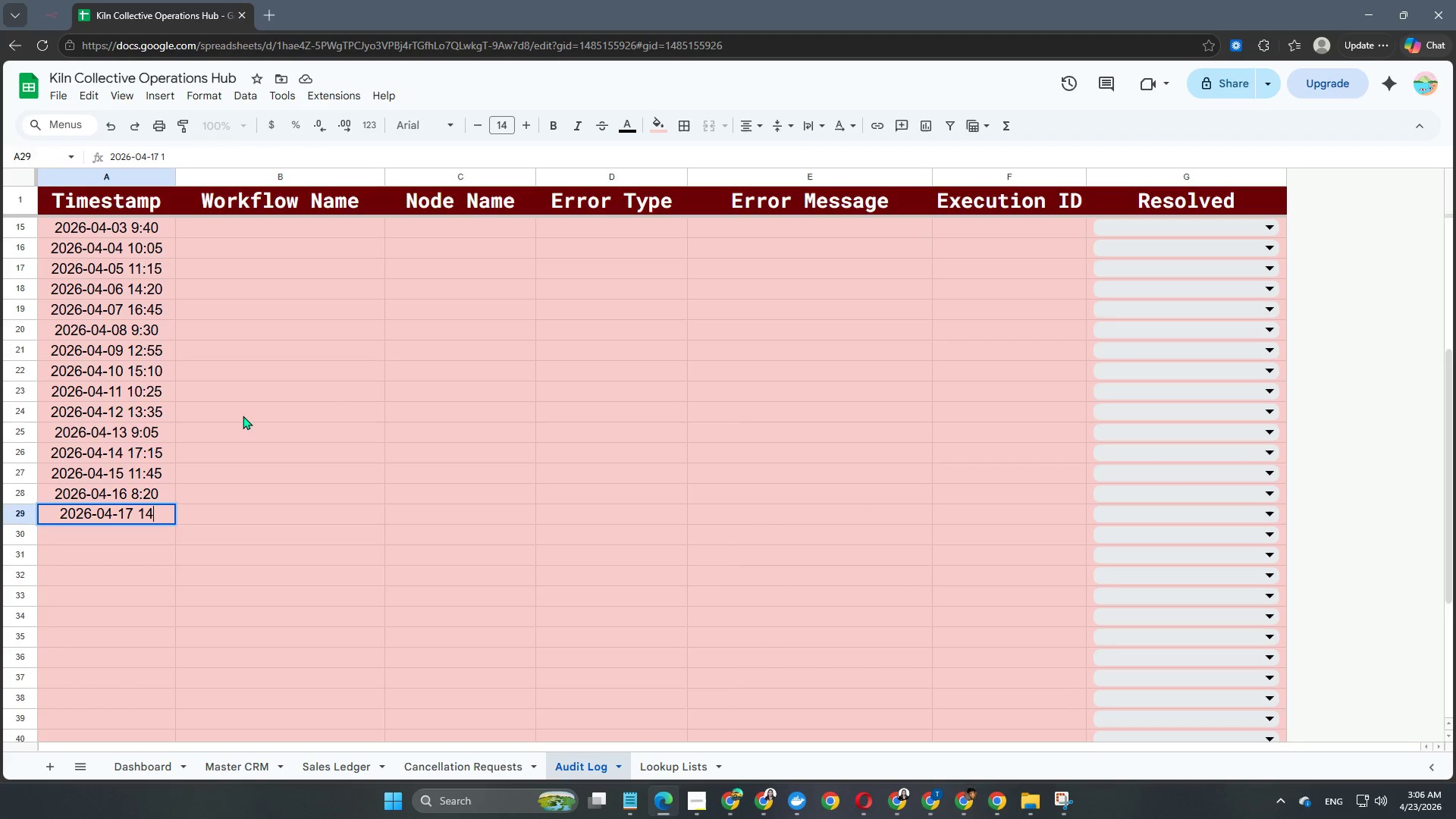 
key(Numpad4)
 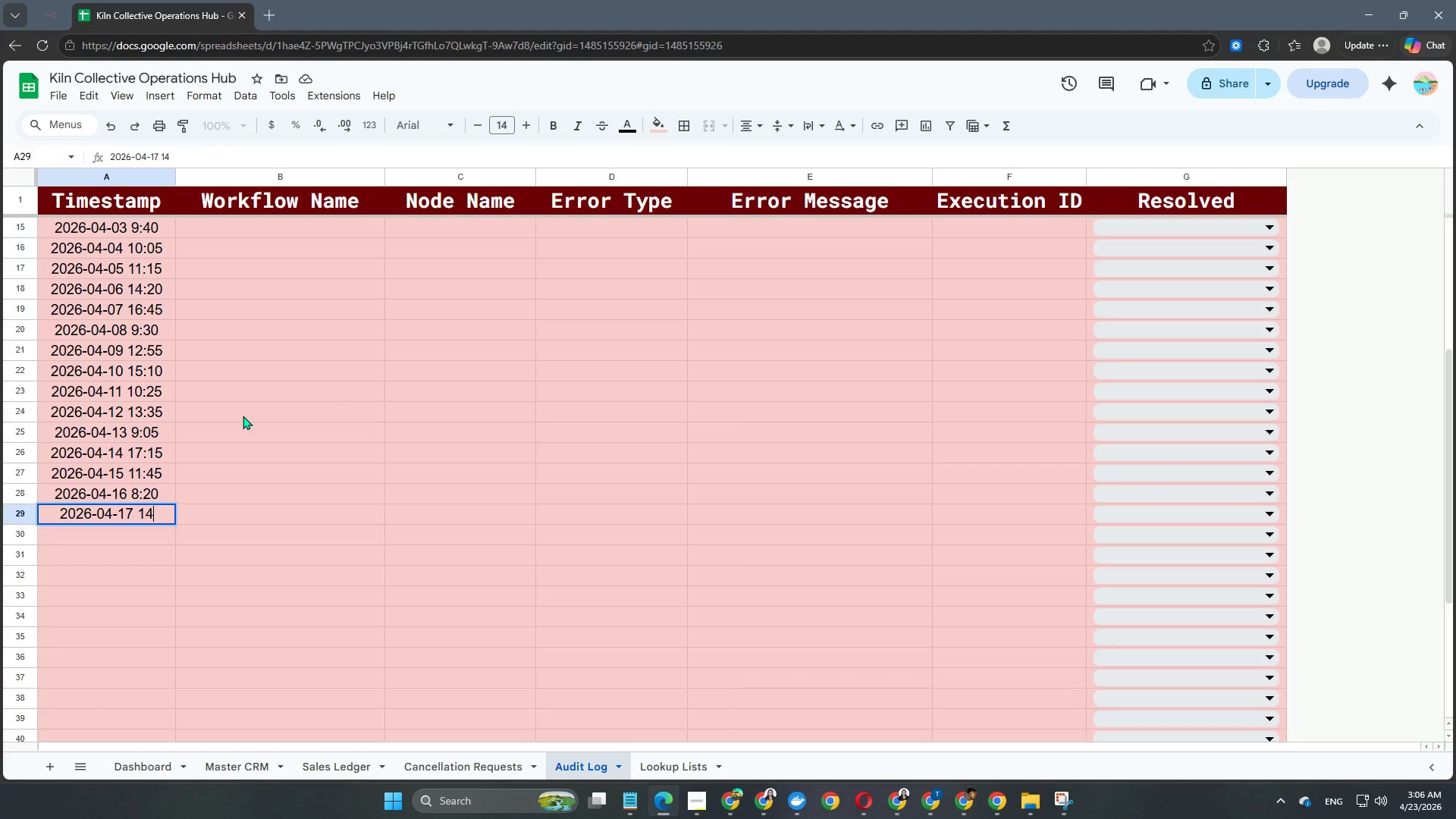 
key(Shift+ShiftRight)
 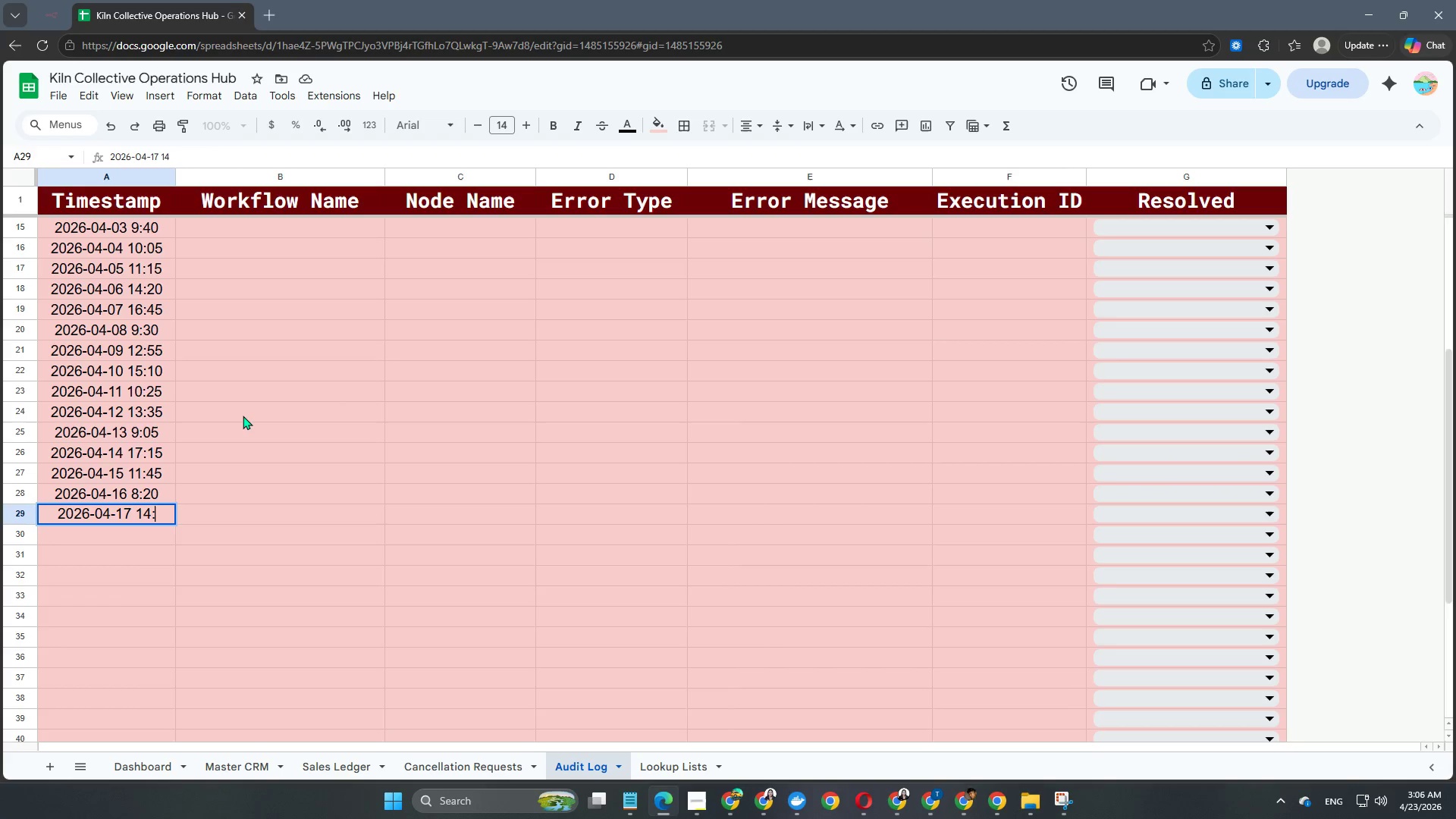 
key(Shift+Semicolon)
 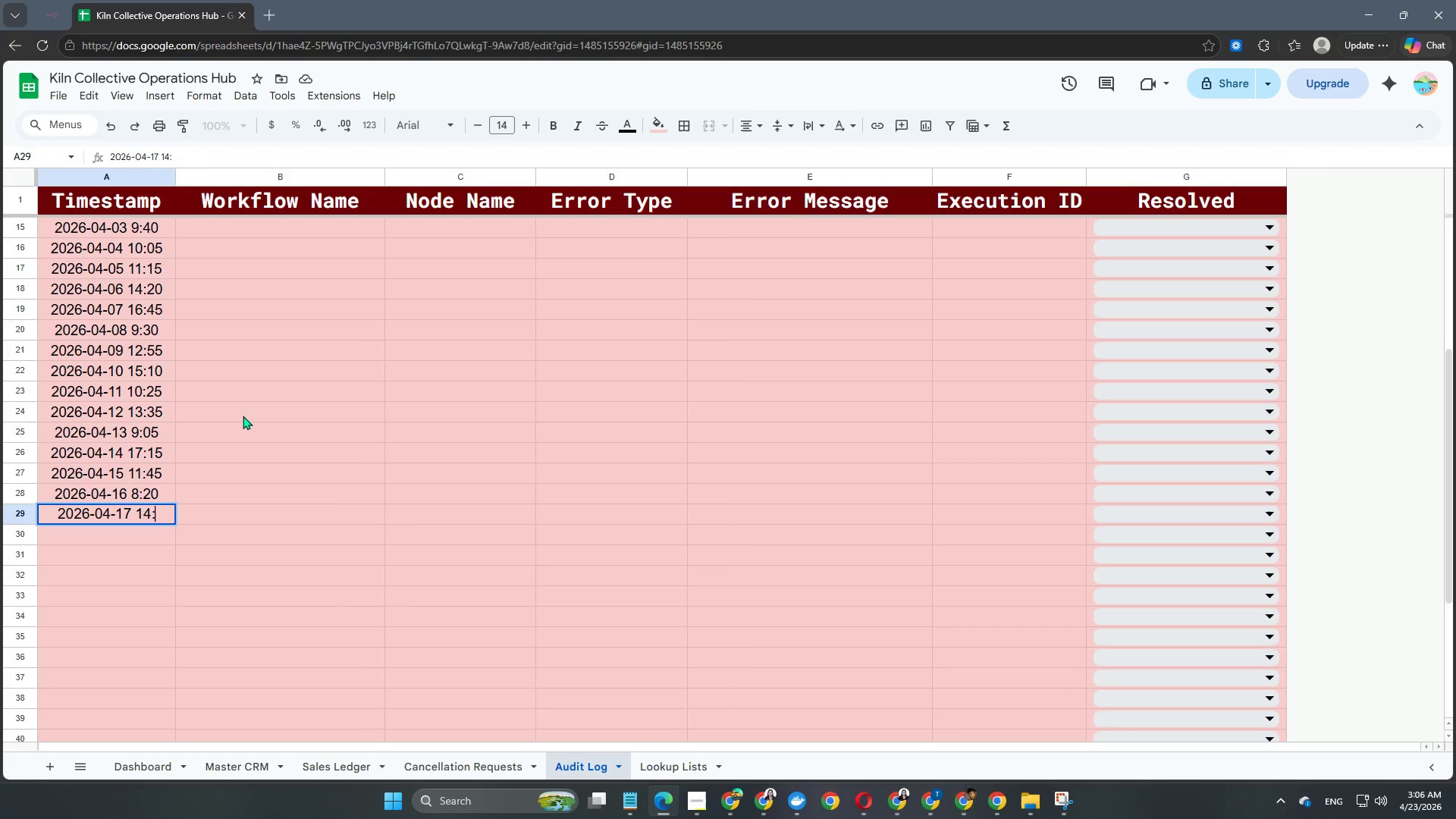 
key(Numpad5)
 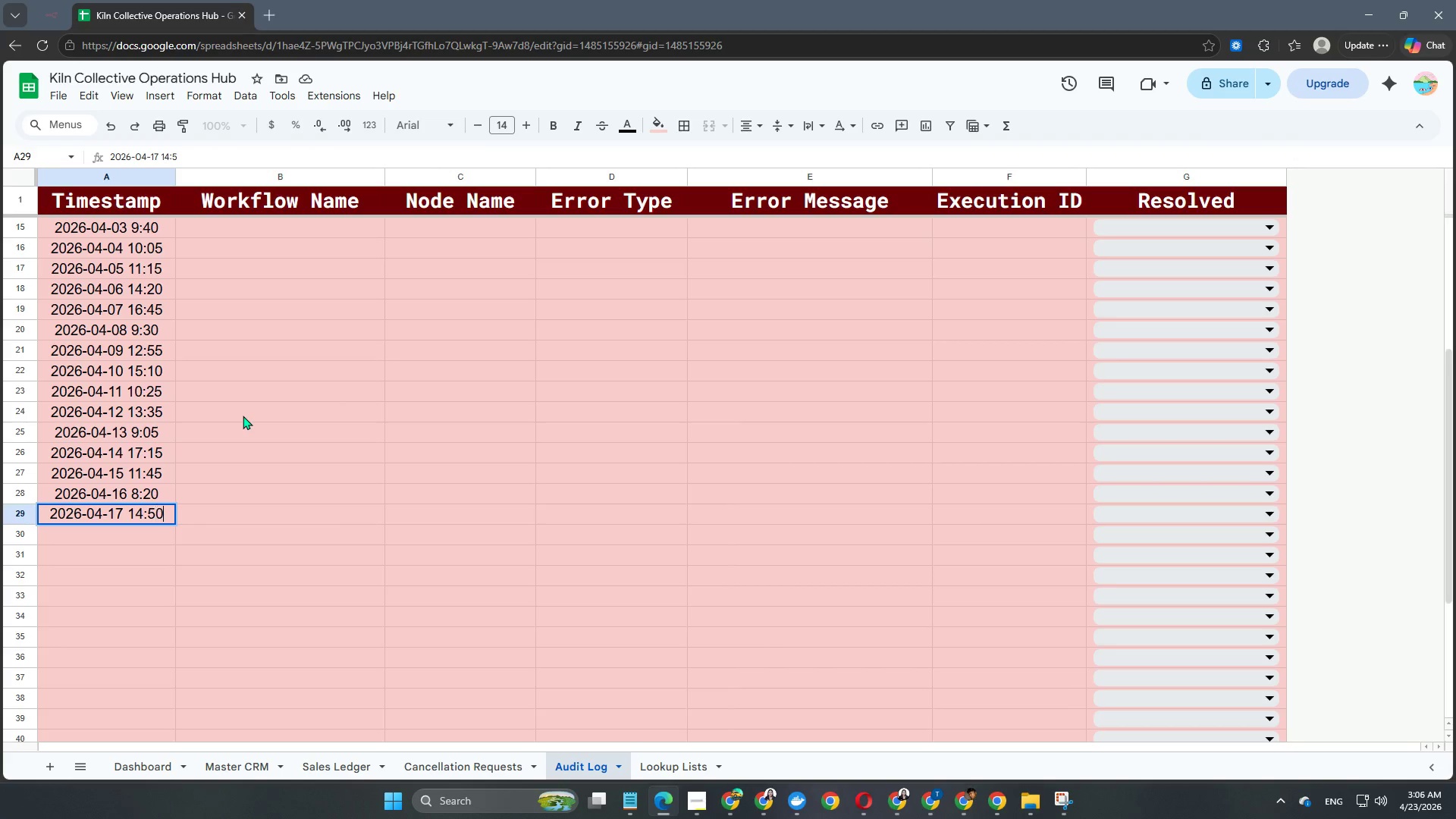 
key(Numpad0)
 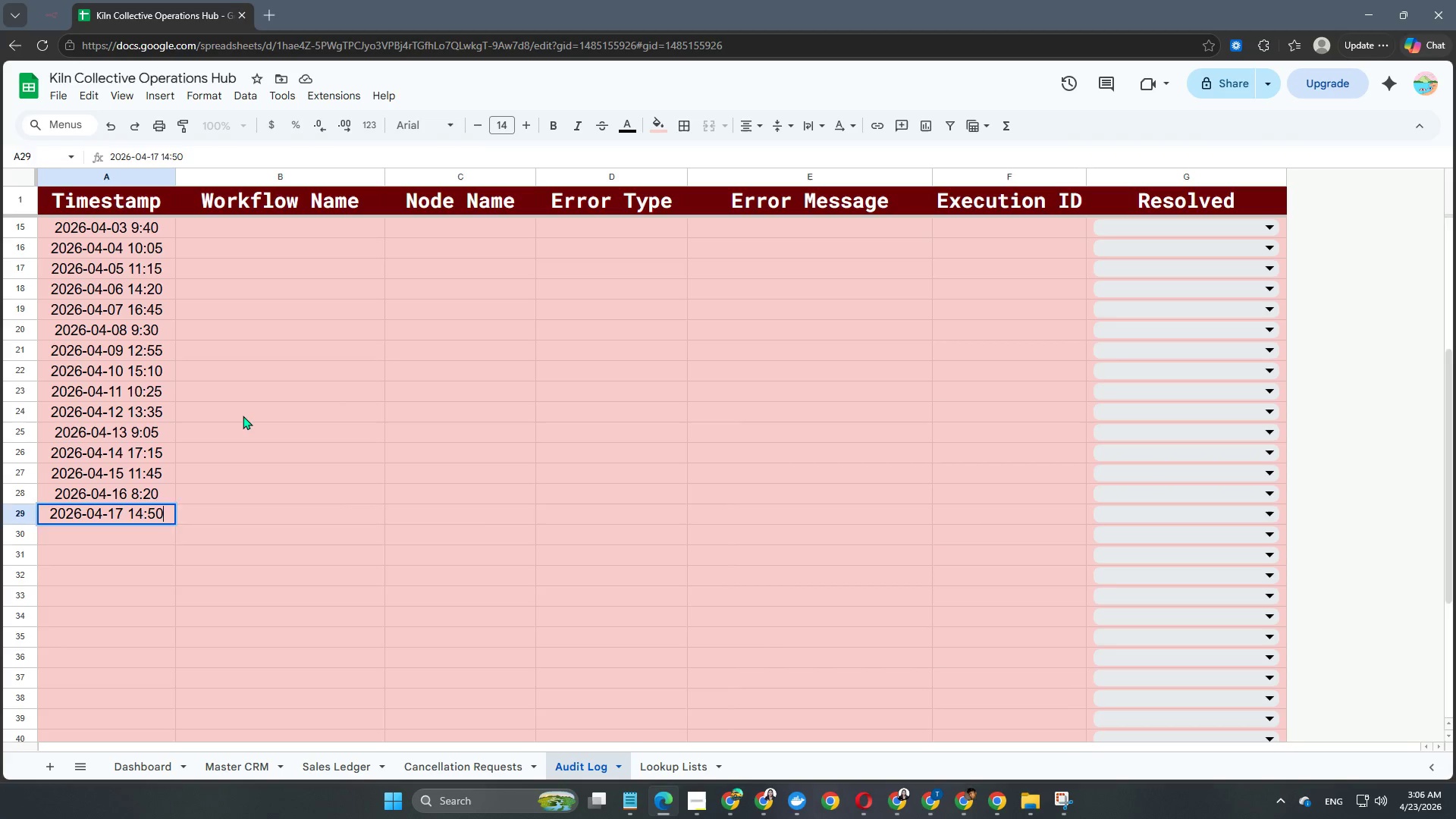 
key(NumpadEnter)
 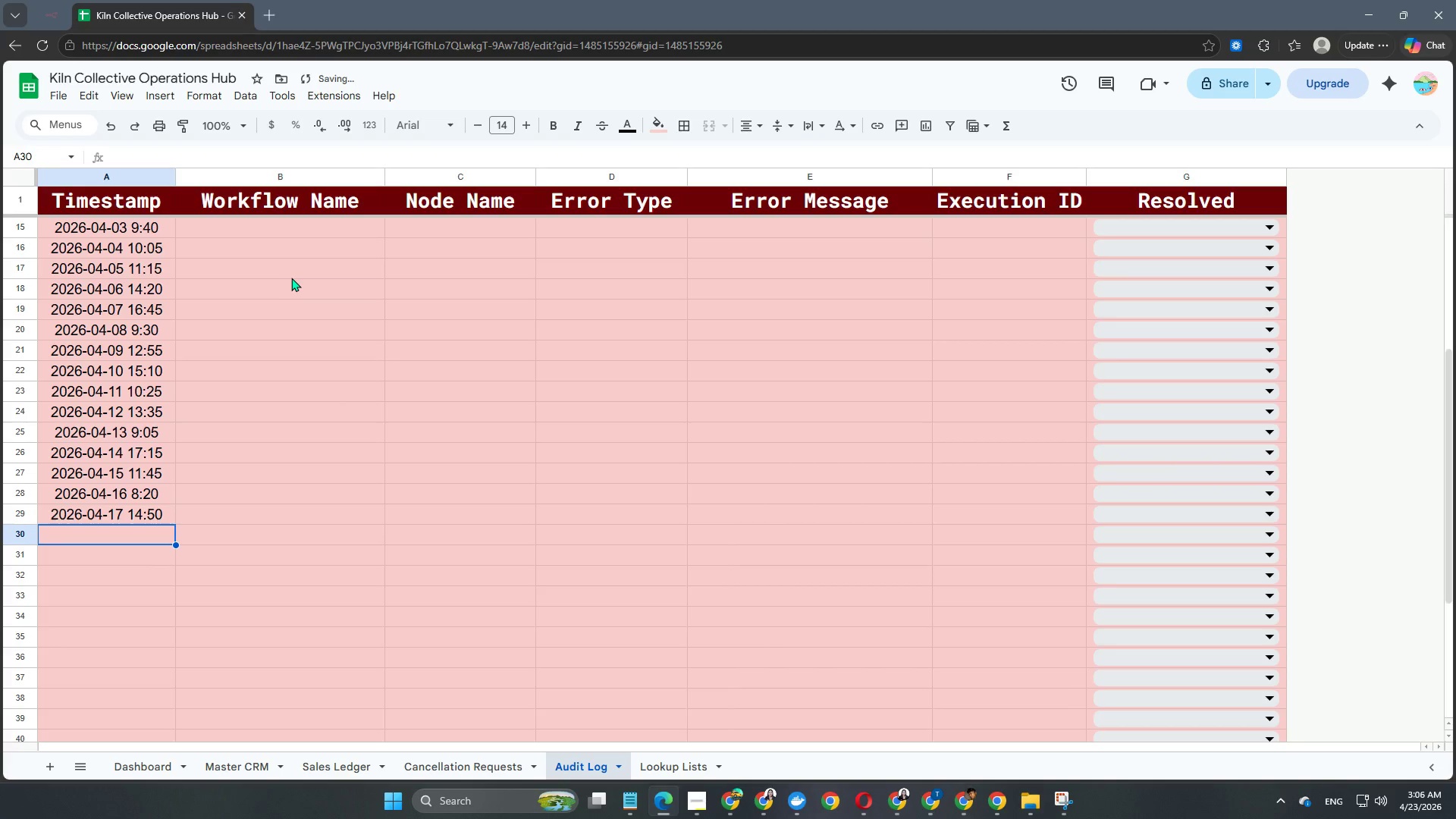 
scroll: coordinate [291, 287], scroll_direction: up, amount: 8.0
 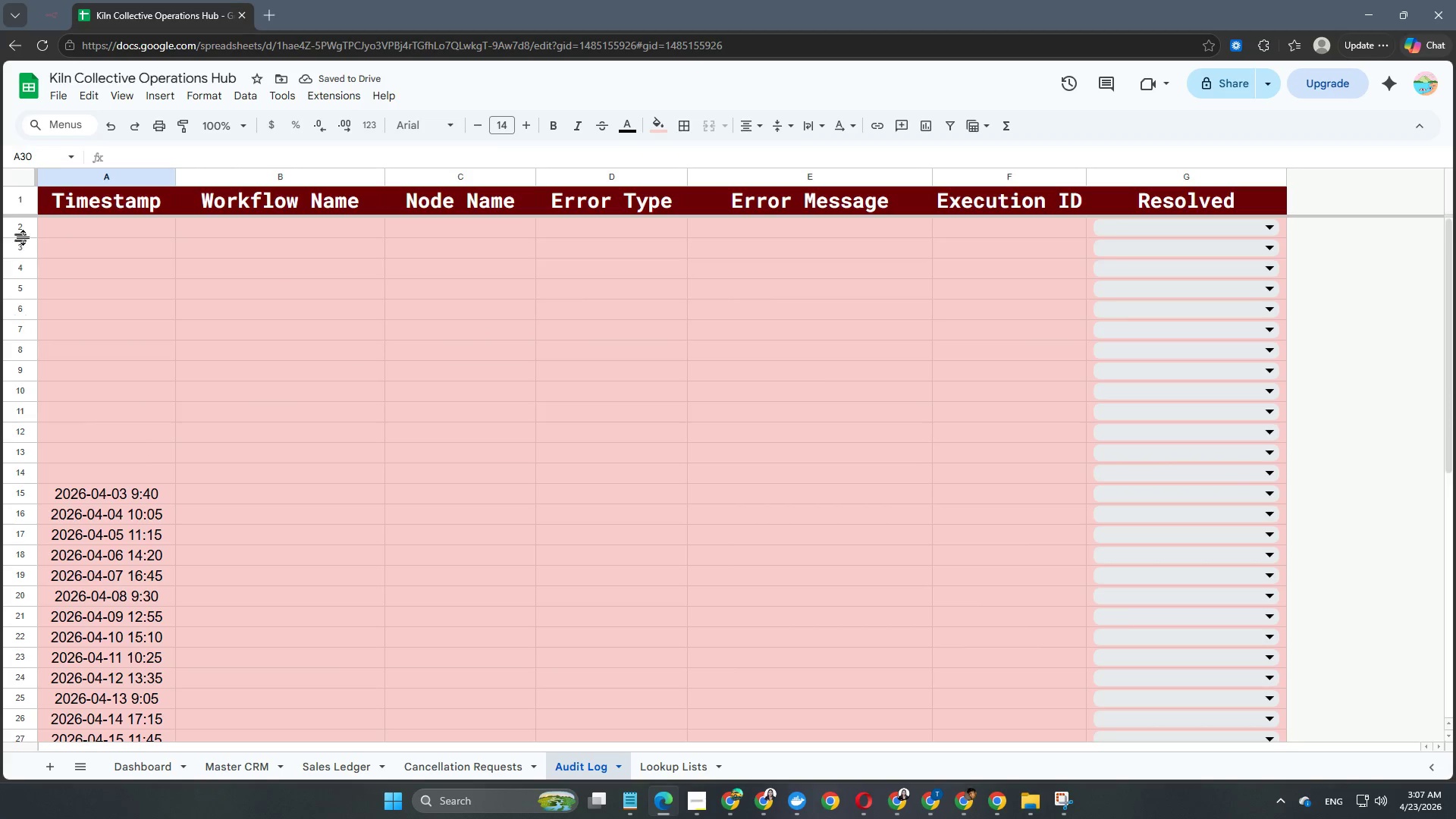 
left_click([15, 230])
 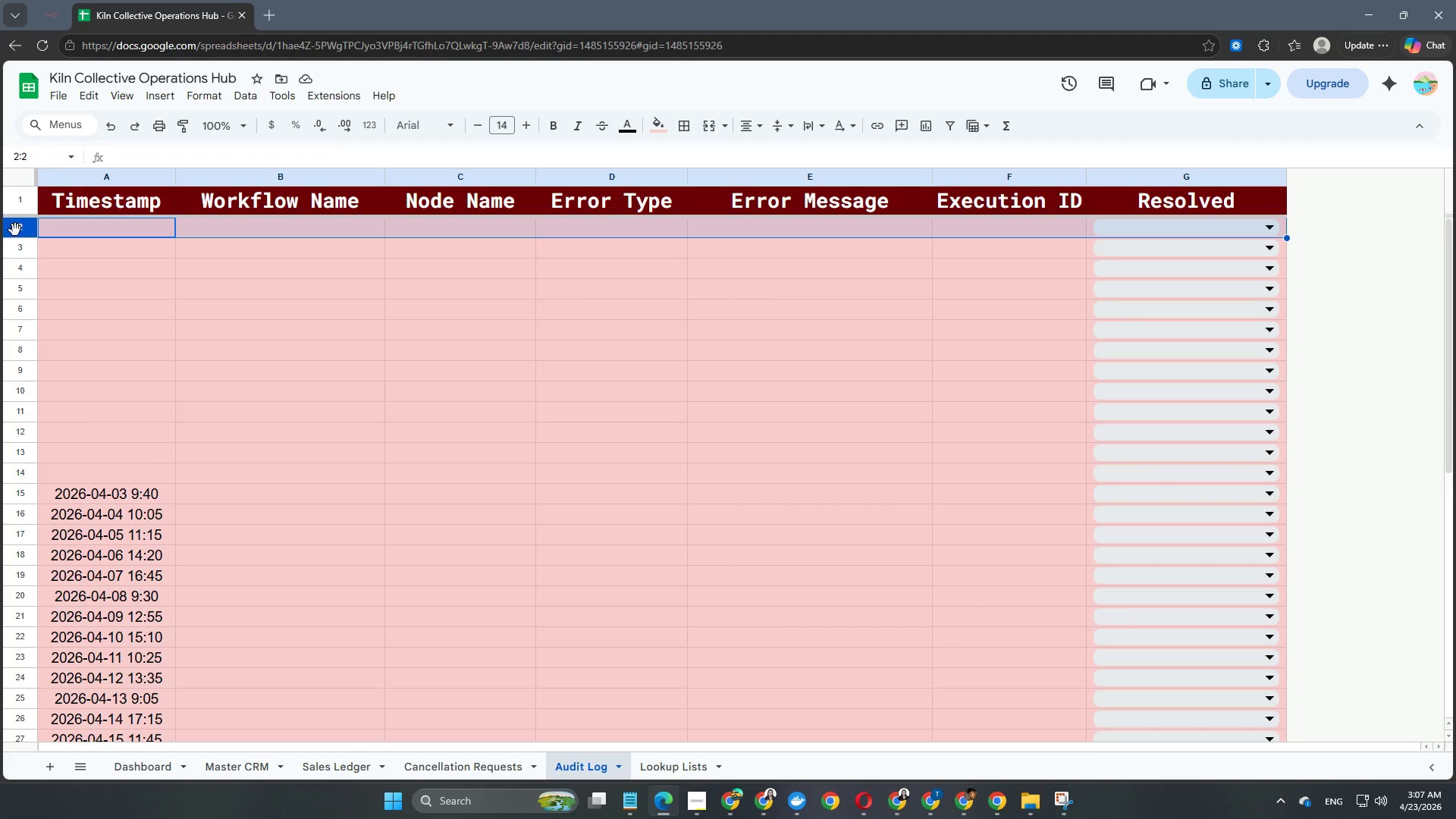 
key(Shift+ArrowDown)
 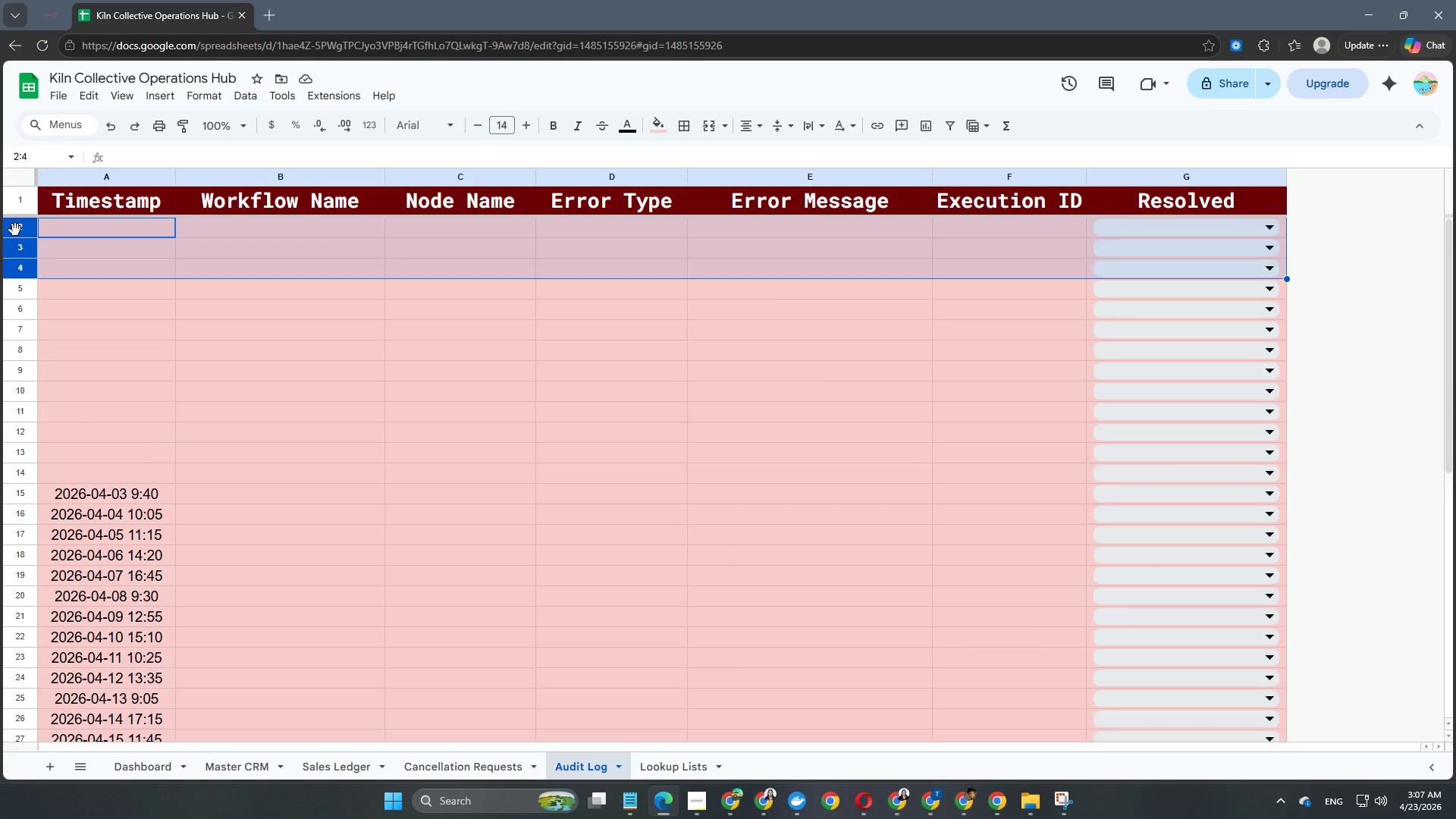 
key(Shift+ArrowDown)
 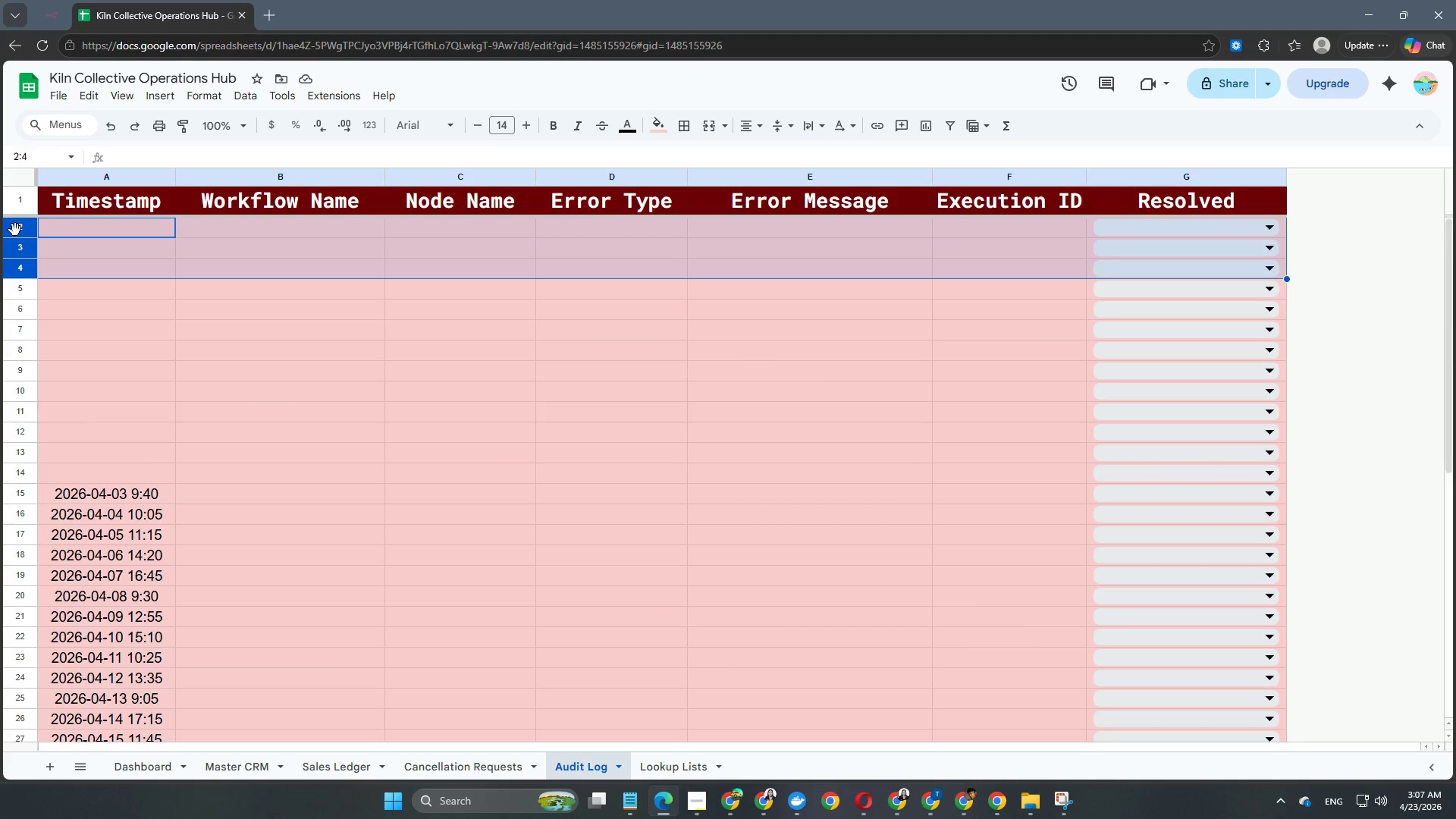 
key(Shift+ArrowDown)
 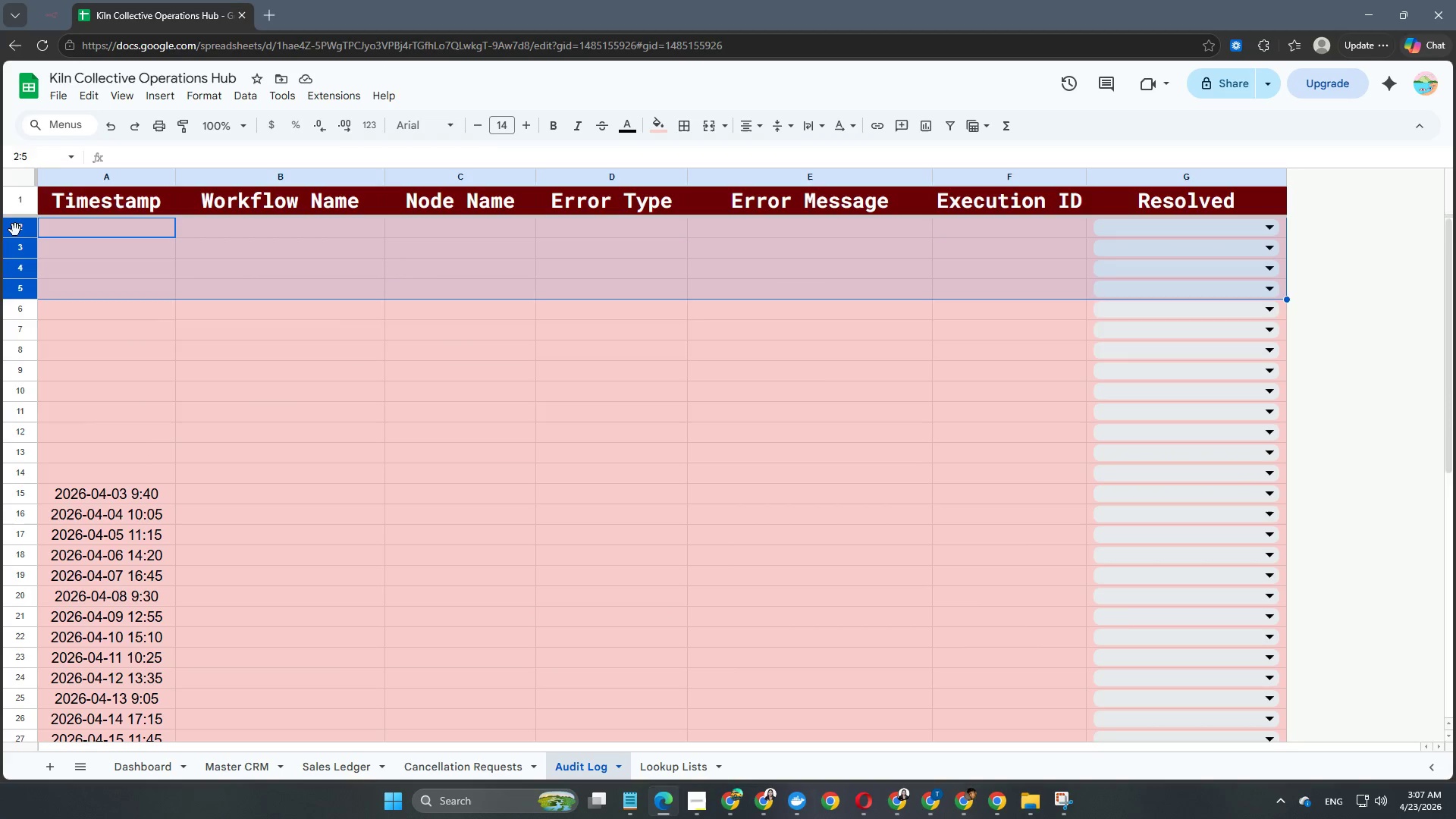 
key(Shift+ArrowDown)
 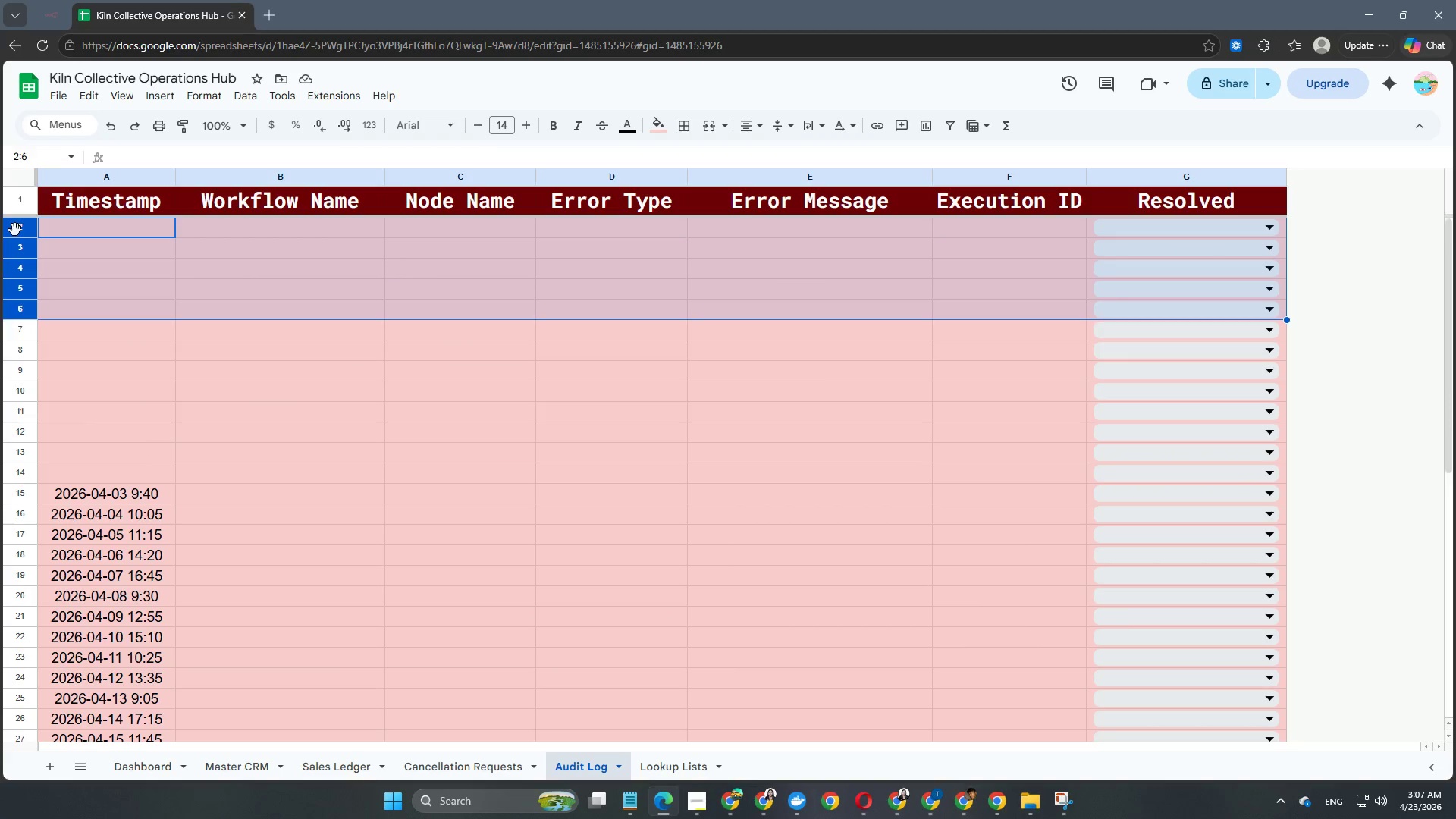 
key(Shift+ArrowDown)
 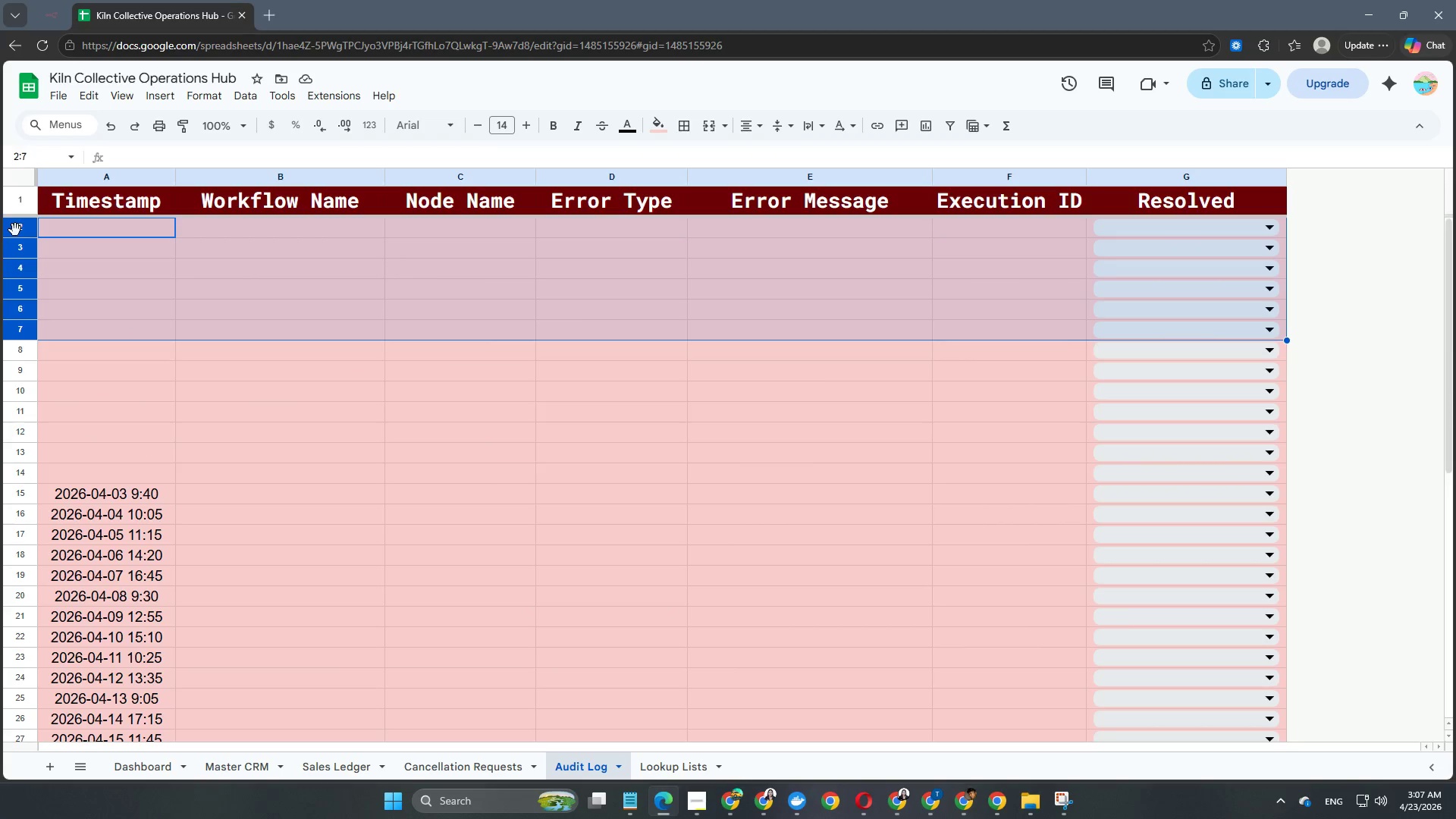 
key(Shift+ArrowDown)
 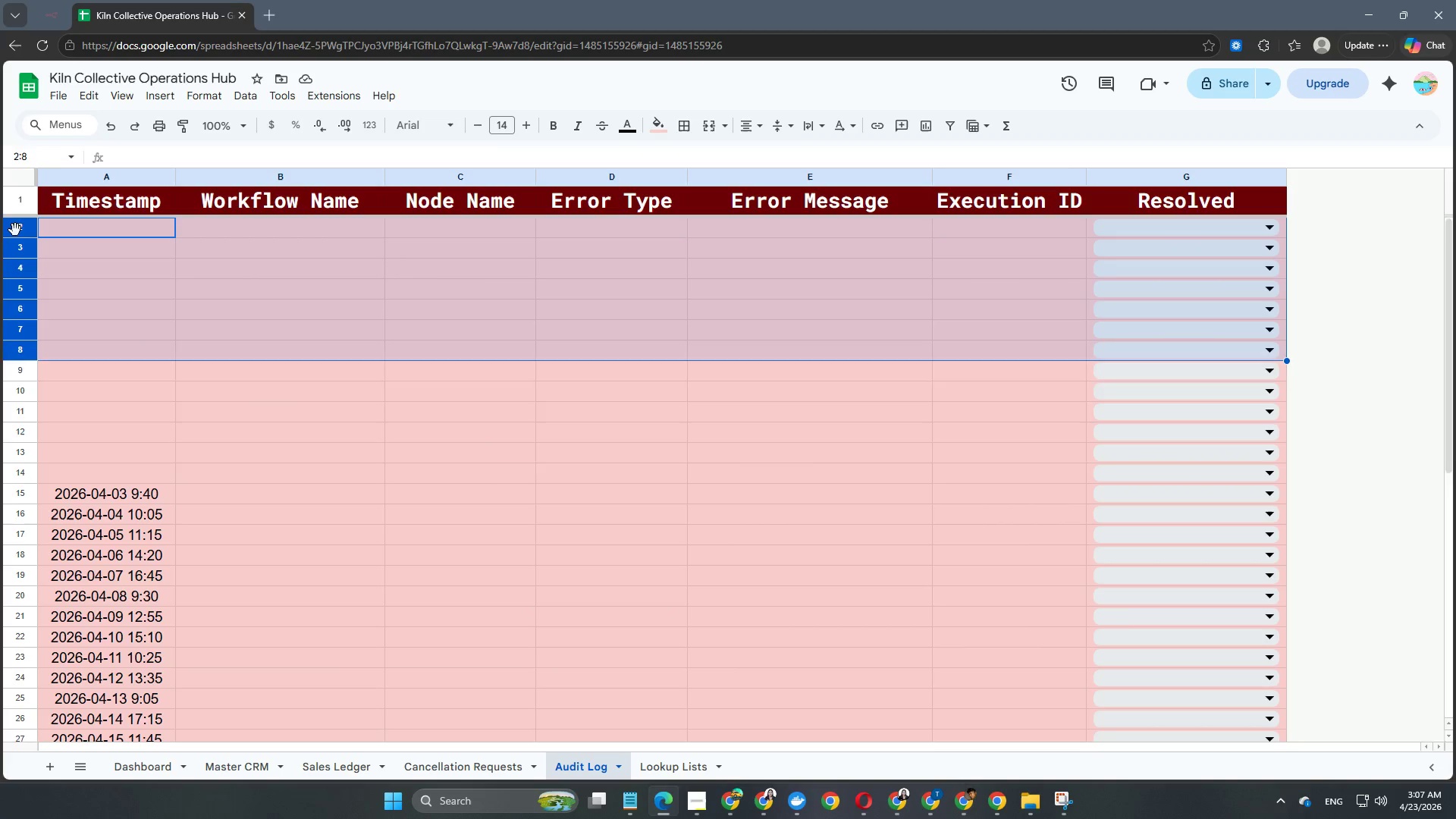 
key(Shift+ArrowDown)
 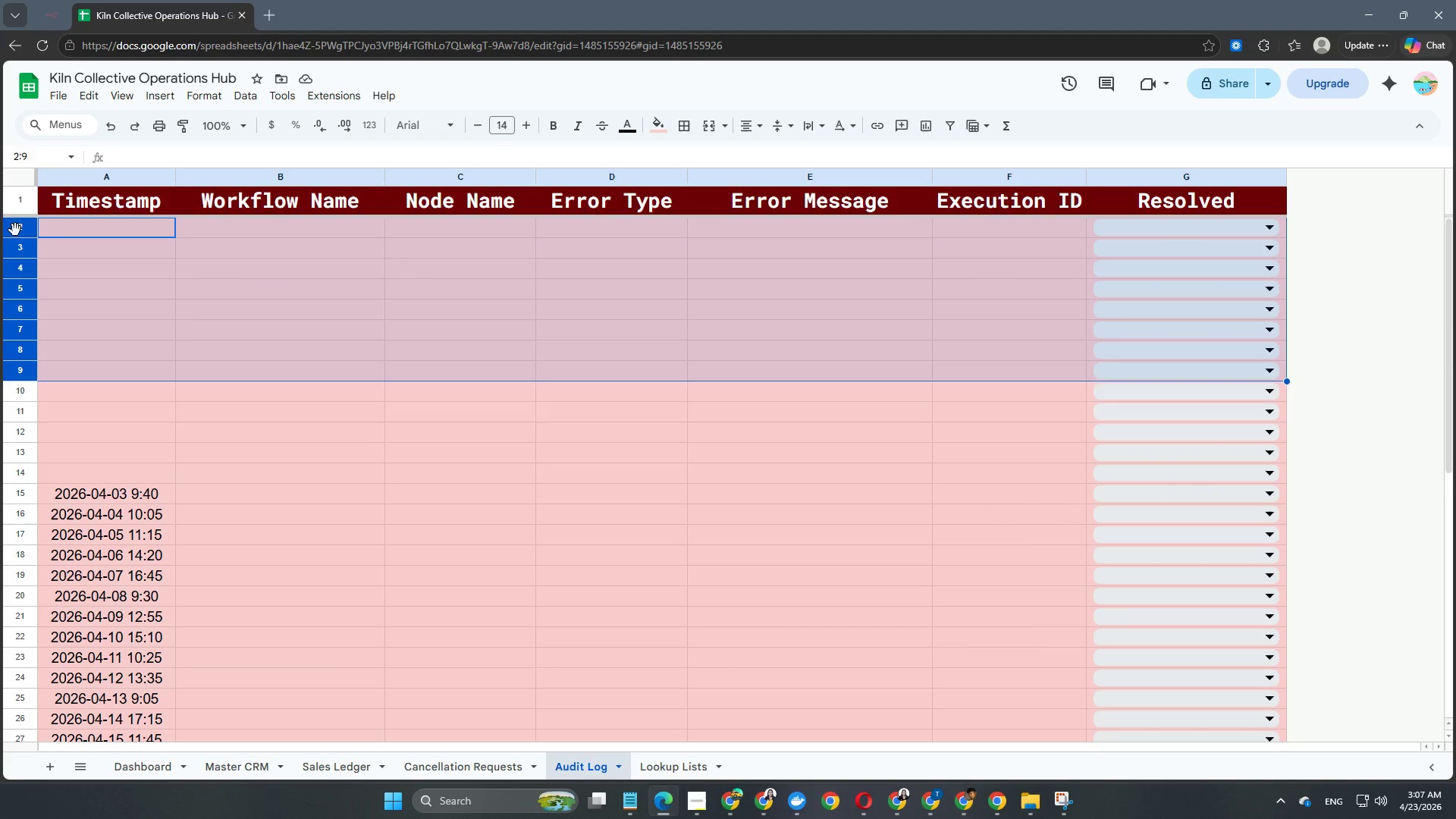 
key(Shift+ArrowDown)
 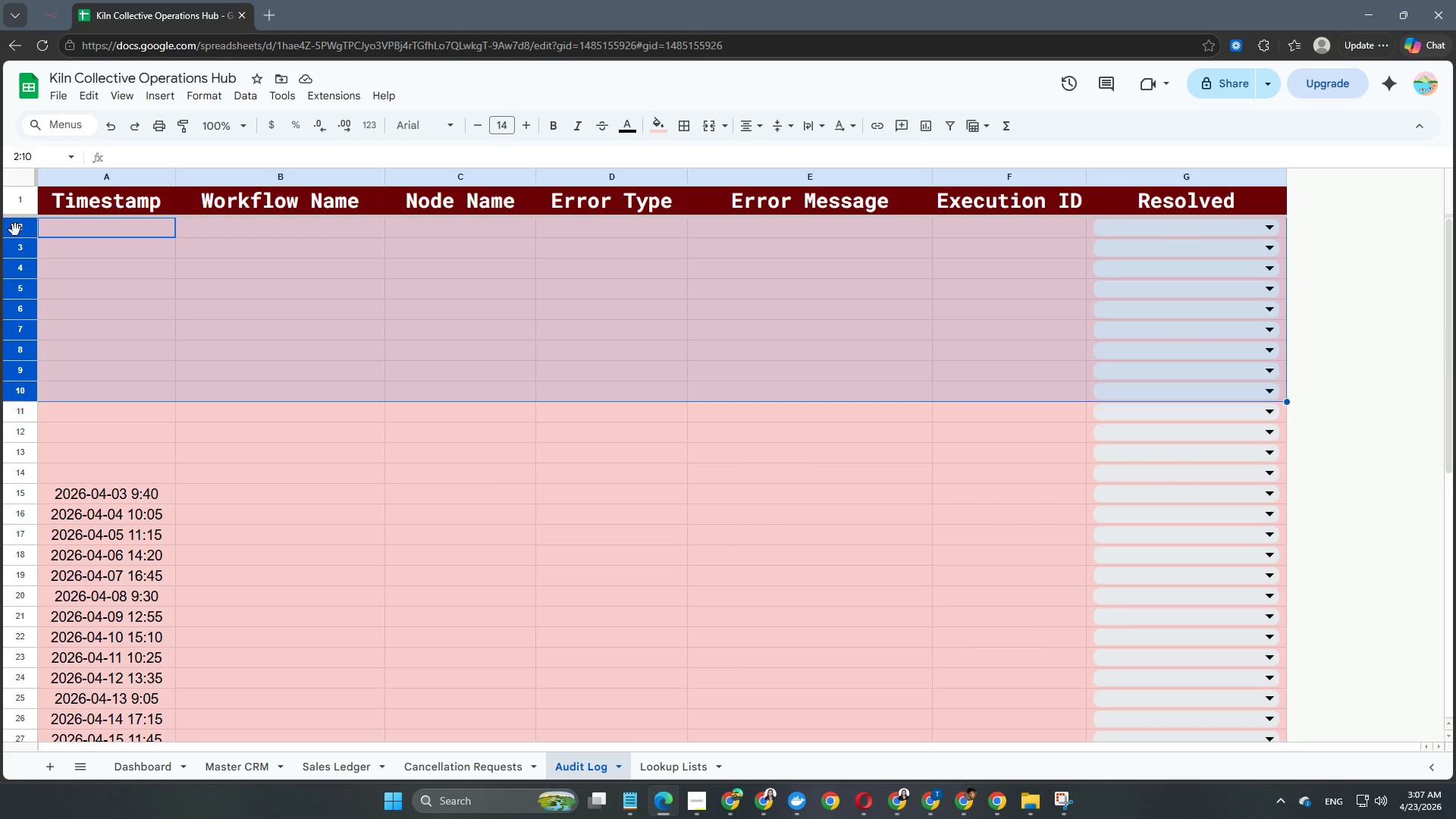 
key(Shift+ArrowDown)
 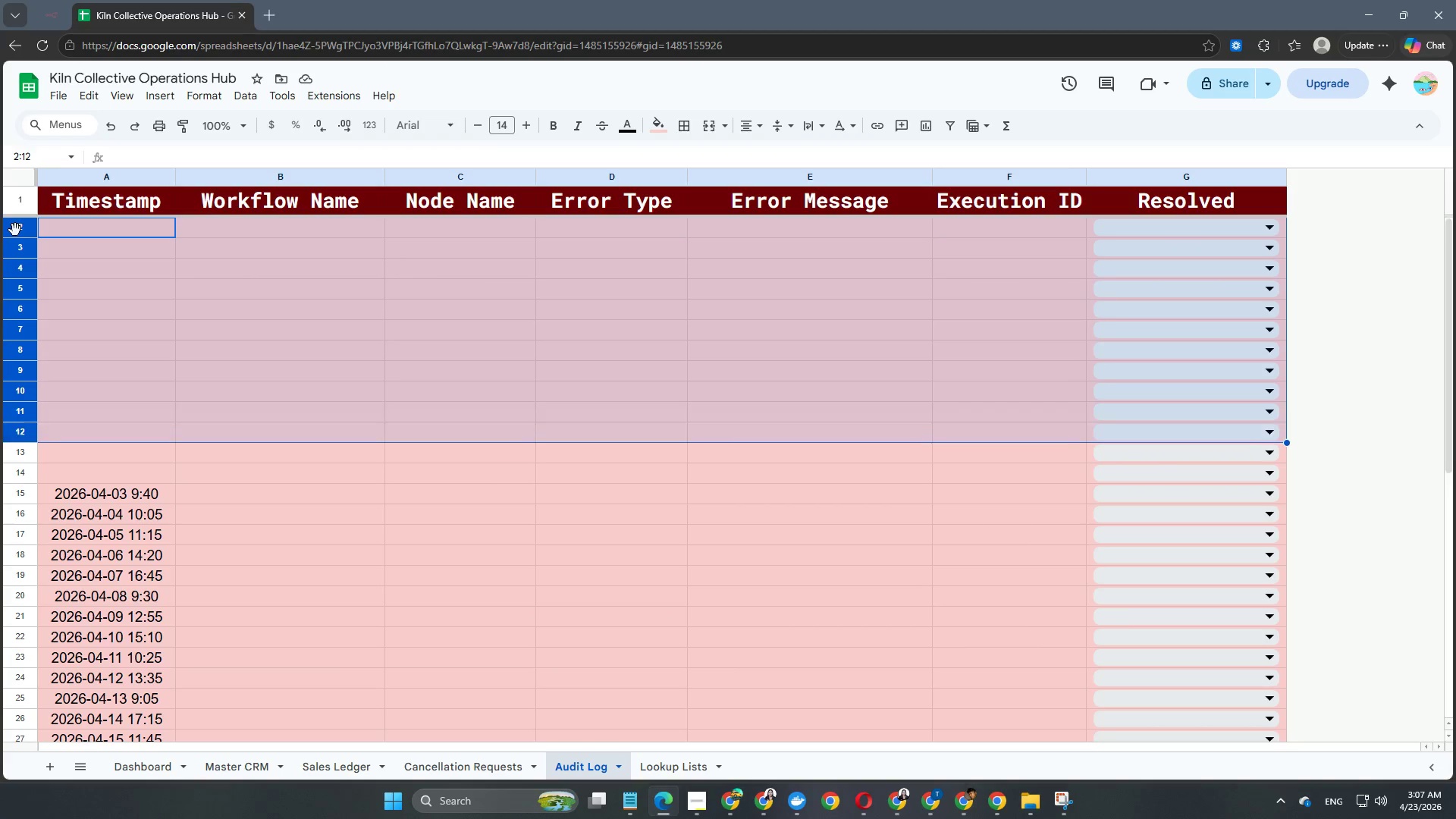 
key(Shift+ArrowDown)
 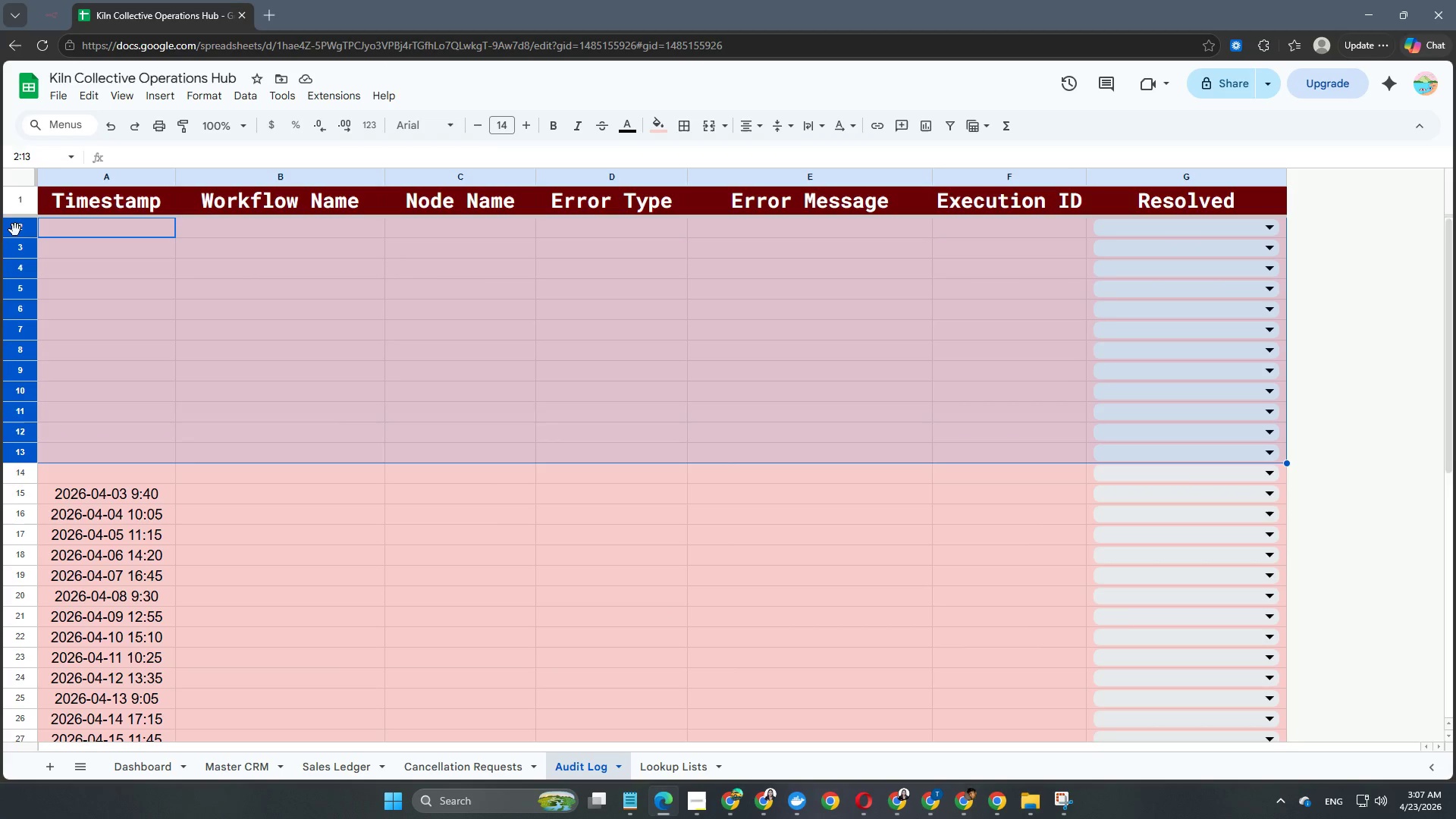 
key(Shift+ArrowDown)
 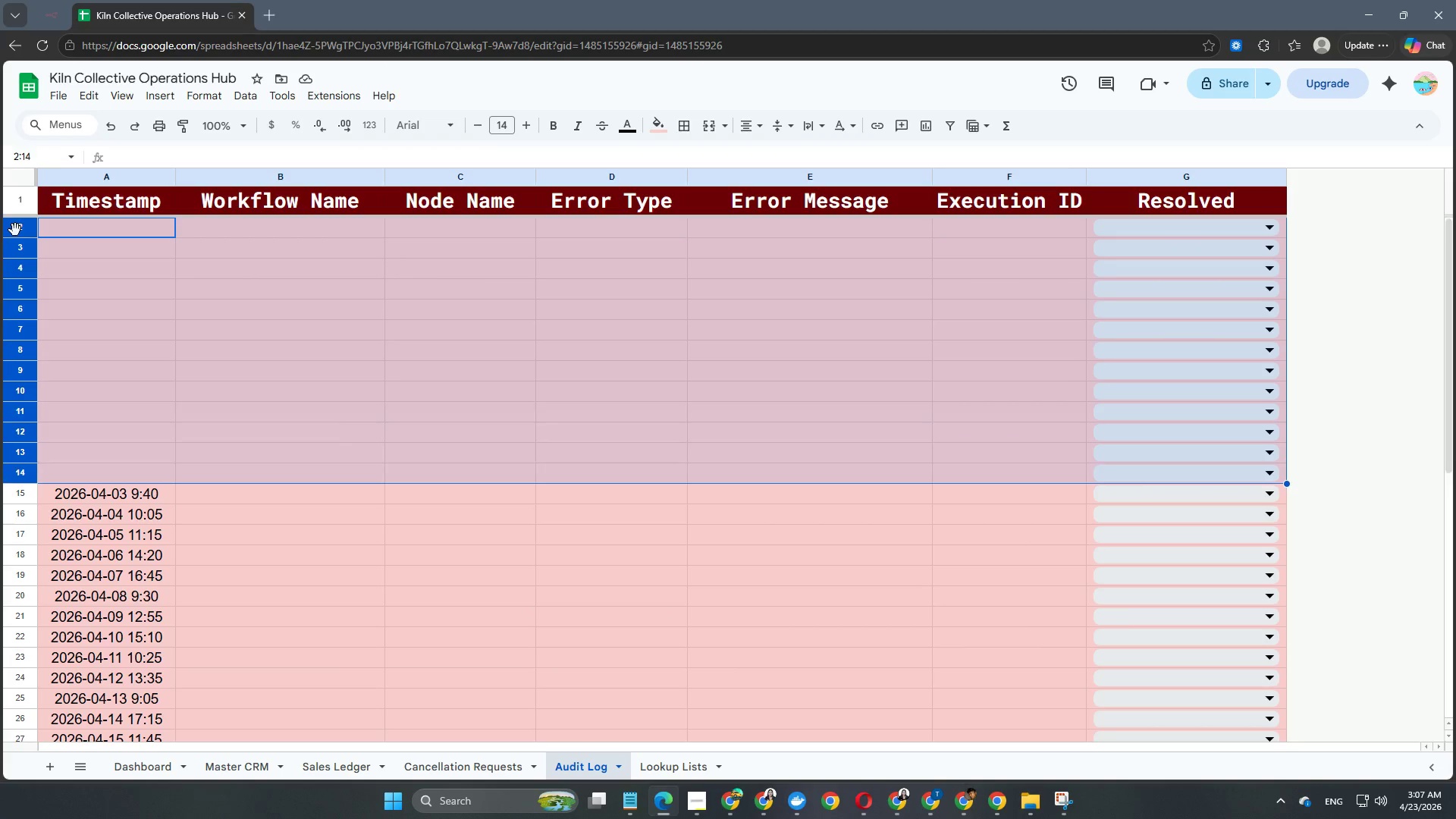 
key(Shift+ArrowDown)
 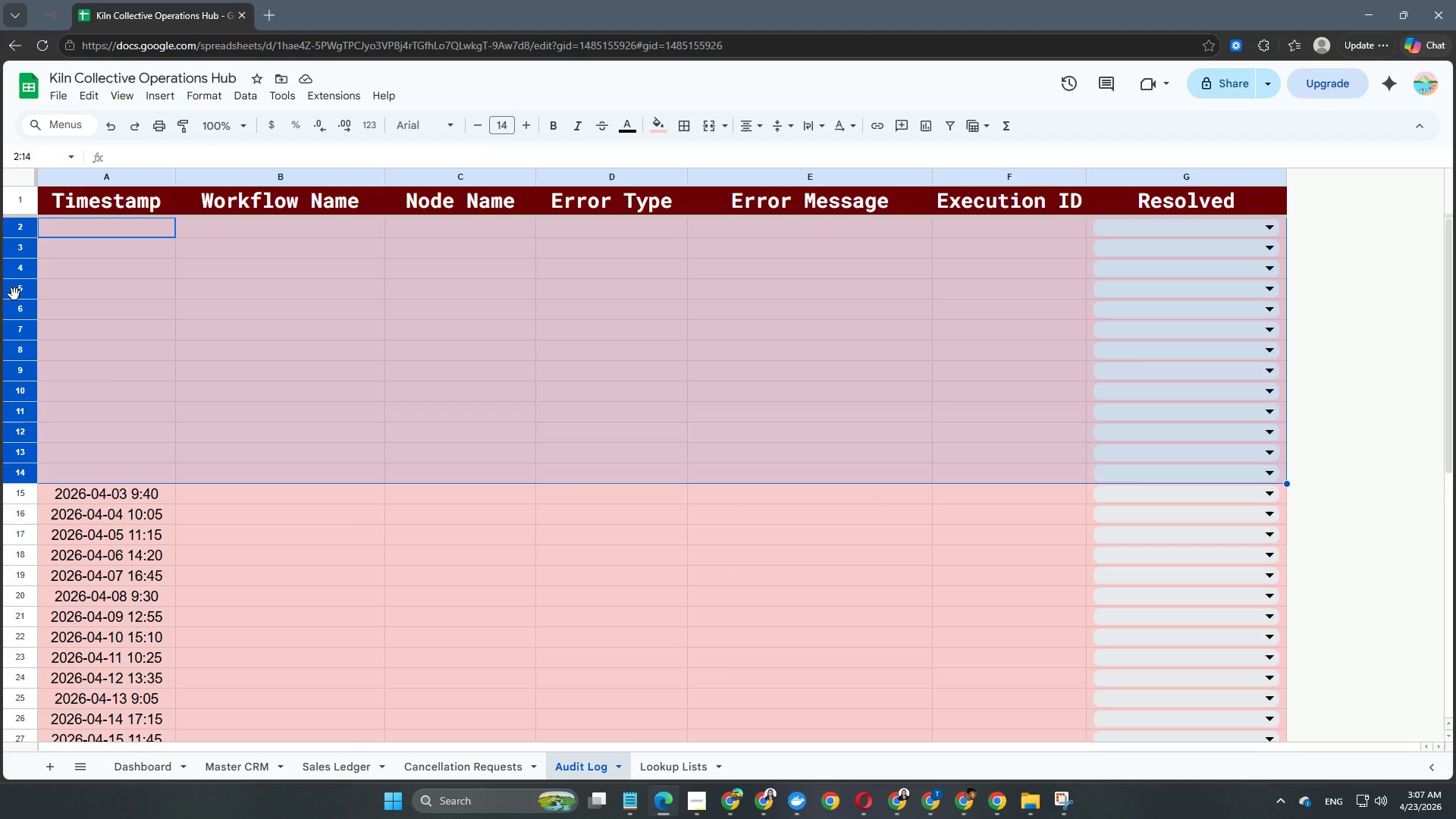 
right_click([80, 366])
 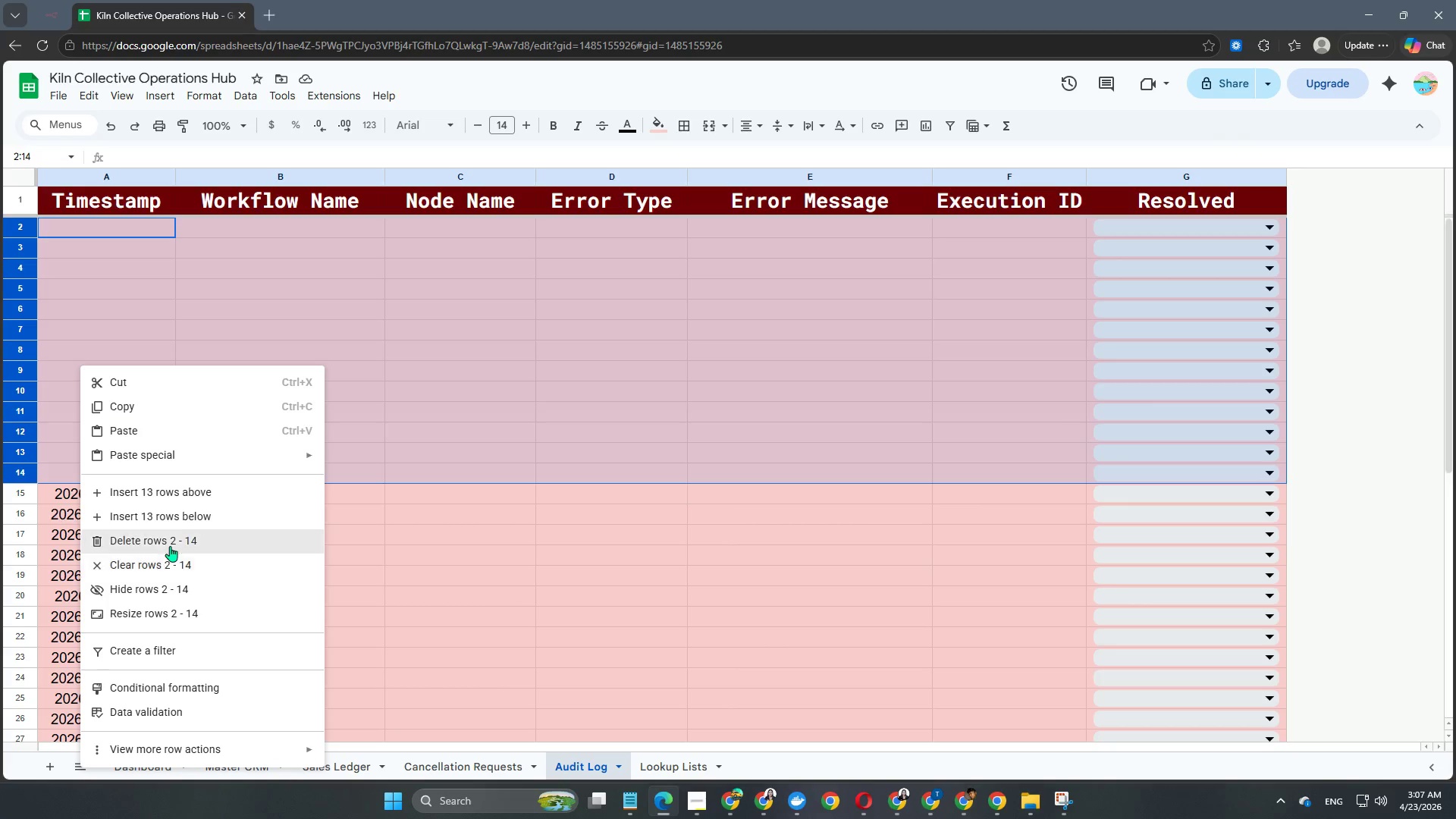 
left_click([171, 540])
 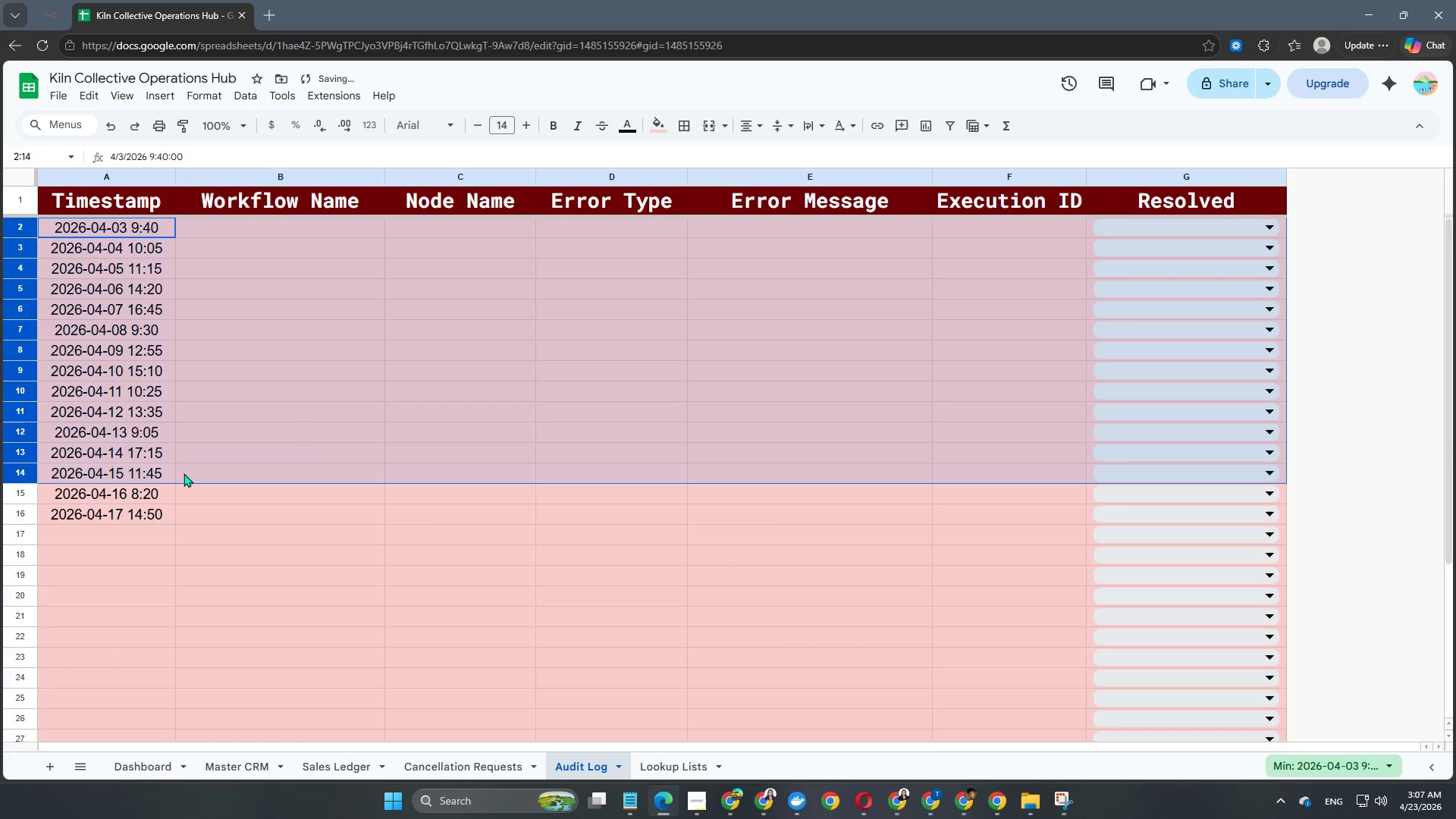 
scroll: coordinate [190, 507], scroll_direction: down, amount: 1.0
 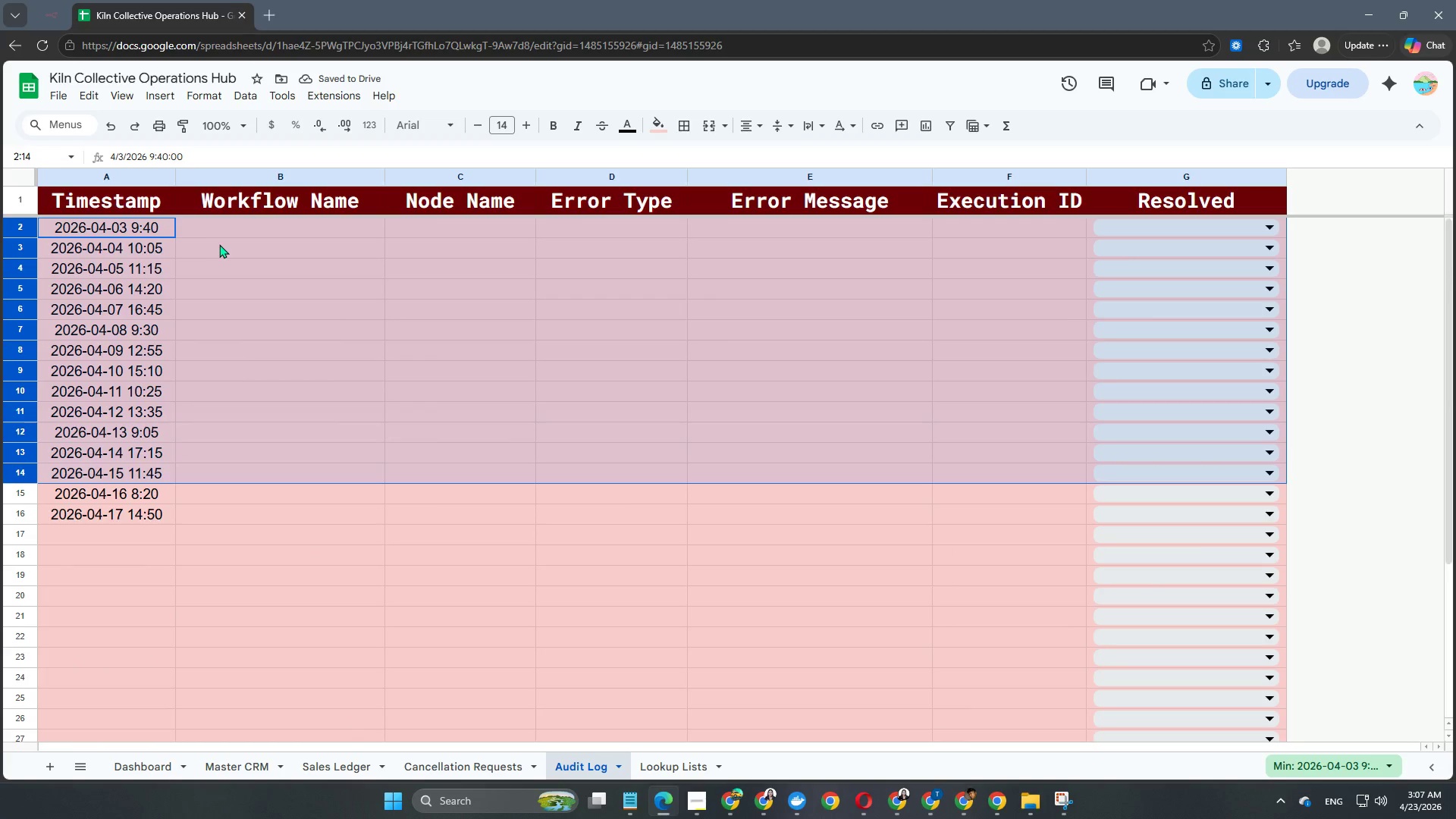 
left_click([221, 240])
 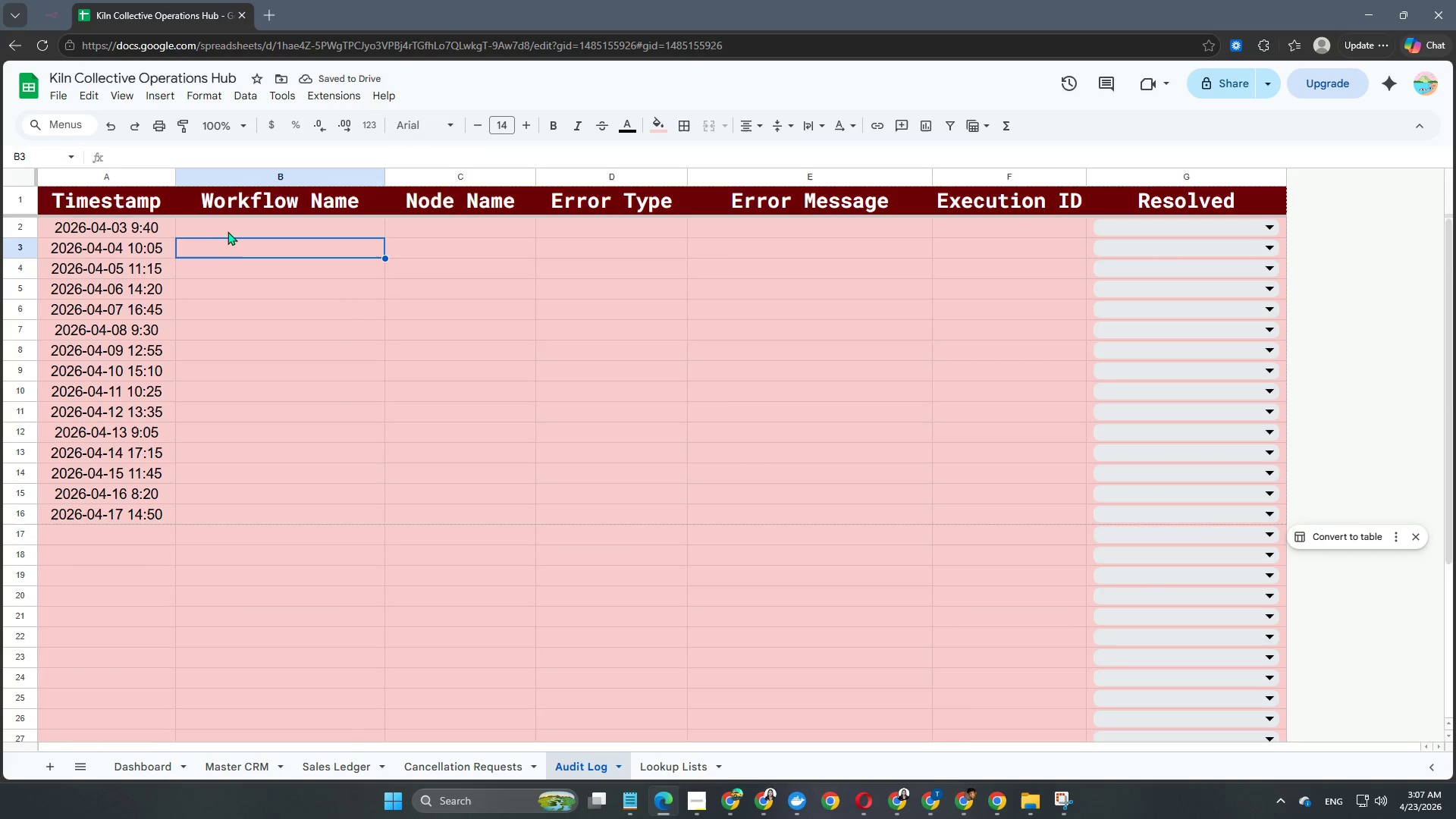 
left_click([229, 228])
 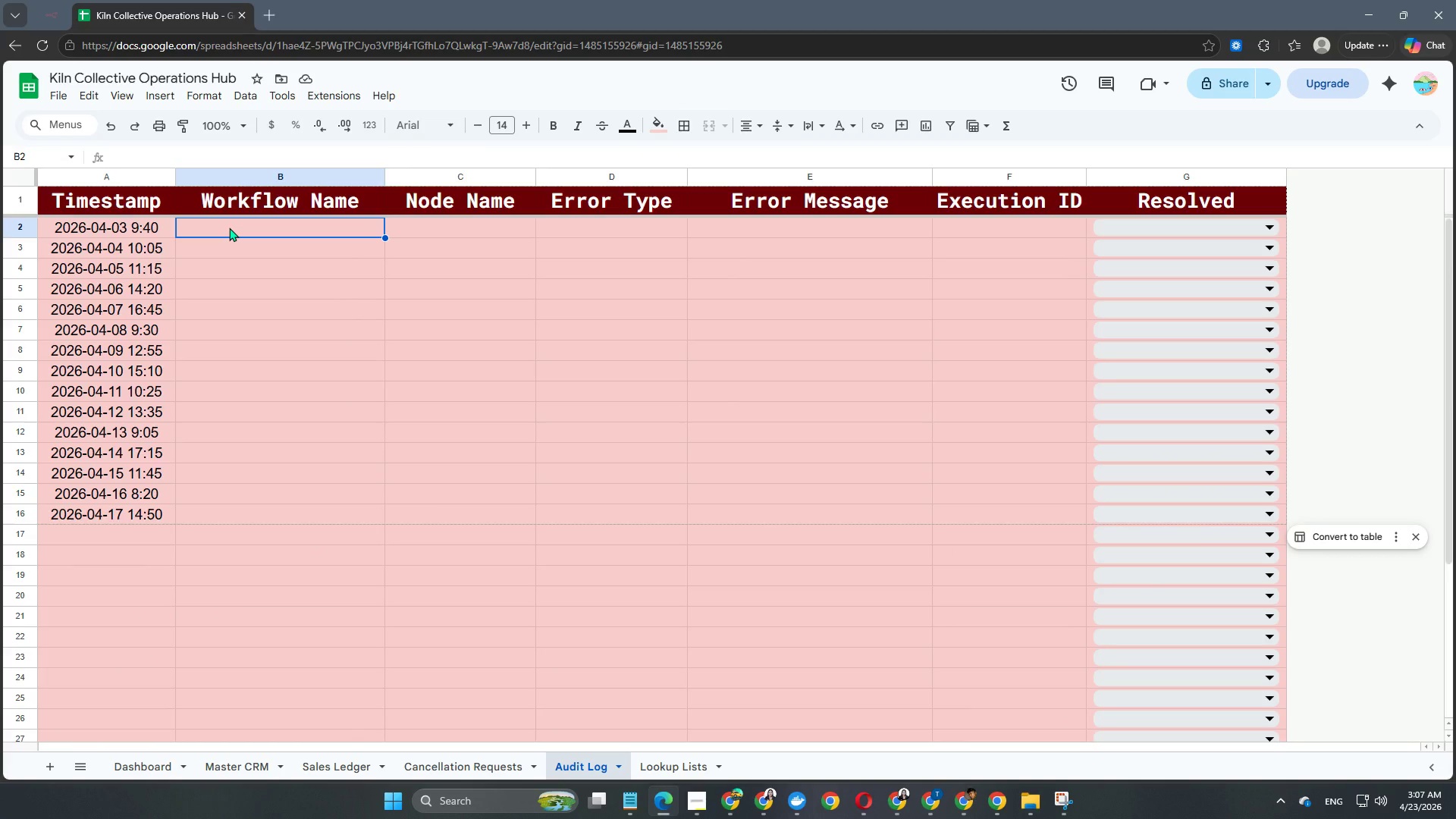 
type(Lead Intake Flow)
 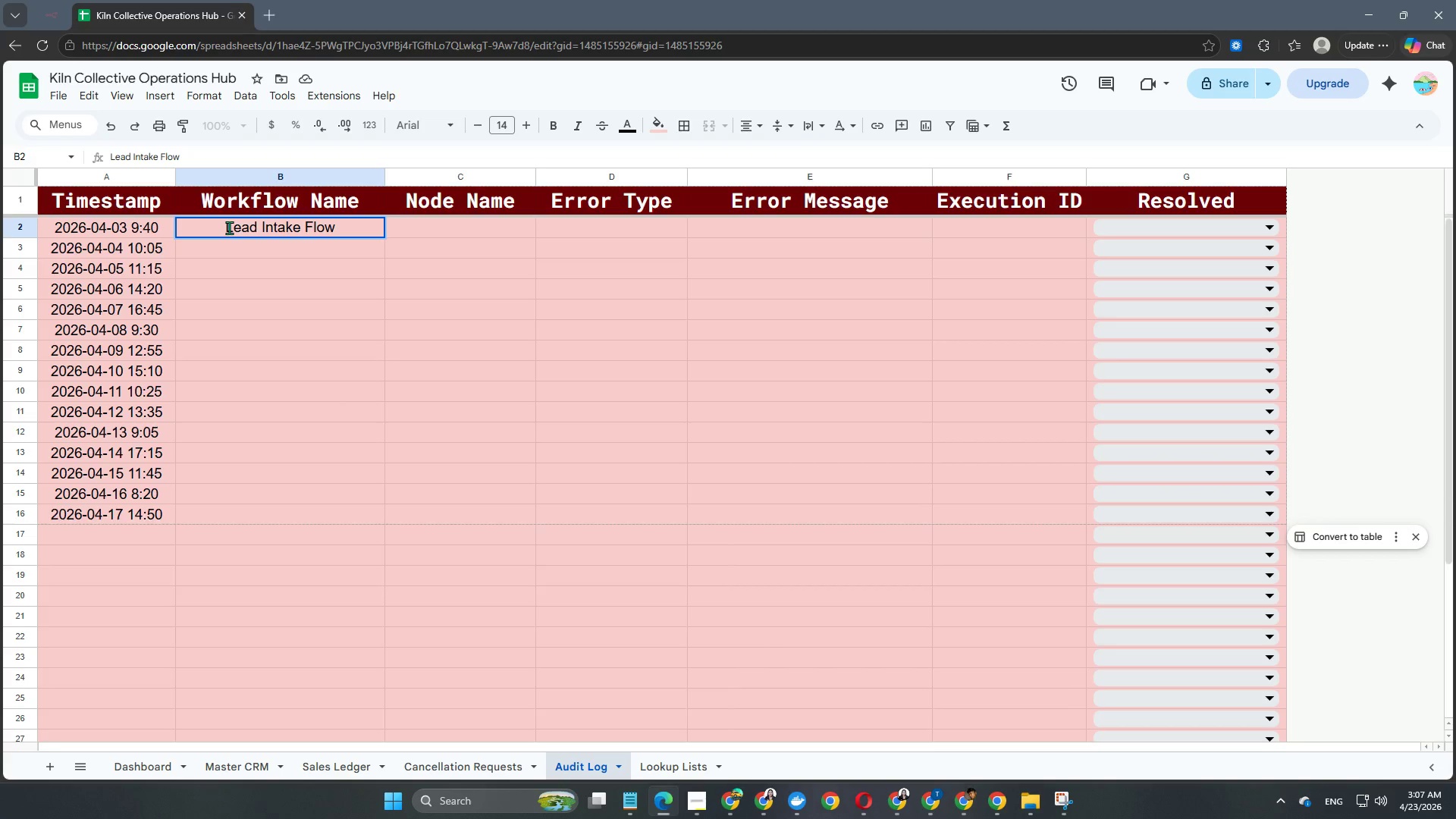 
key(Enter)
 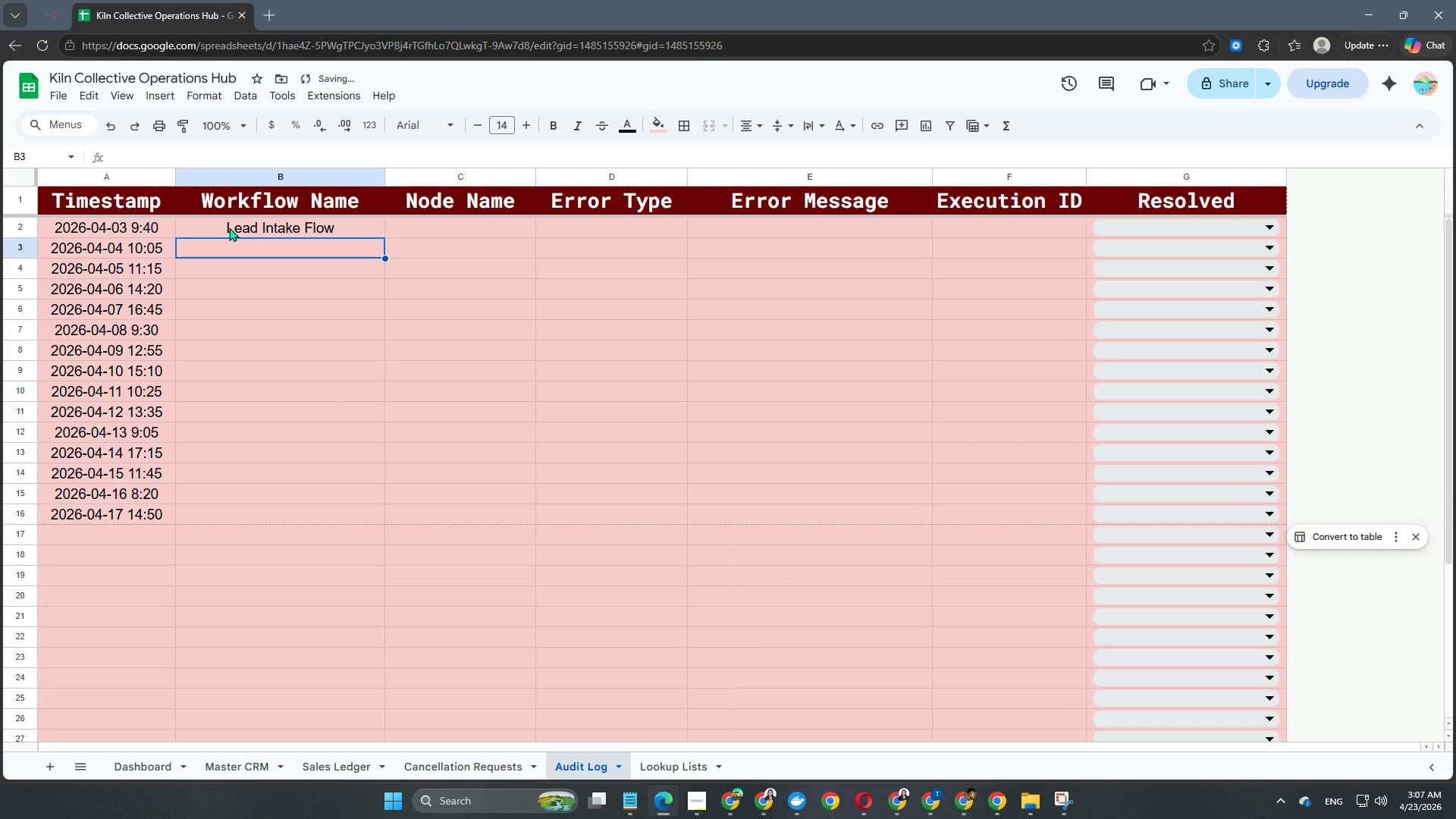 
type(KPI Report Flow)
 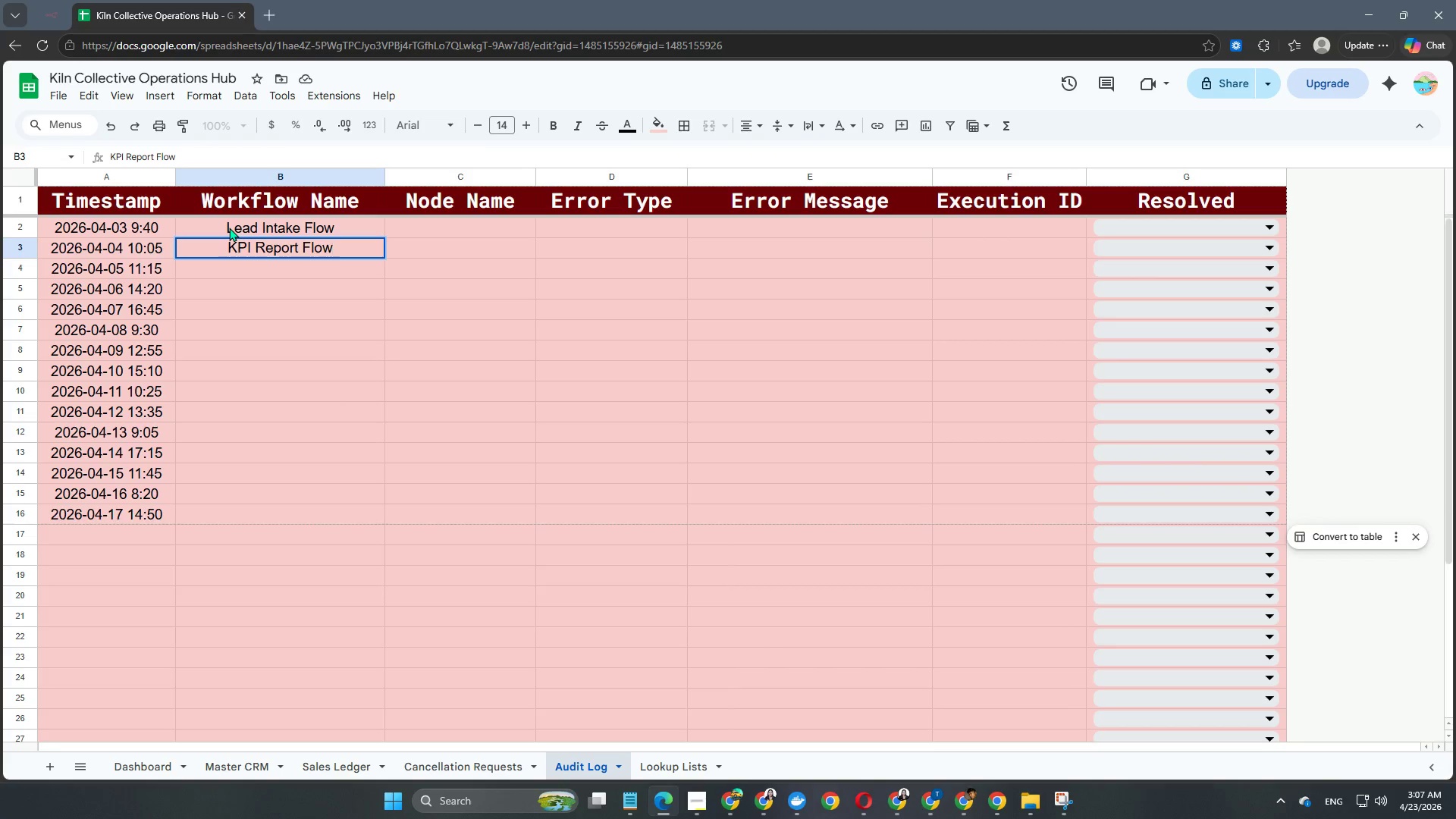 
key(Enter)
 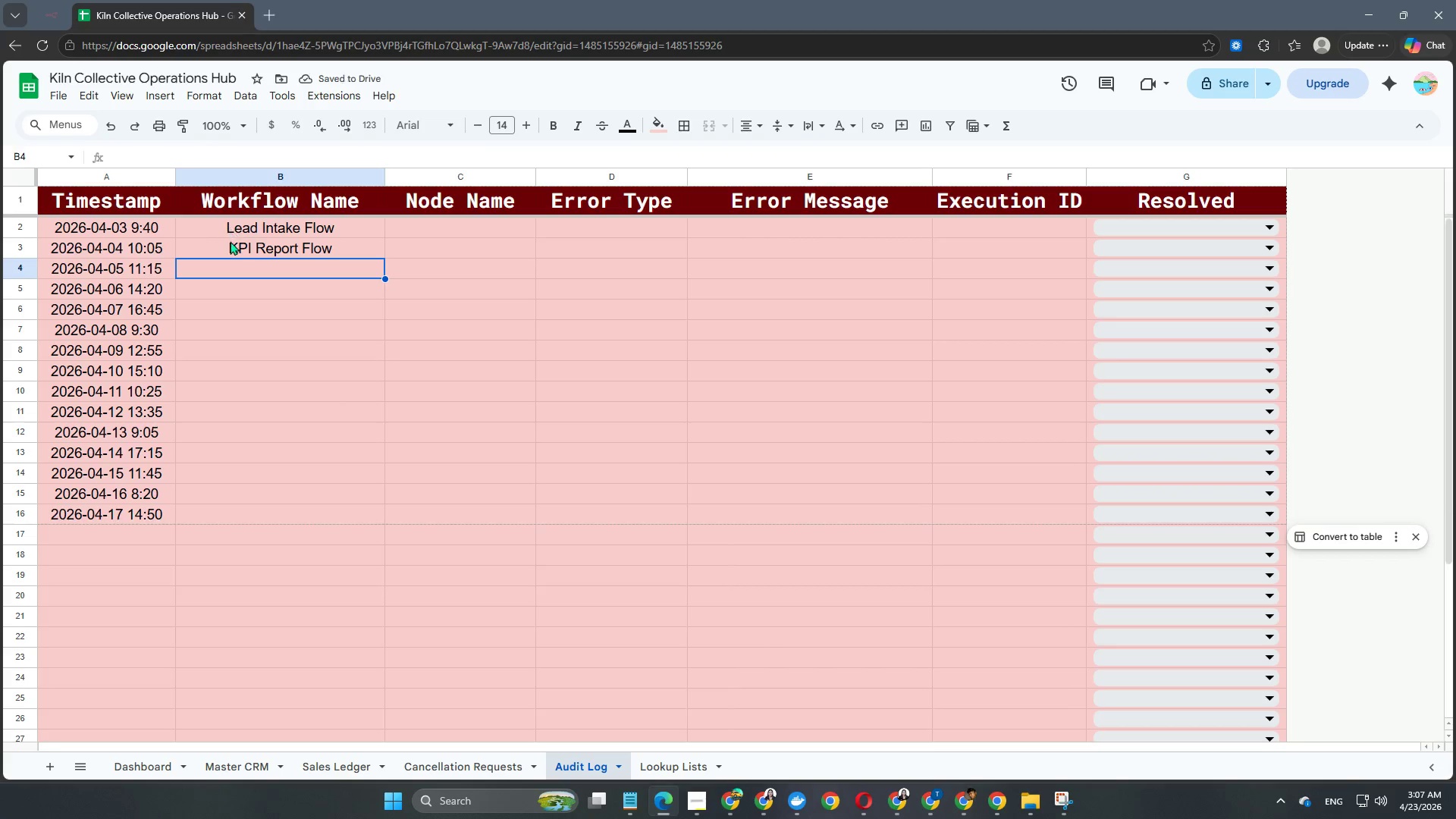 
double_click([249, 267])
 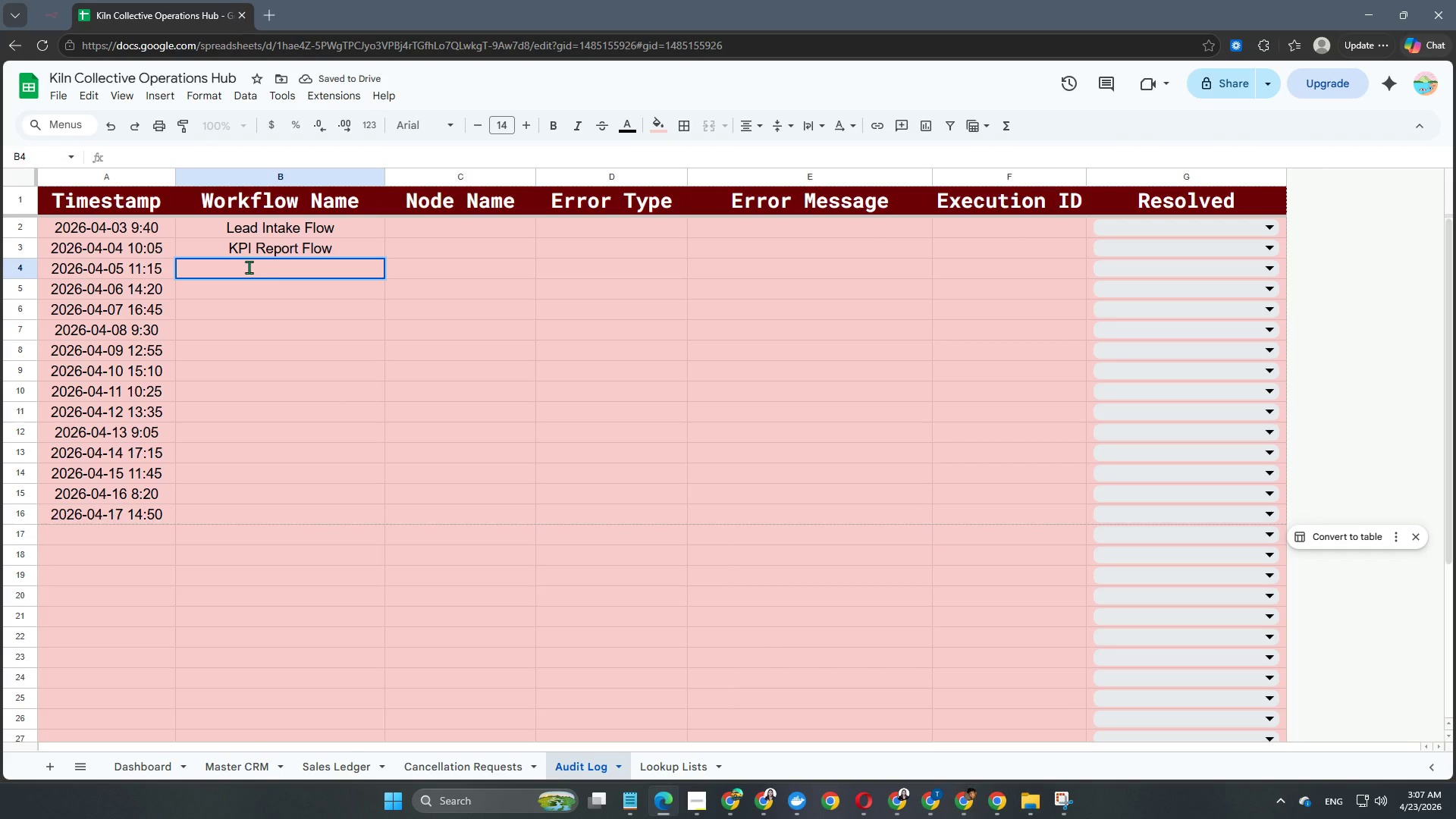 
type(Cancellation Flow)
 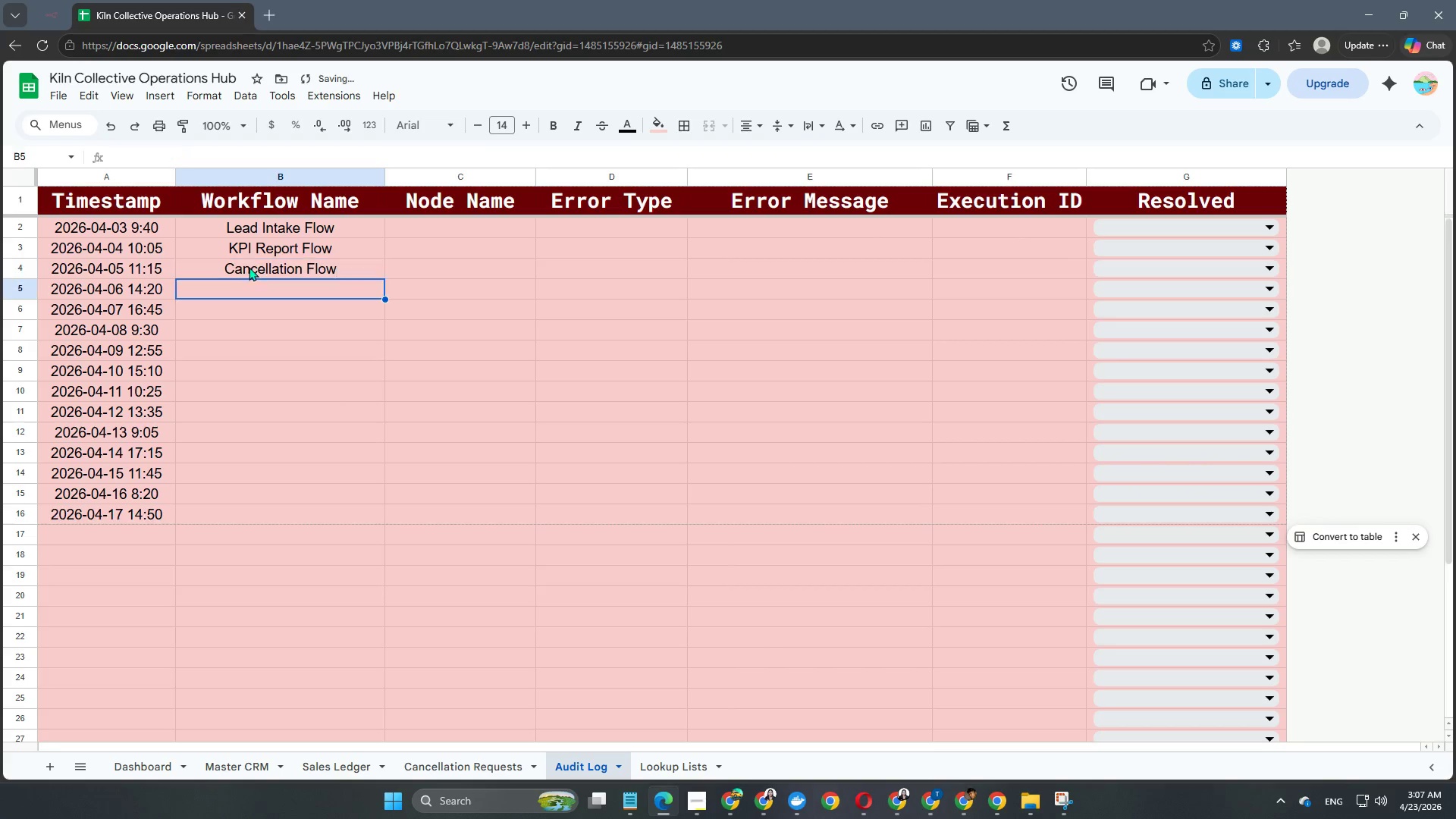 
 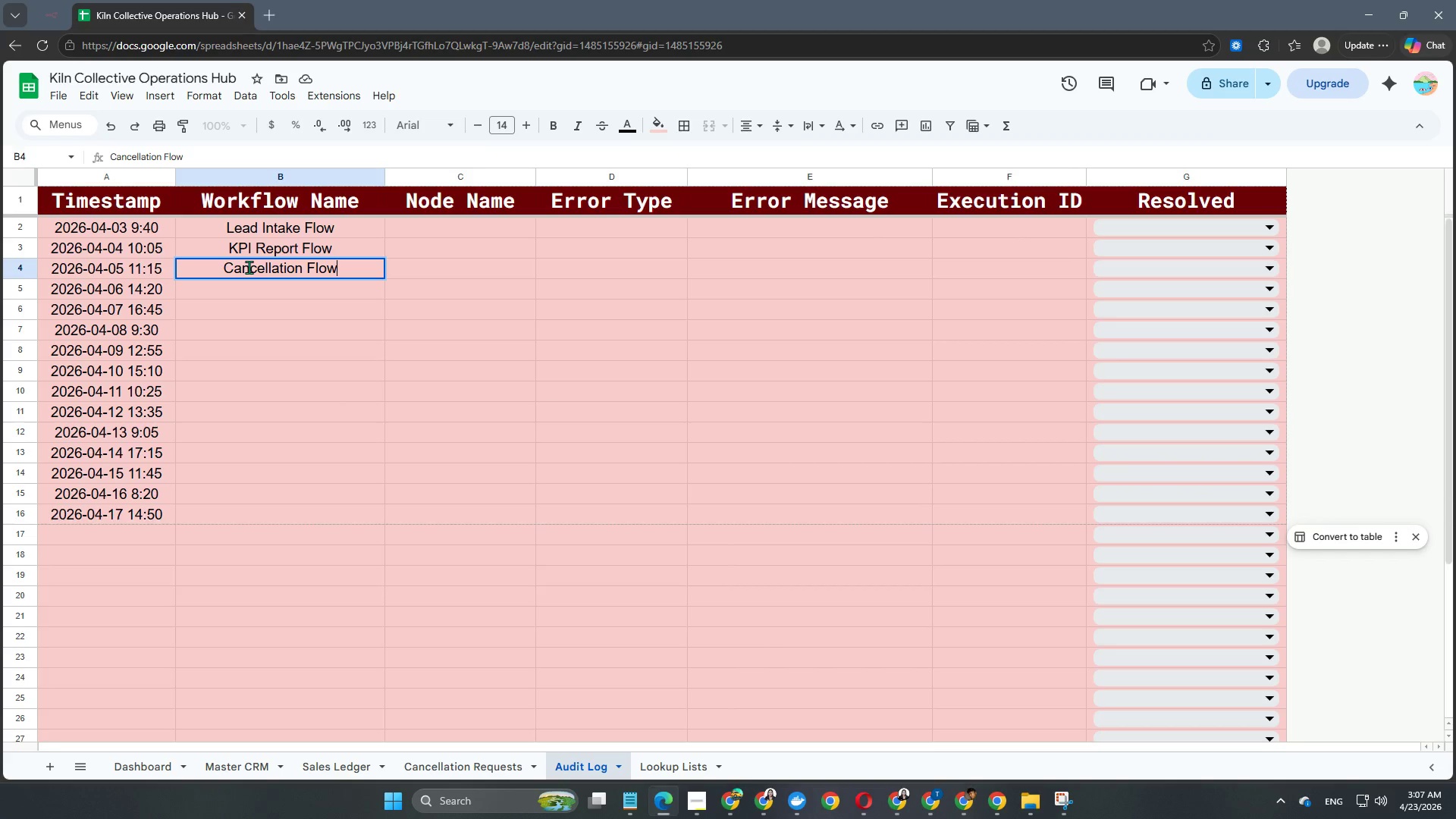 
key(Enter)
 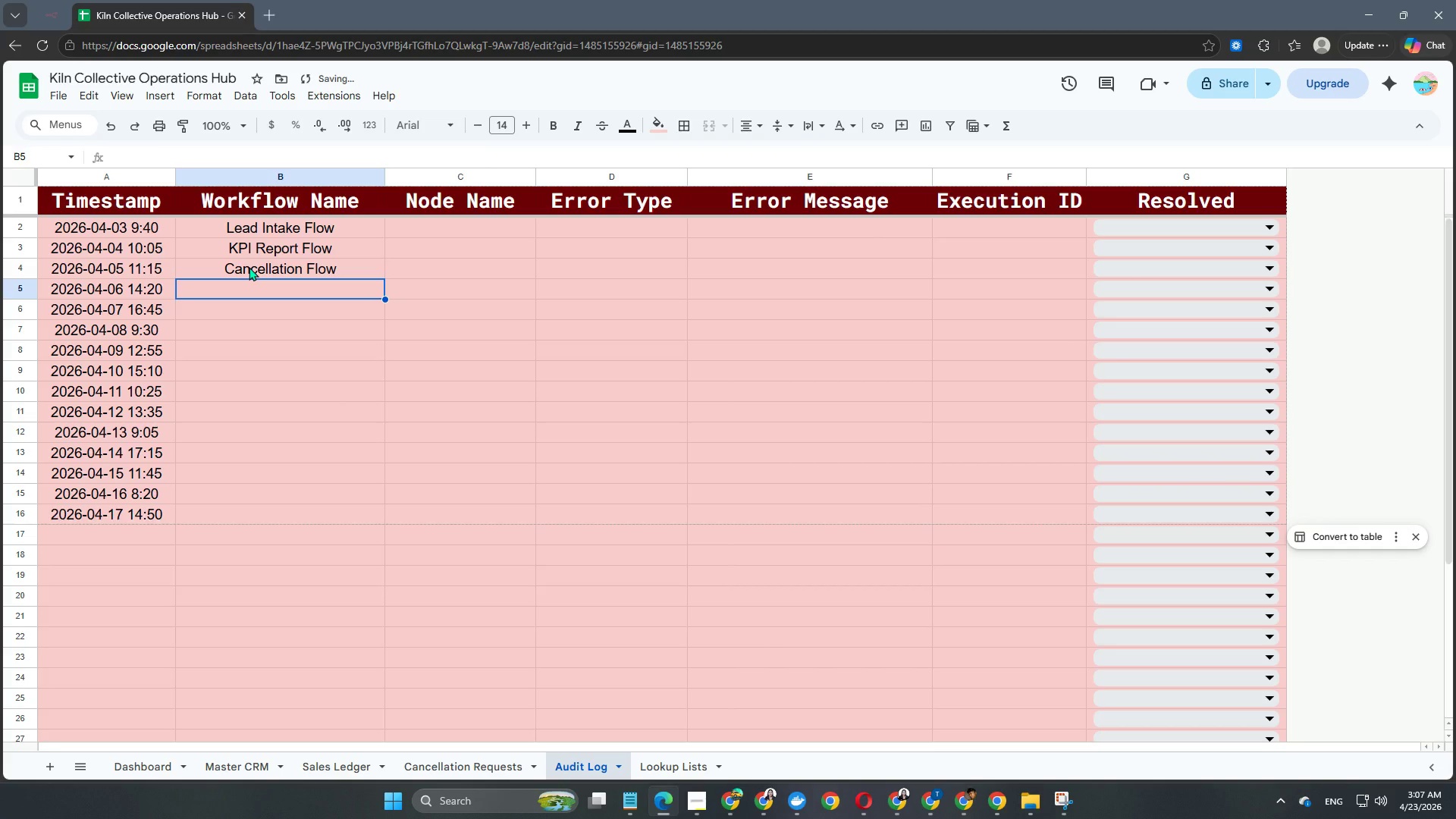 
type(Le)
 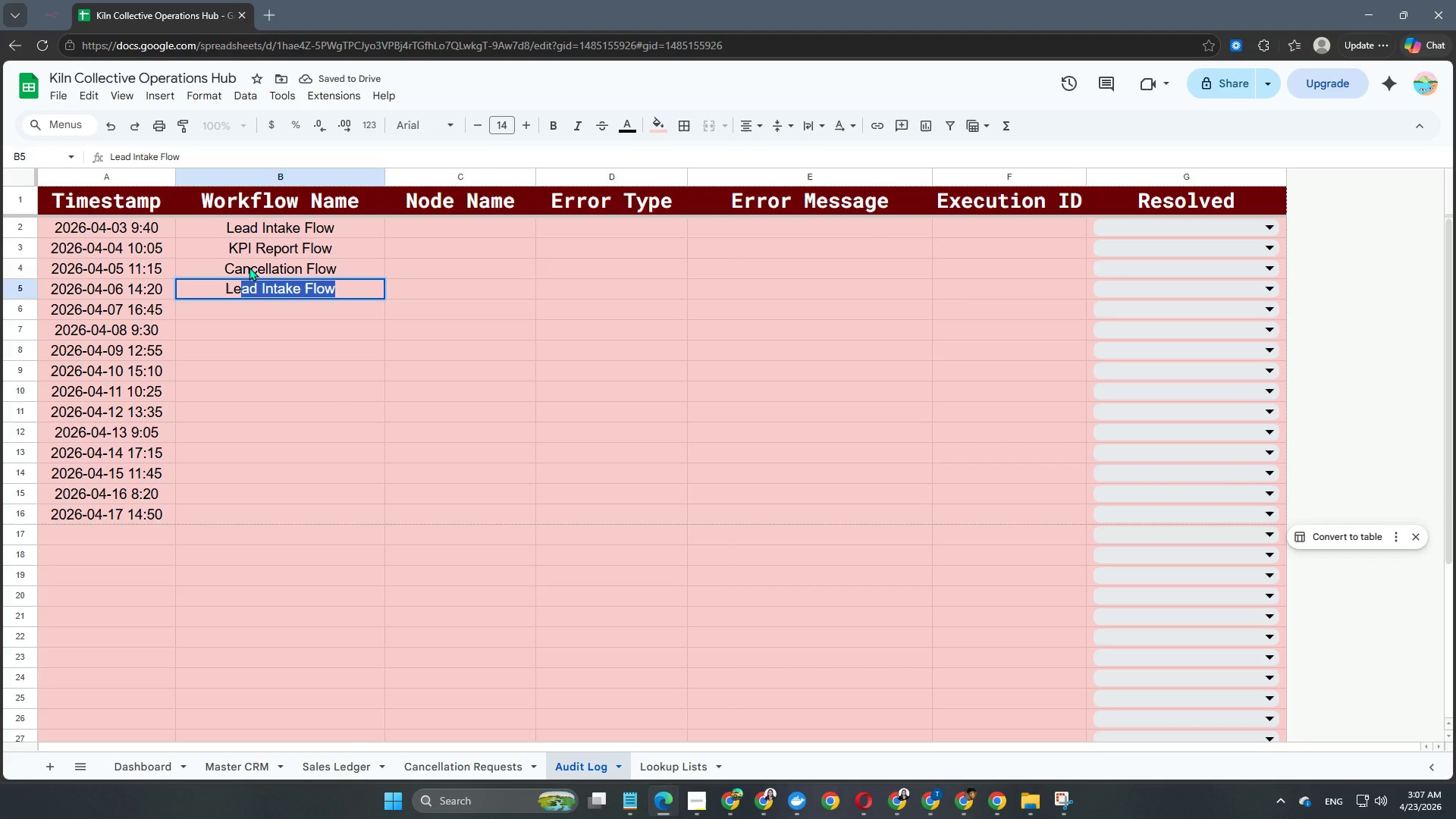 
key(Enter)
 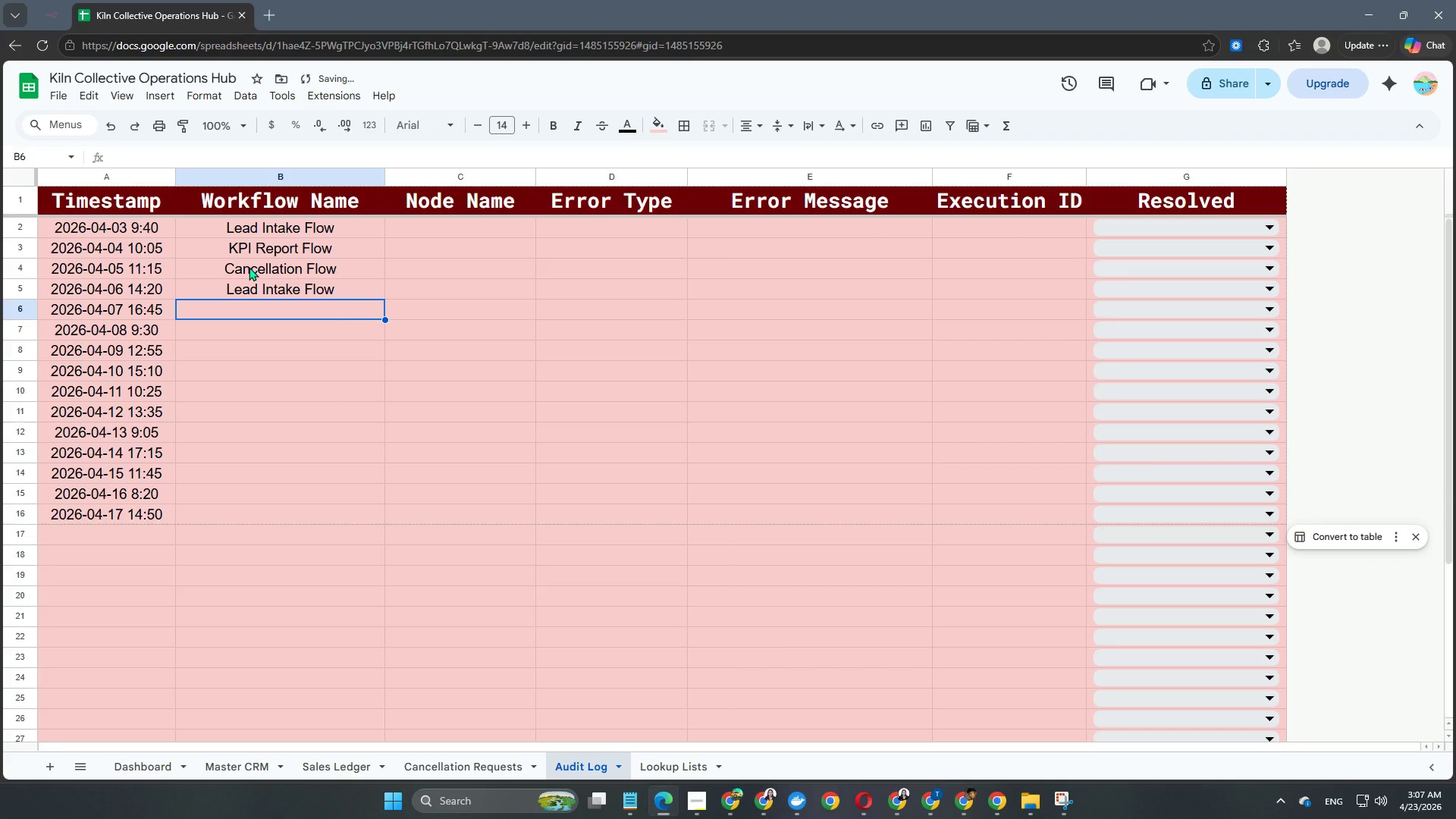 
type(KPI)
 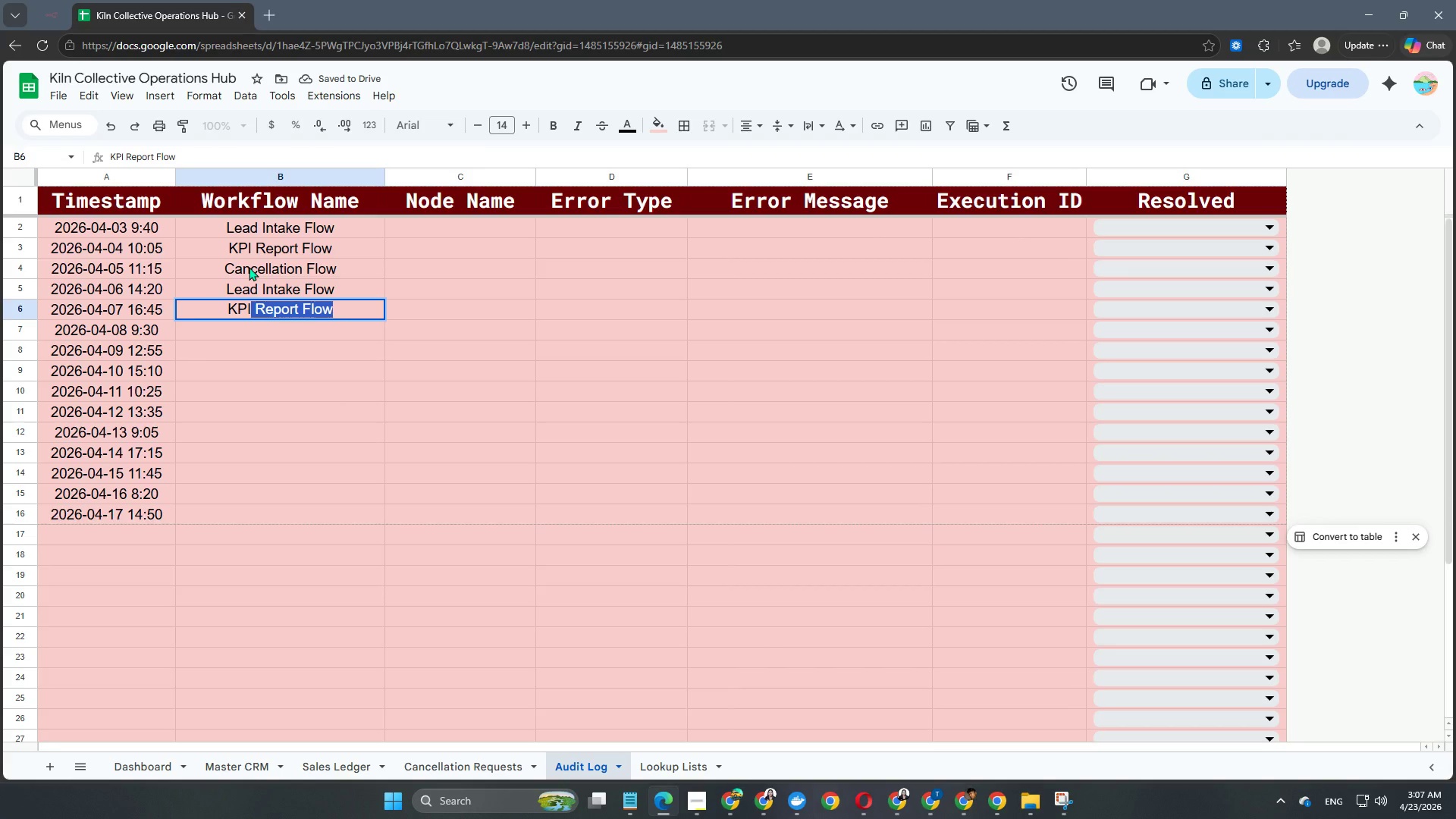 
key(Enter)
 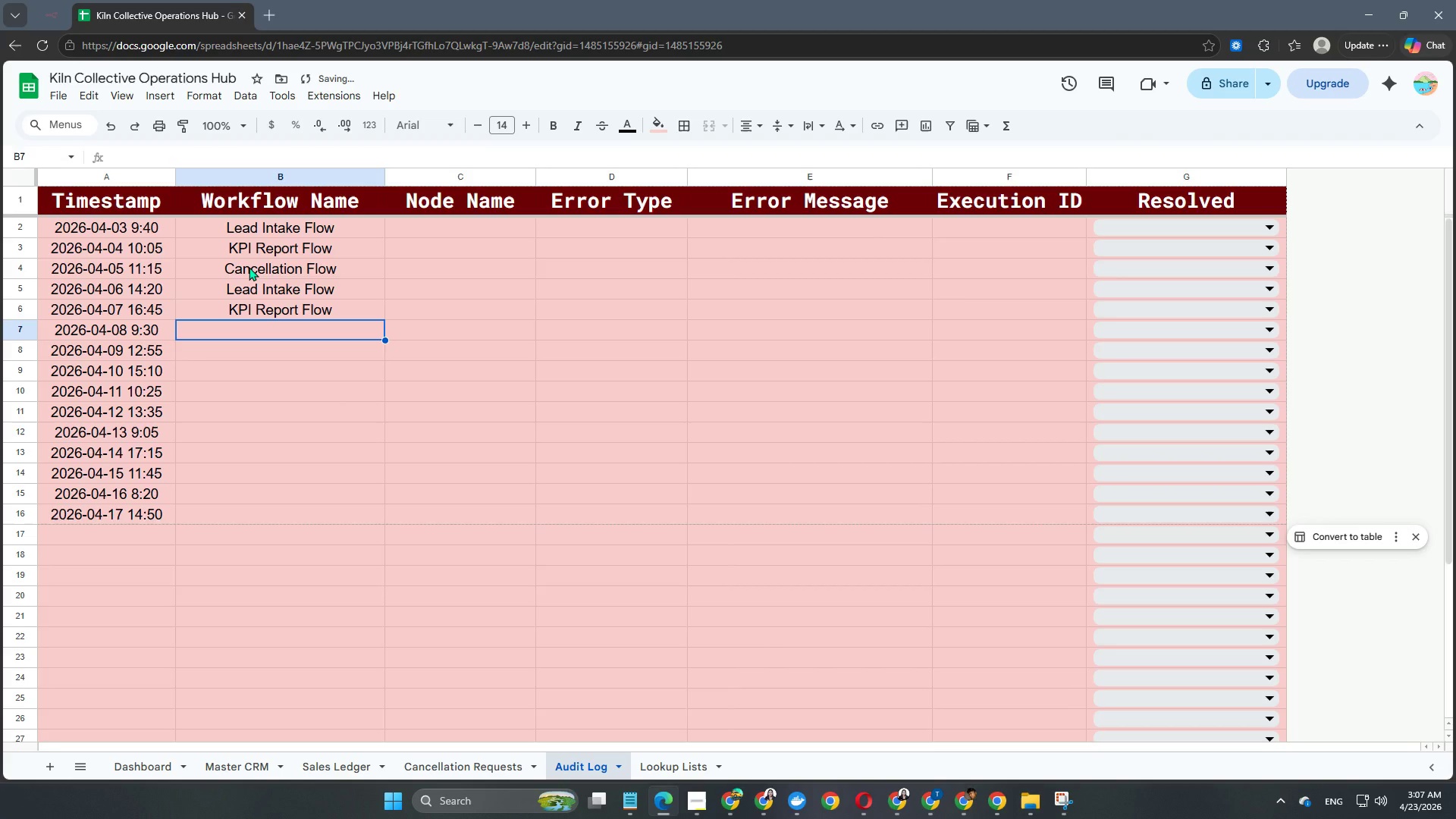 
type(Ca)
 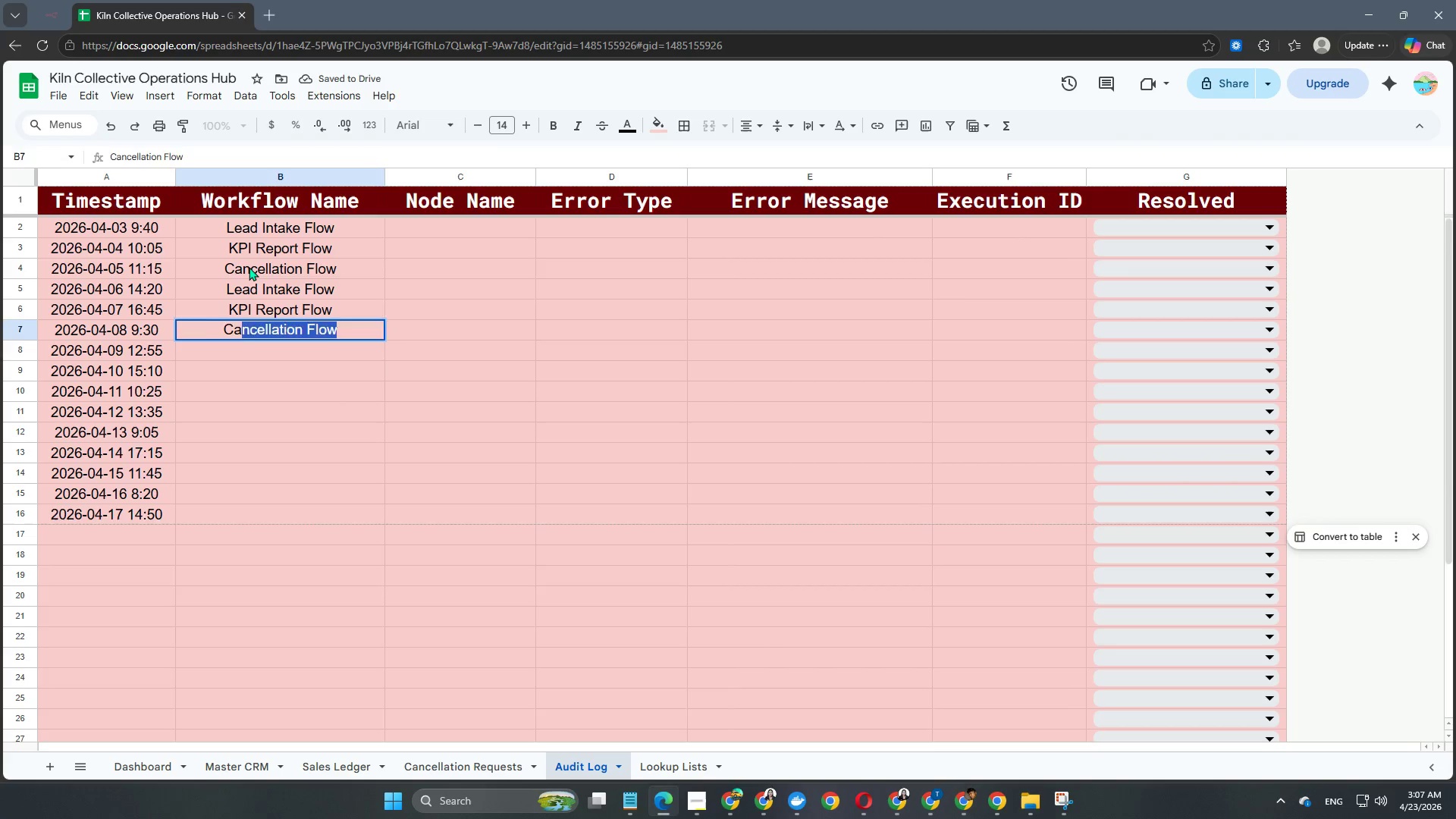 
key(Enter)
 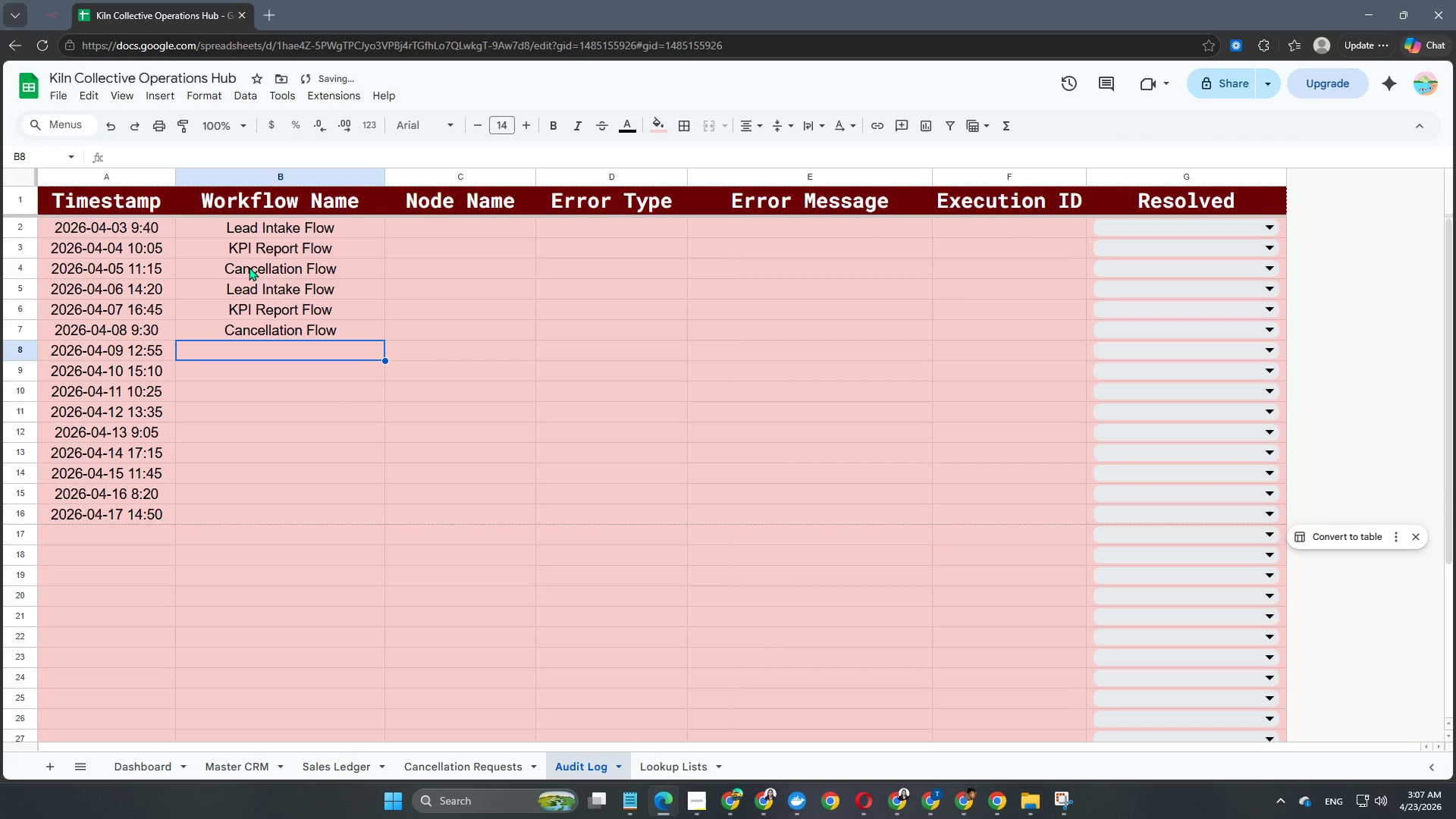 
type(Le)
 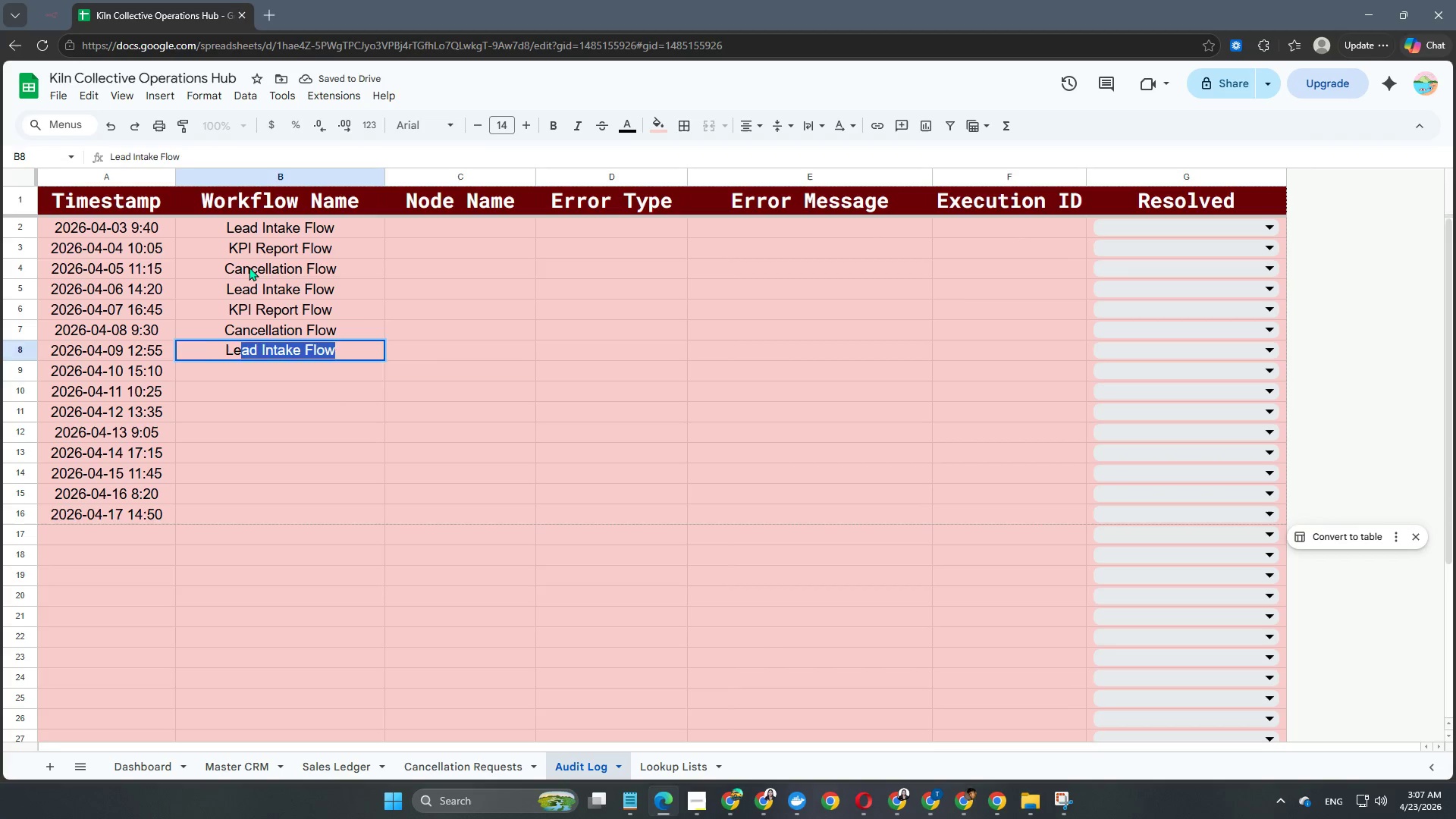 
key(Enter)
 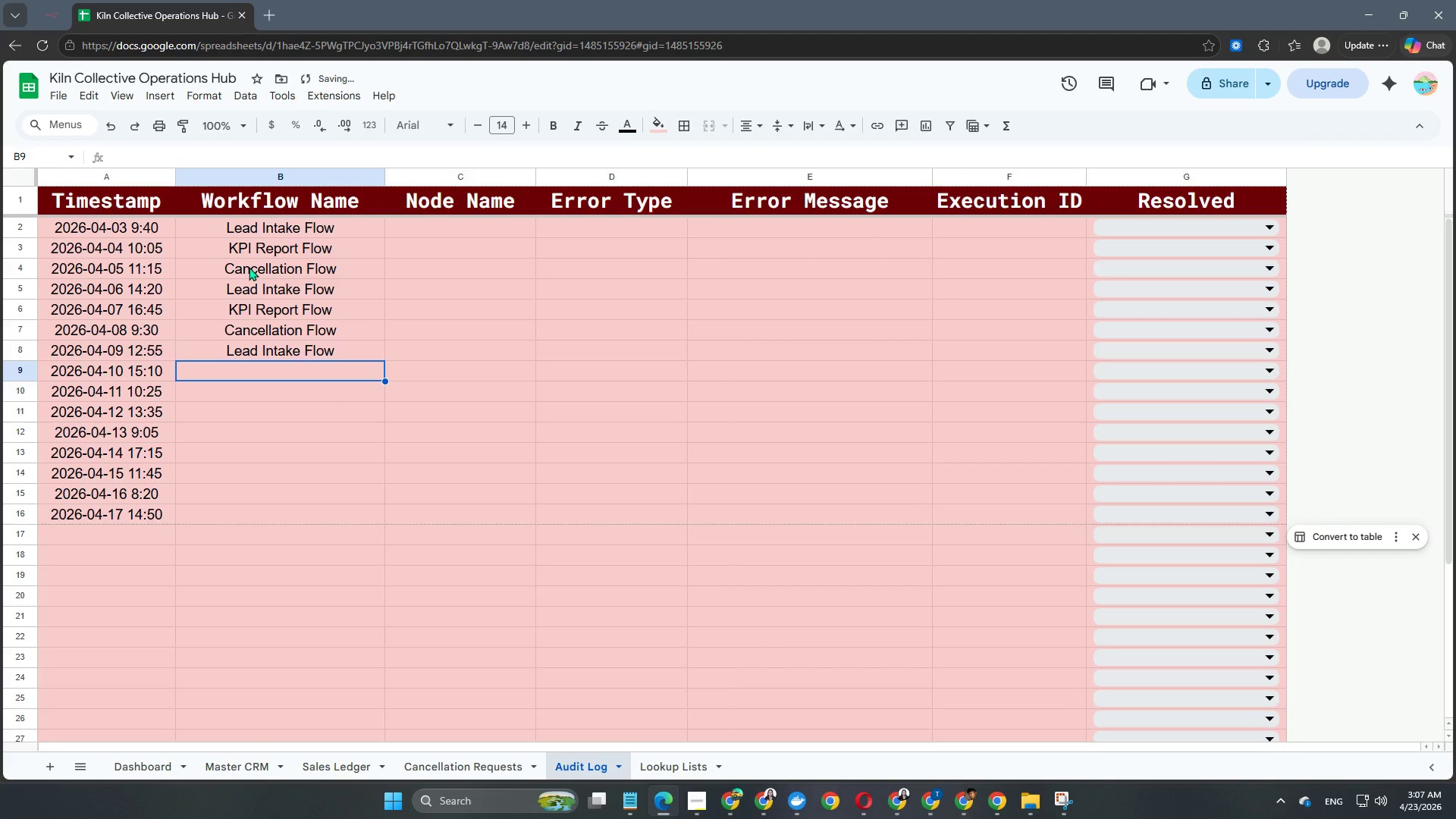 
type(KP)
 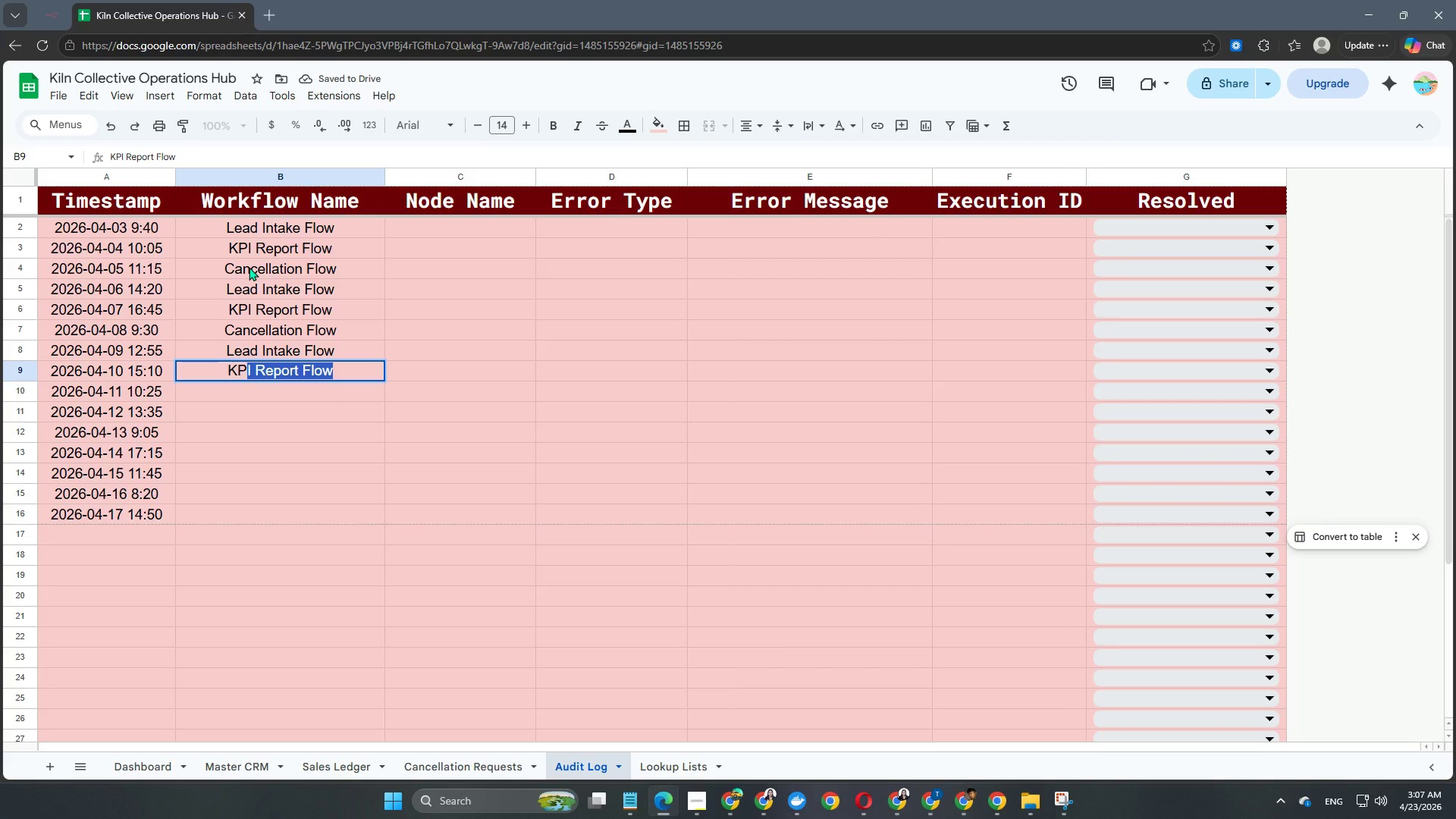 
key(Enter)
 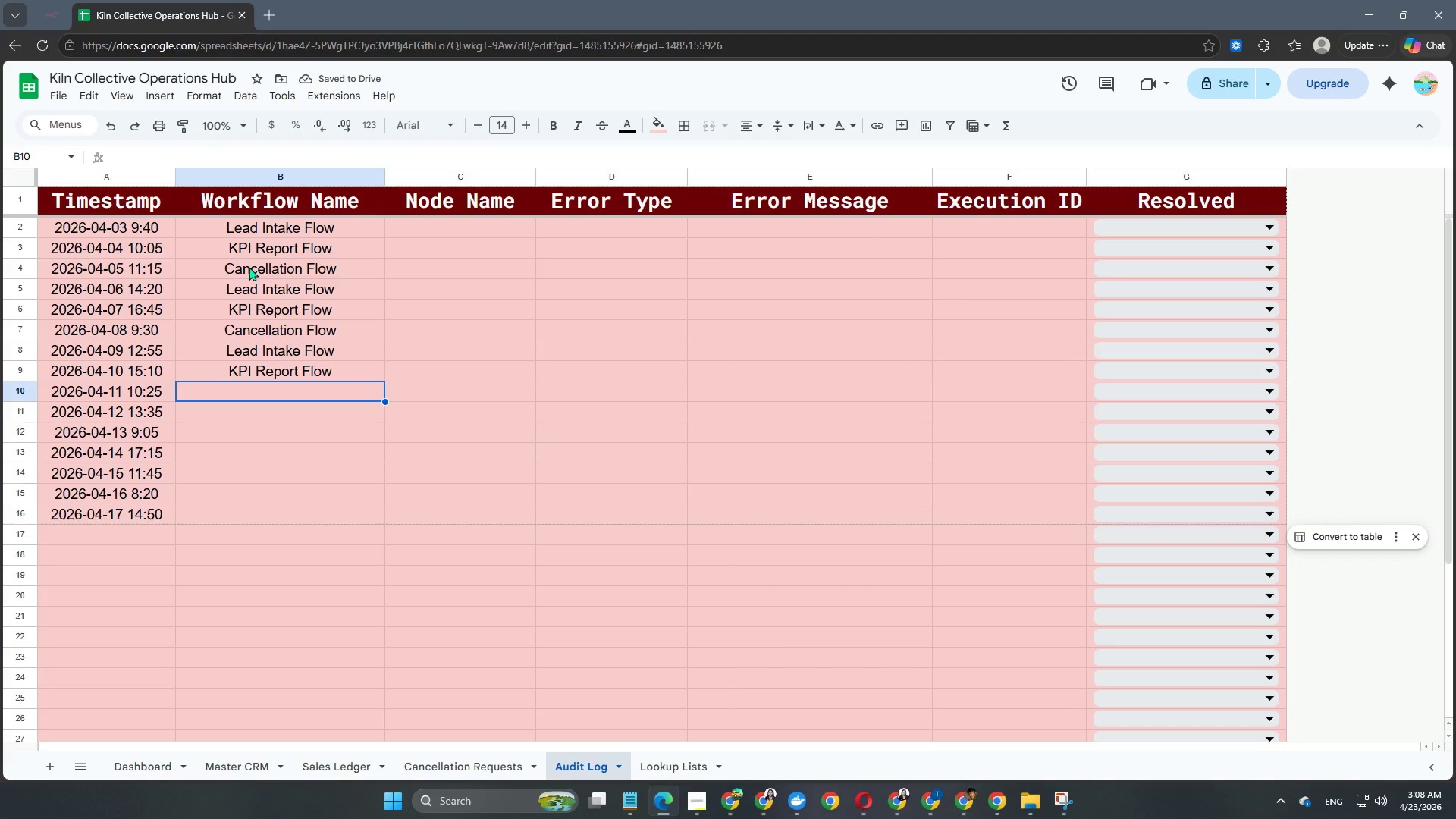 
type(Le)
 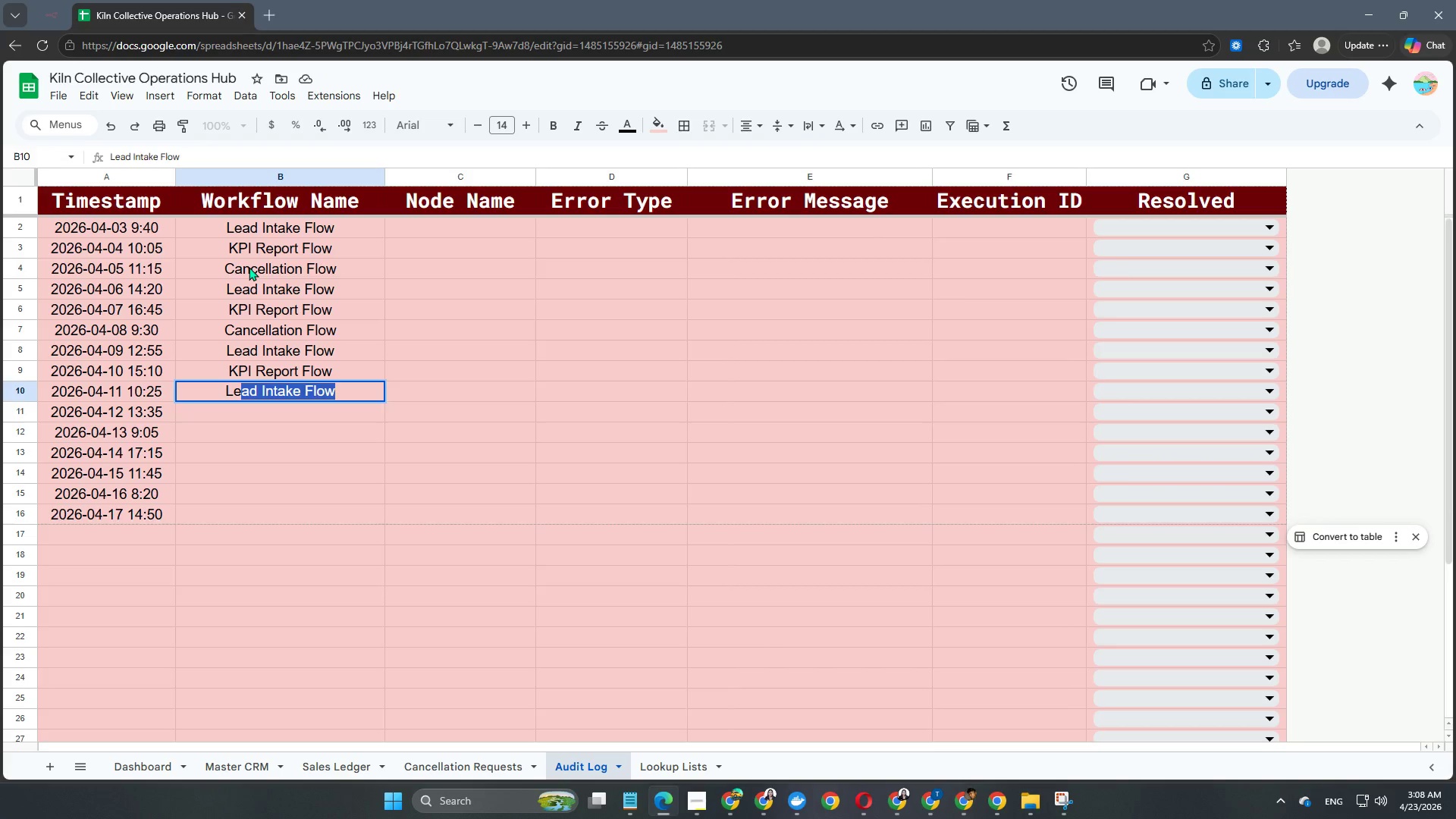 
key(Enter)
 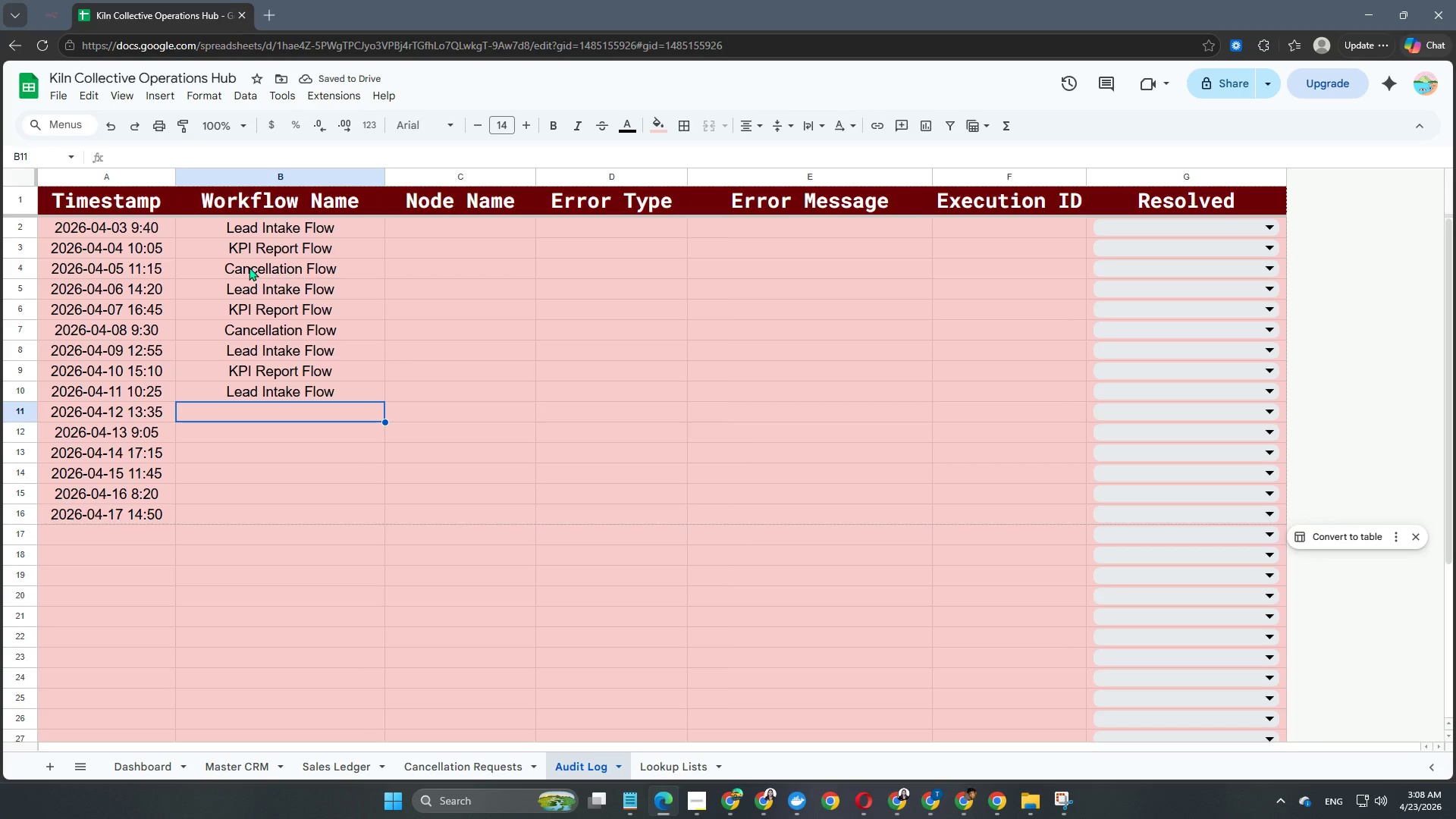 
wait(7.98)
 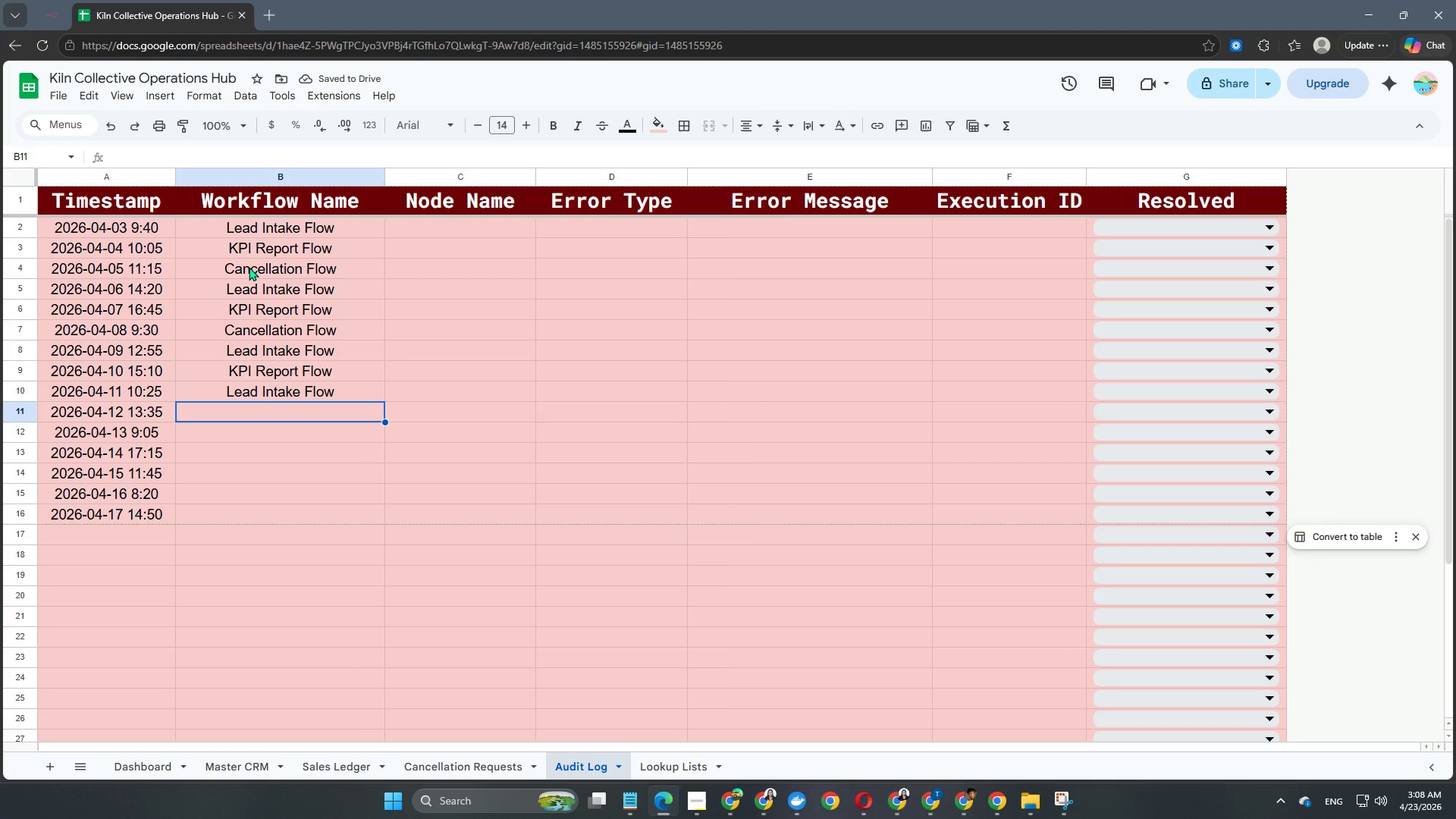 
type(Kp)
 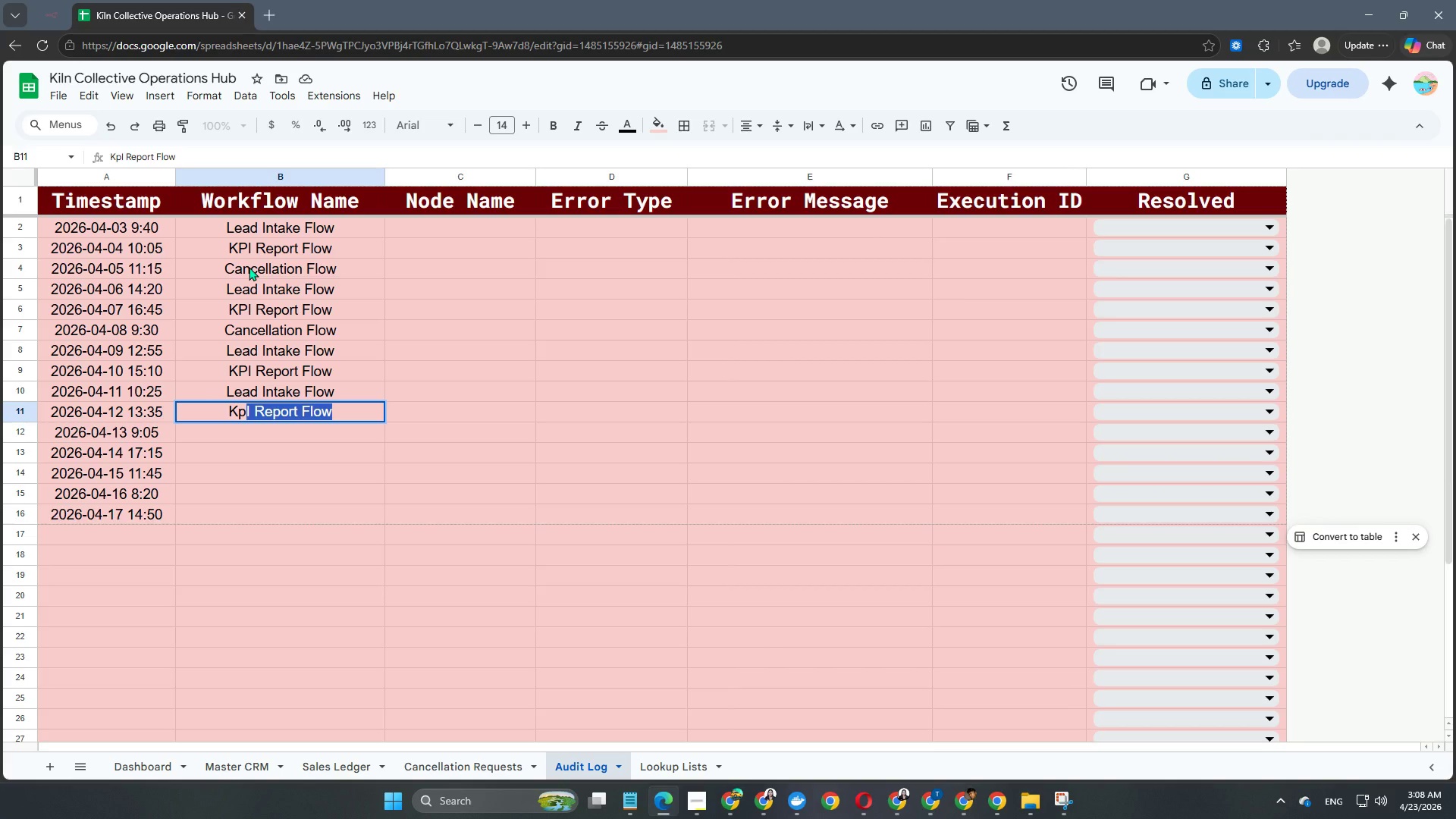 
key(Enter)
 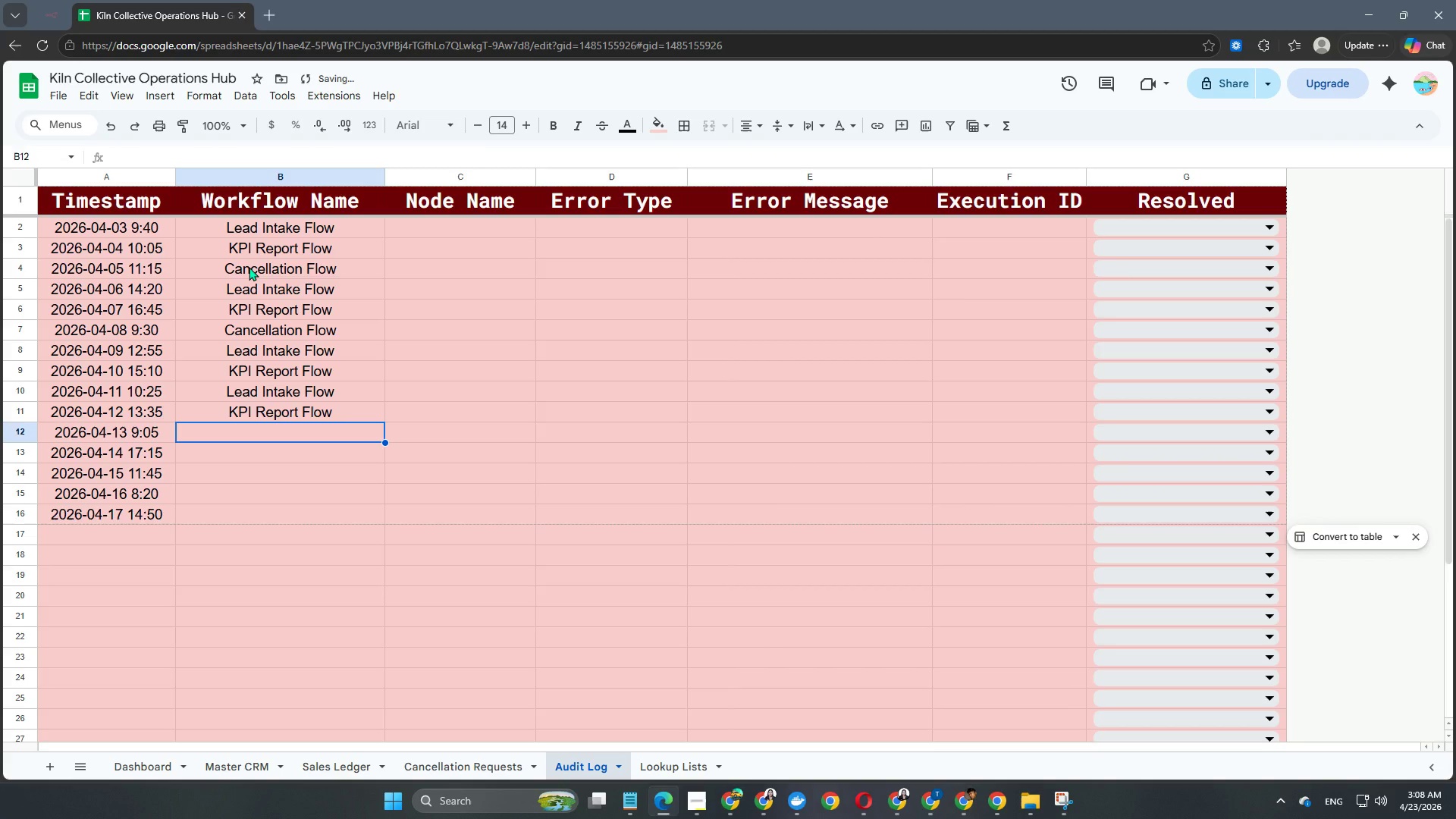 
type(Can)
 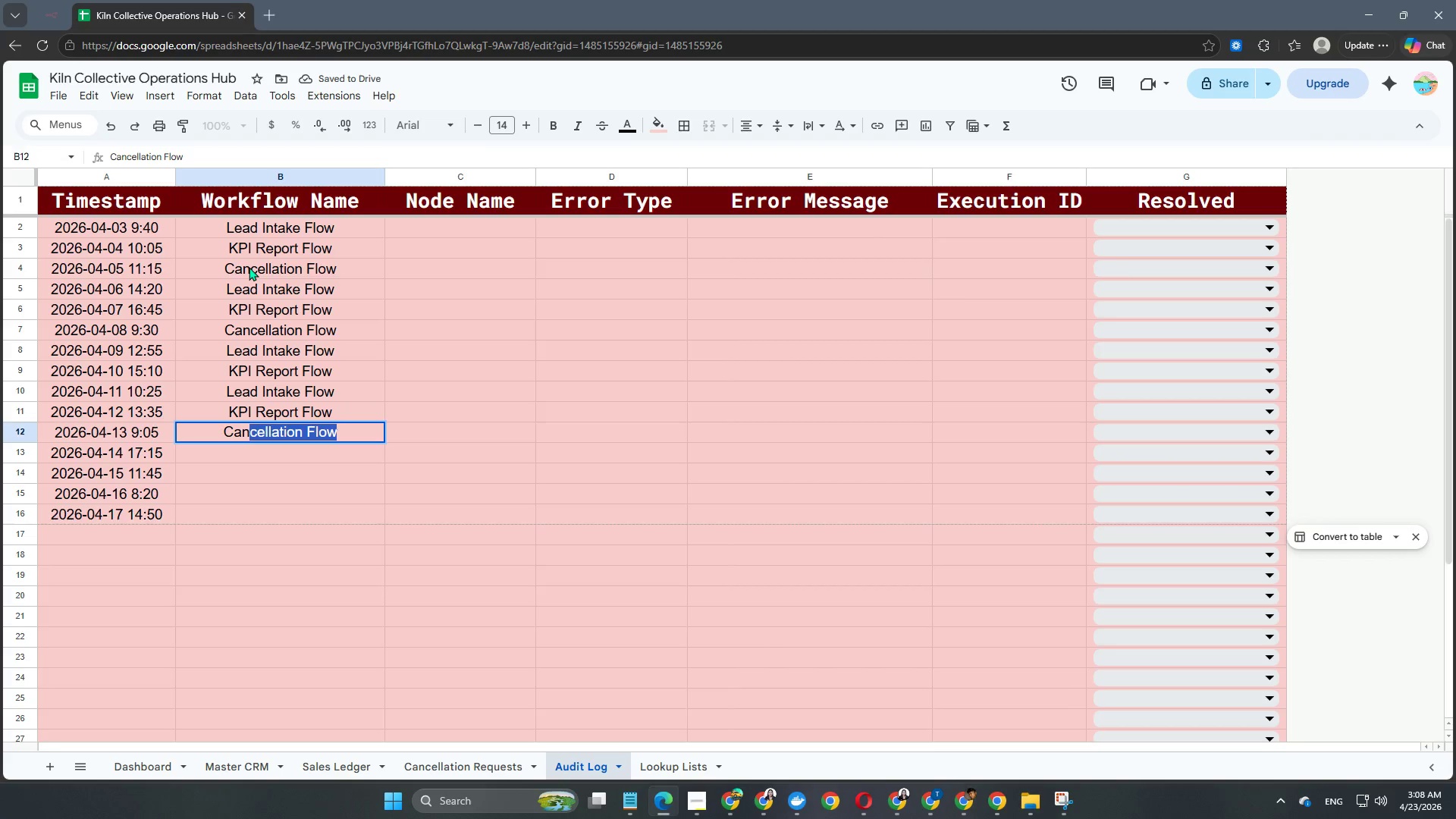 
key(Enter)
 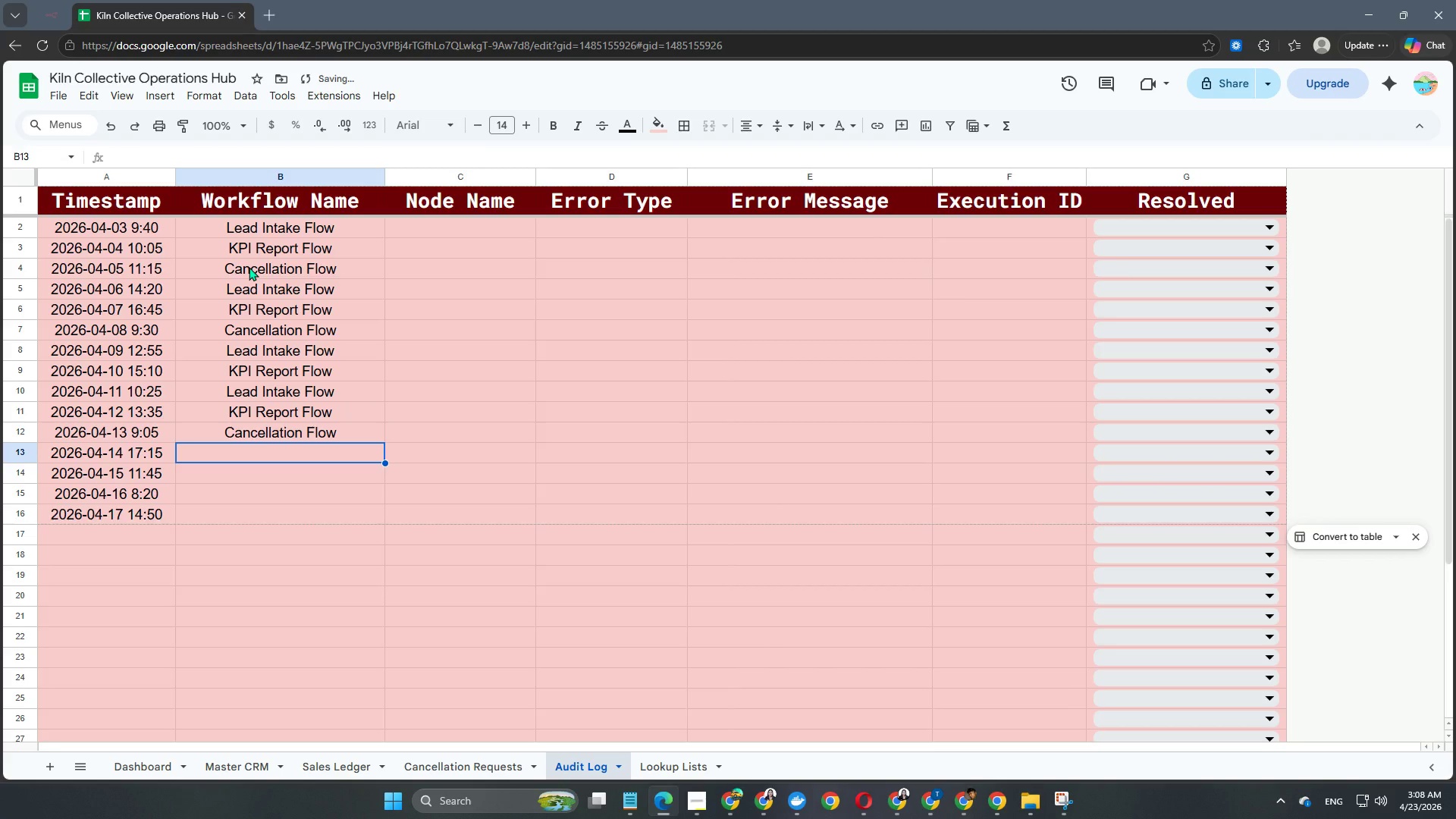 
type(KP)
 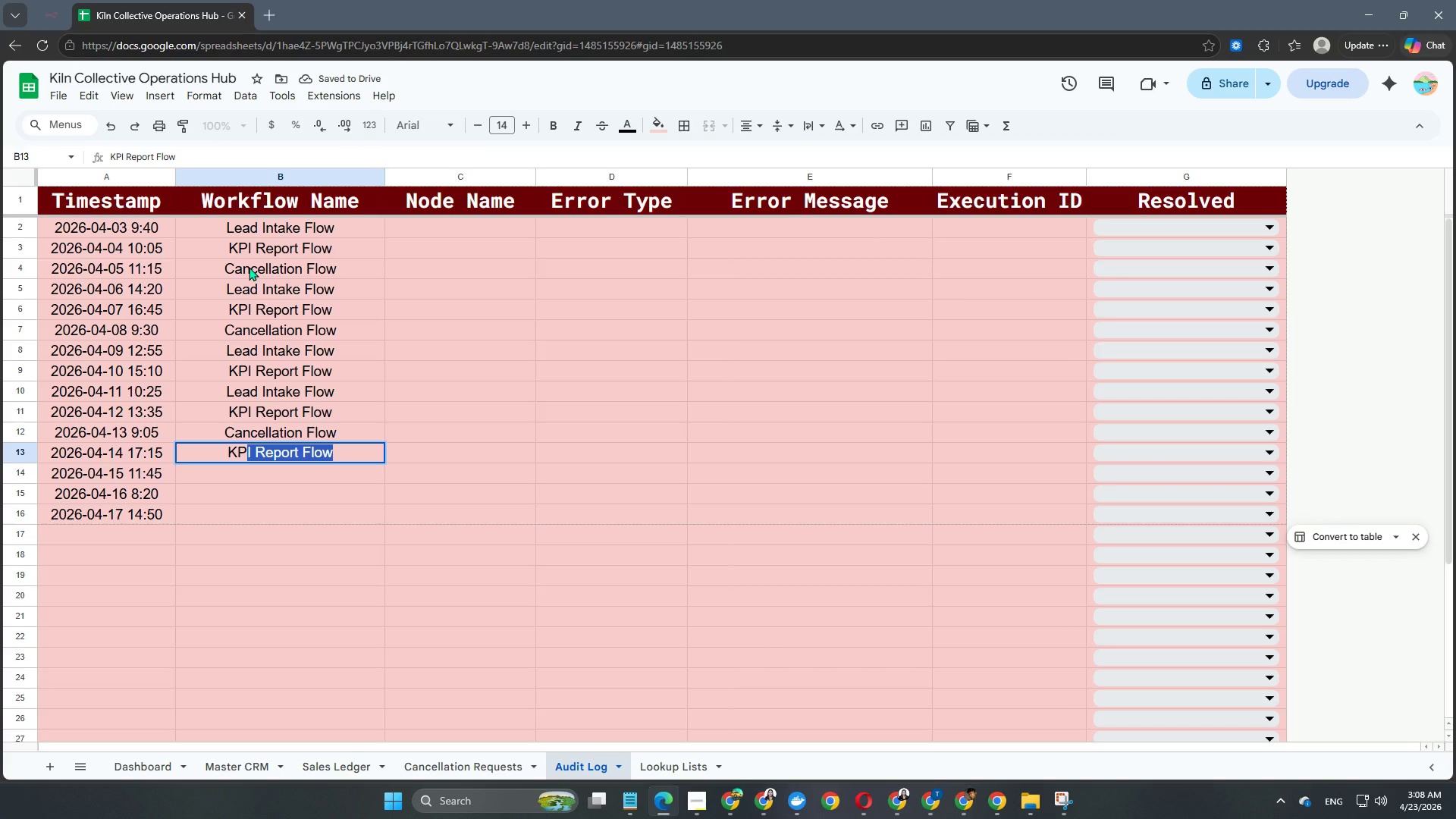 
key(Enter)
 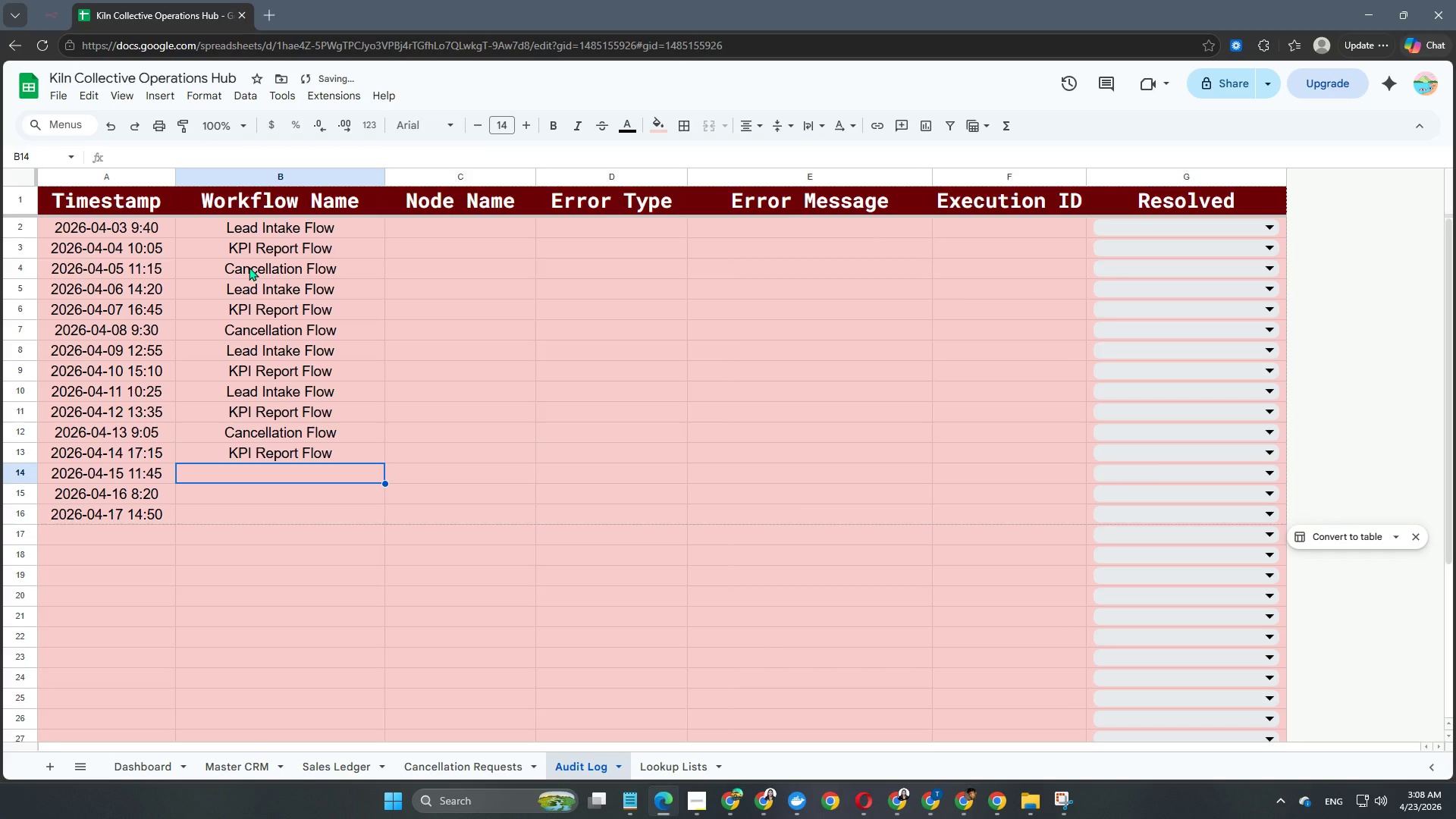 
type(Le)
 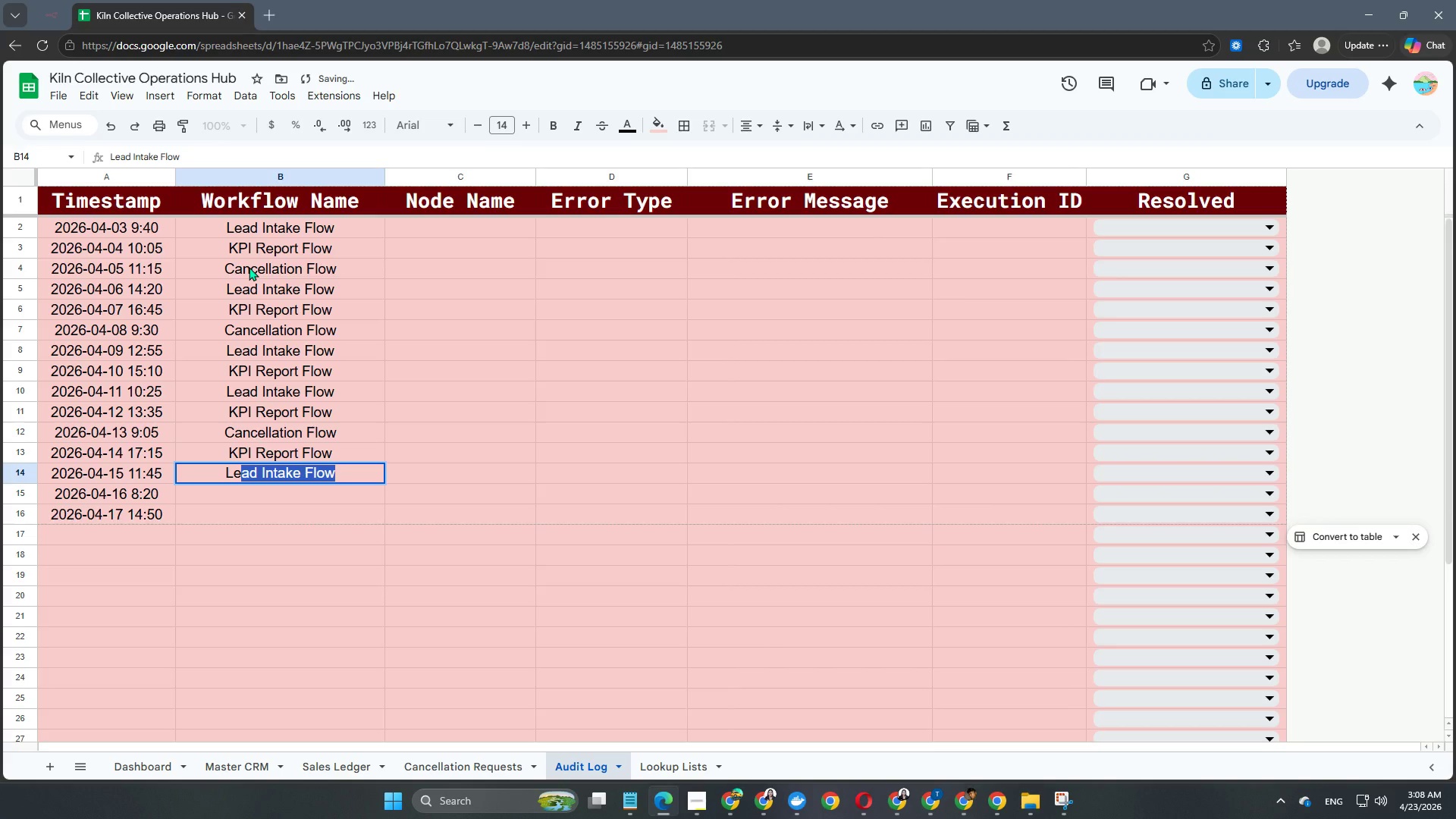 
key(Enter)
 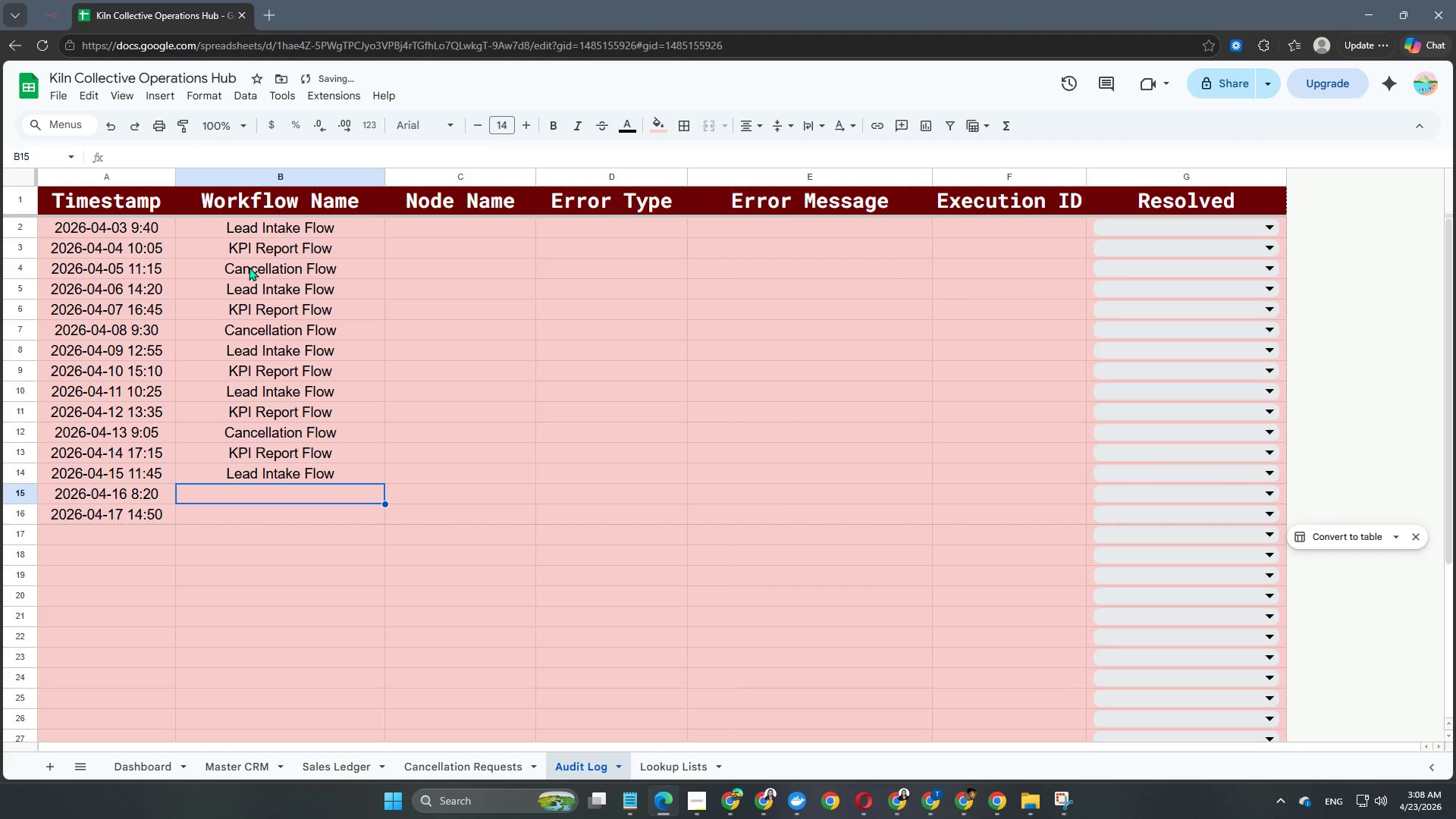 
type(Ca)
 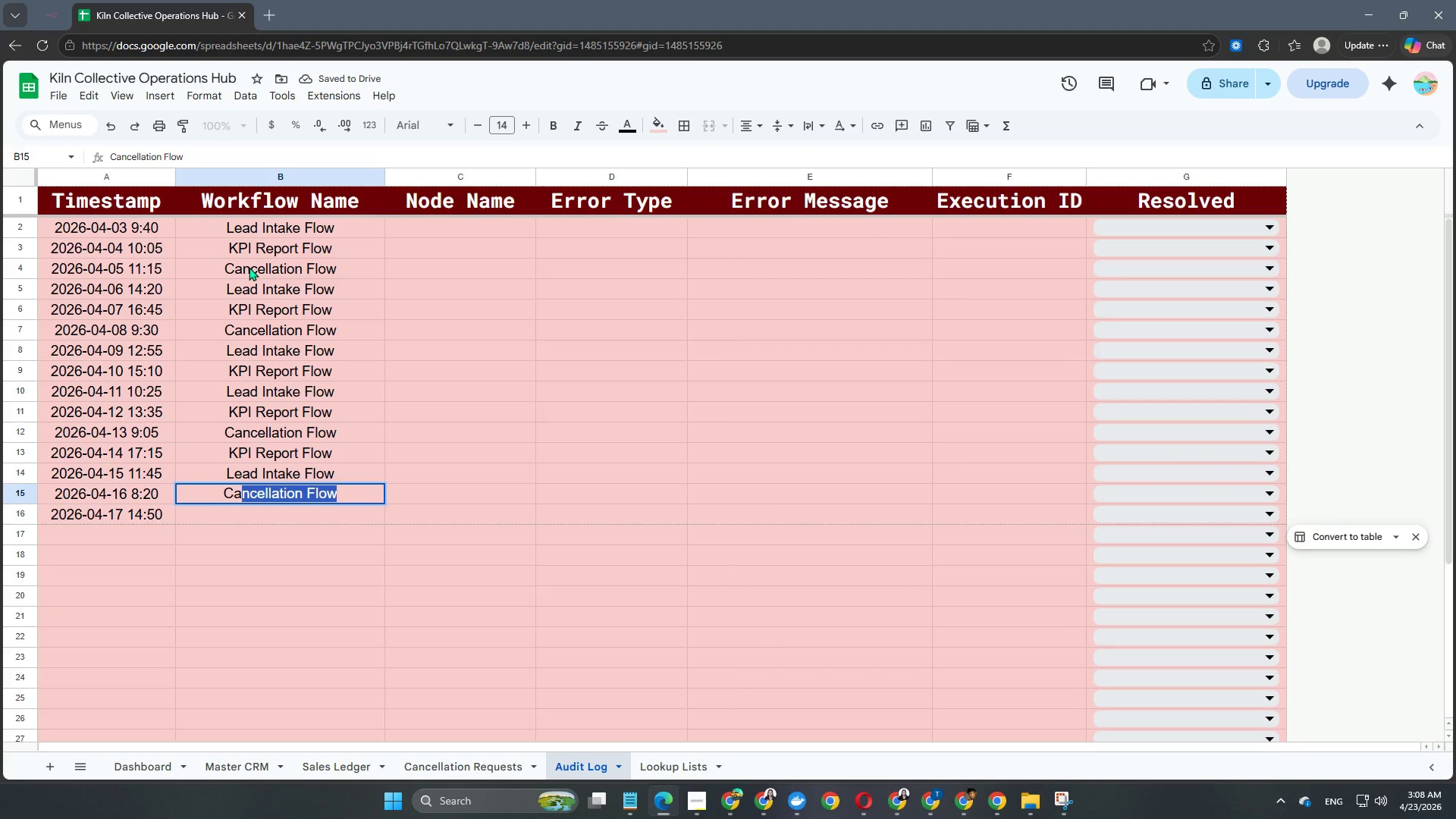 
key(Enter)
 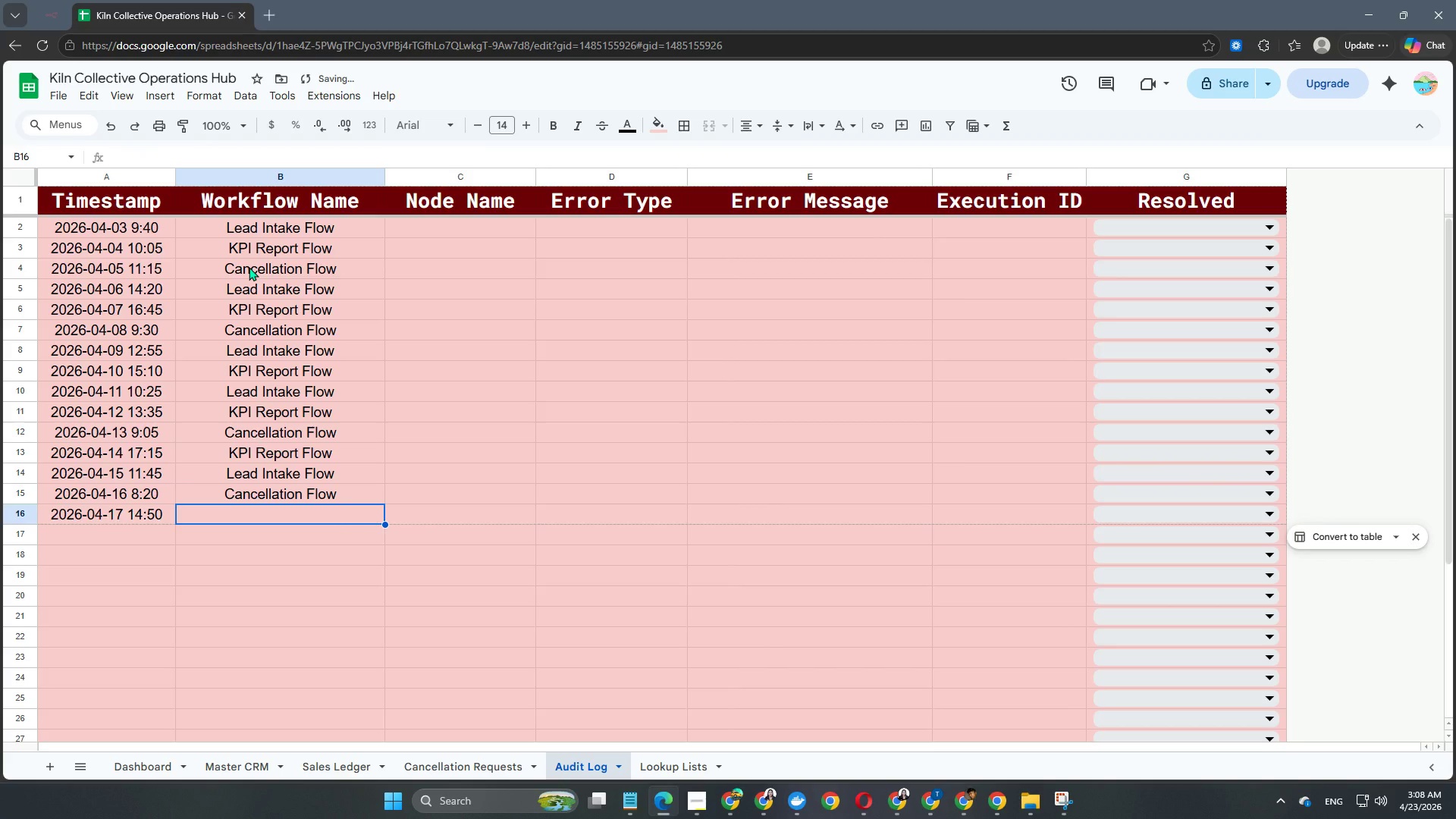 
hold_key(key=ShiftLeft, duration=0.59)
 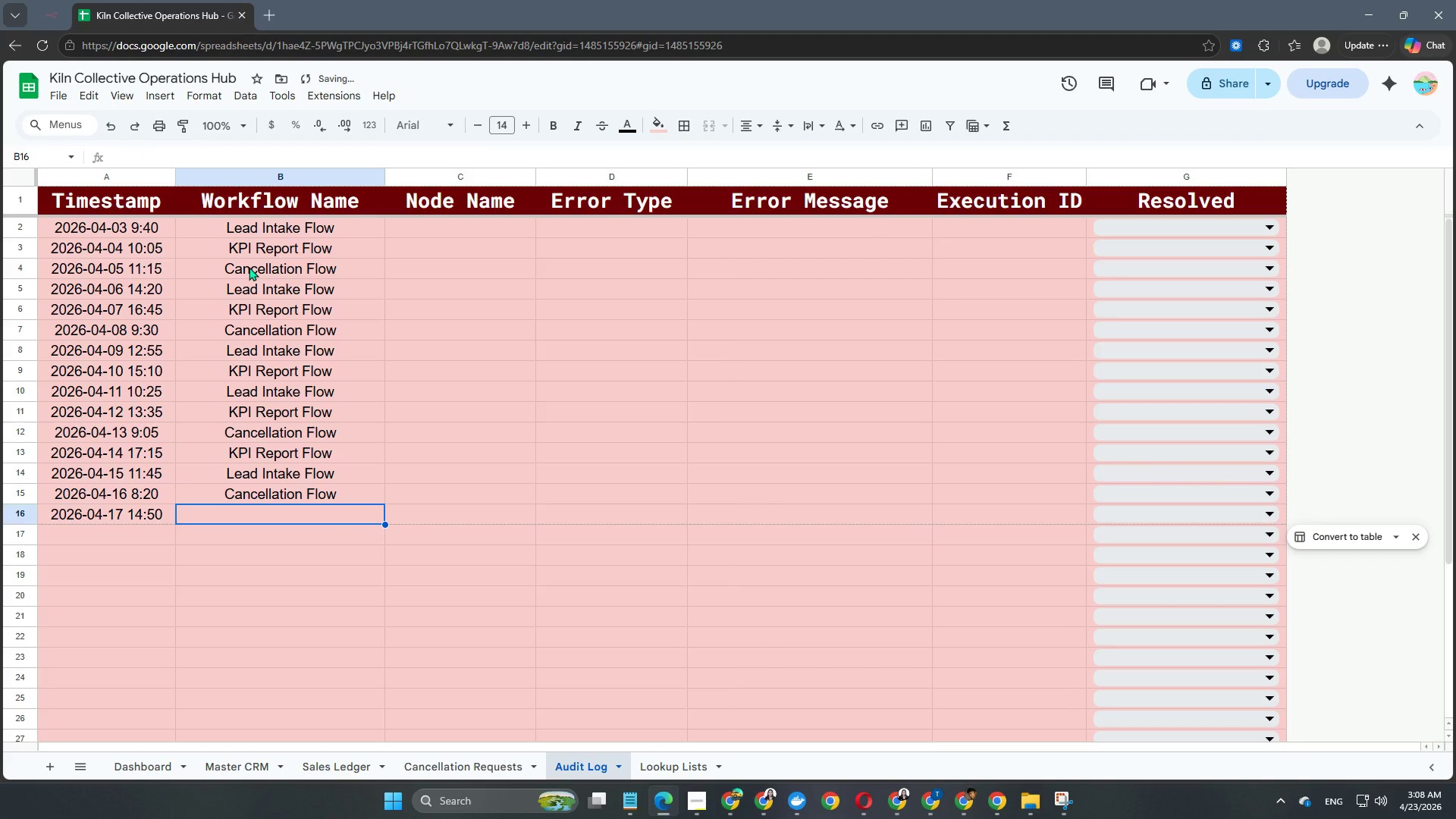 
type(Le)
 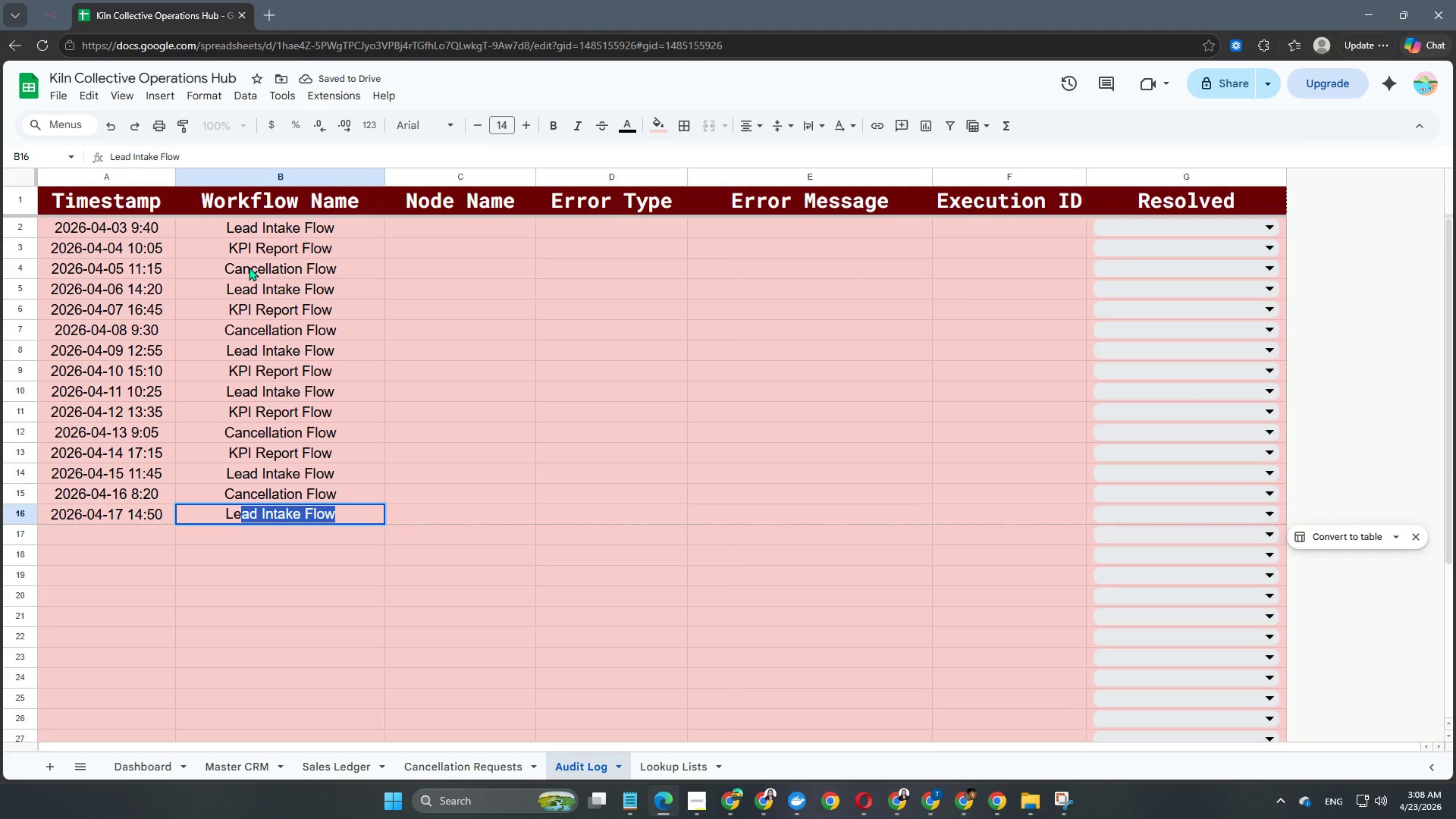 
key(Enter)
 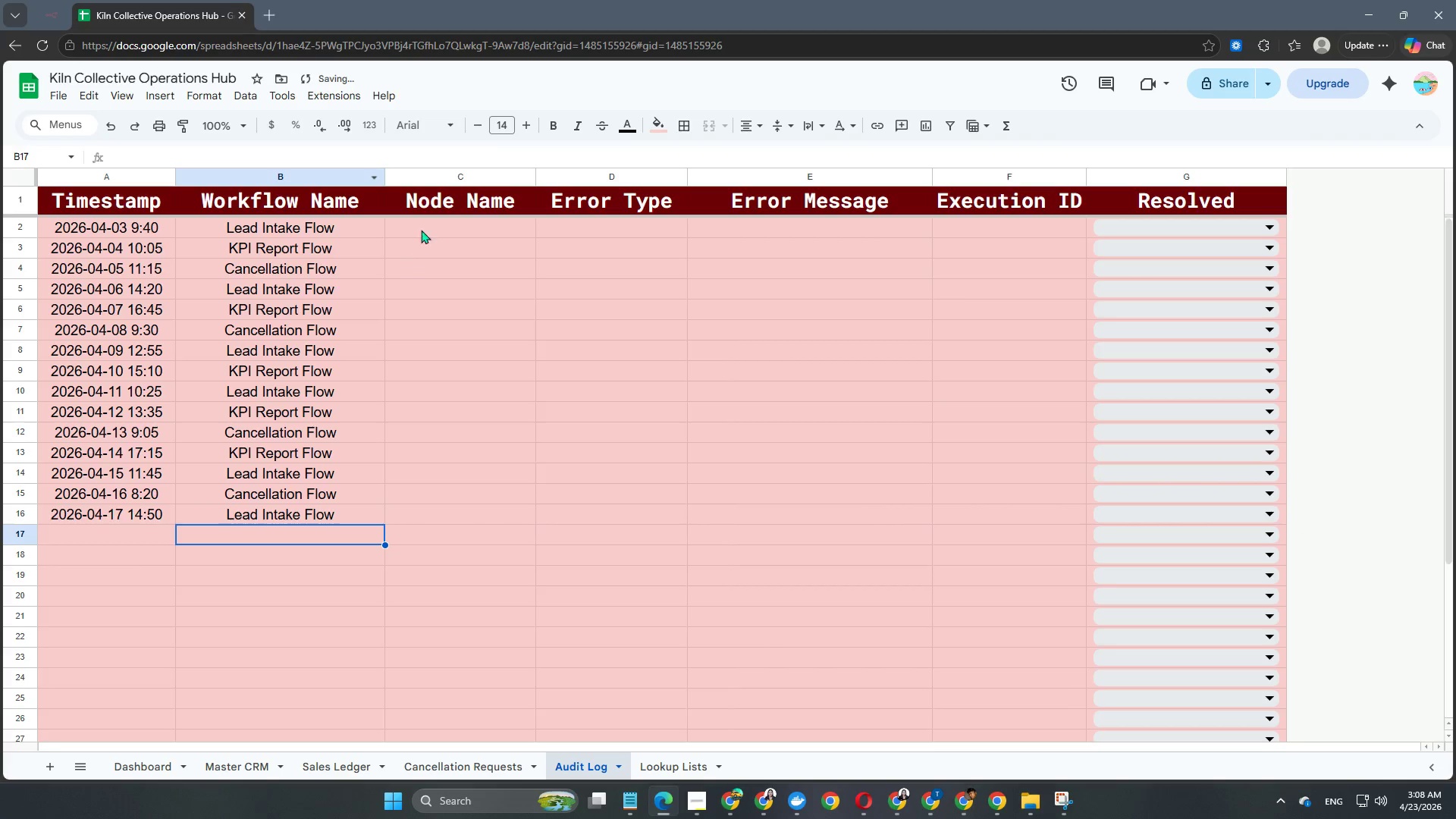 
scroll: coordinate [426, 244], scroll_direction: up, amount: 3.0
 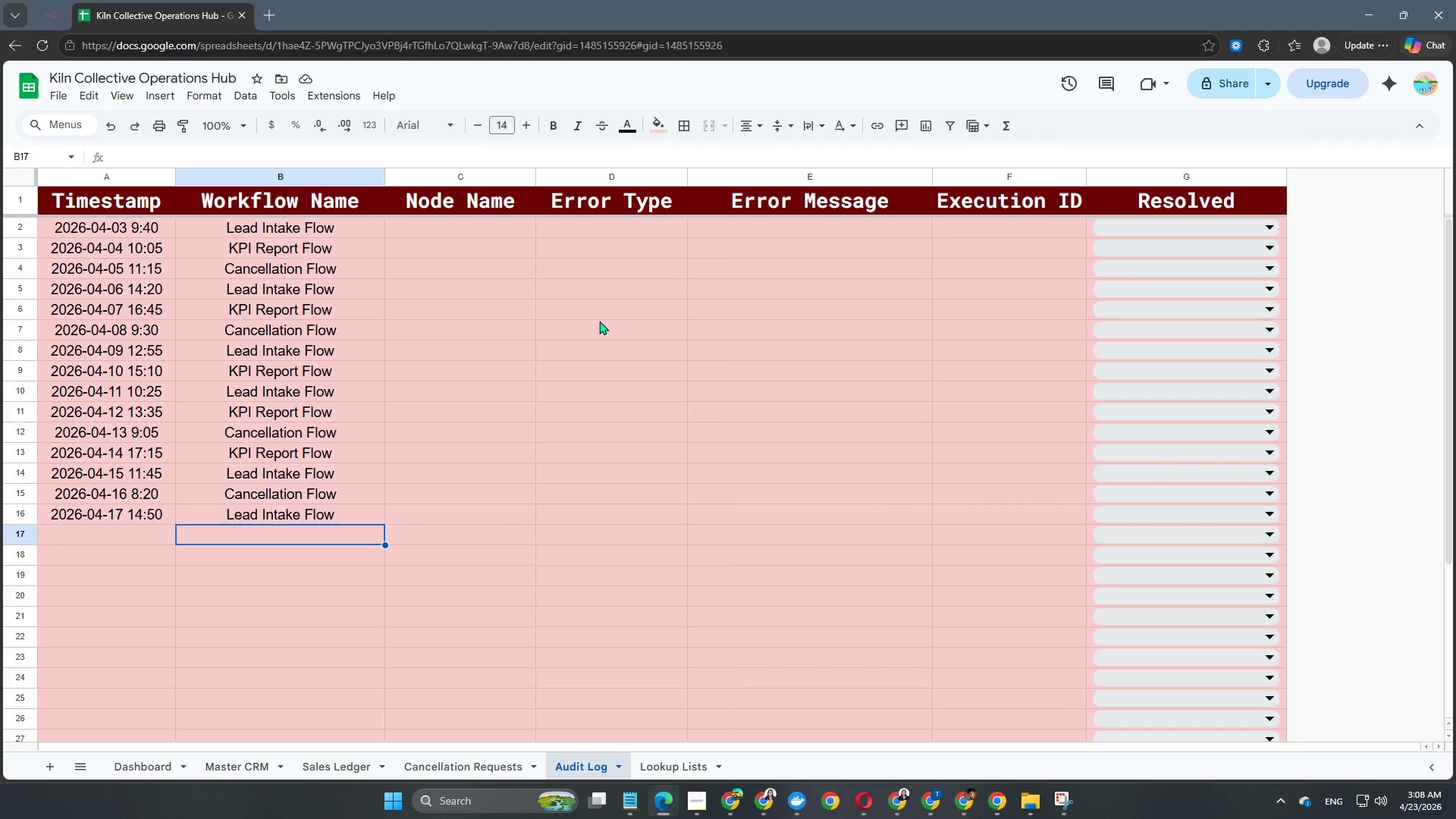 
wait(5.51)
 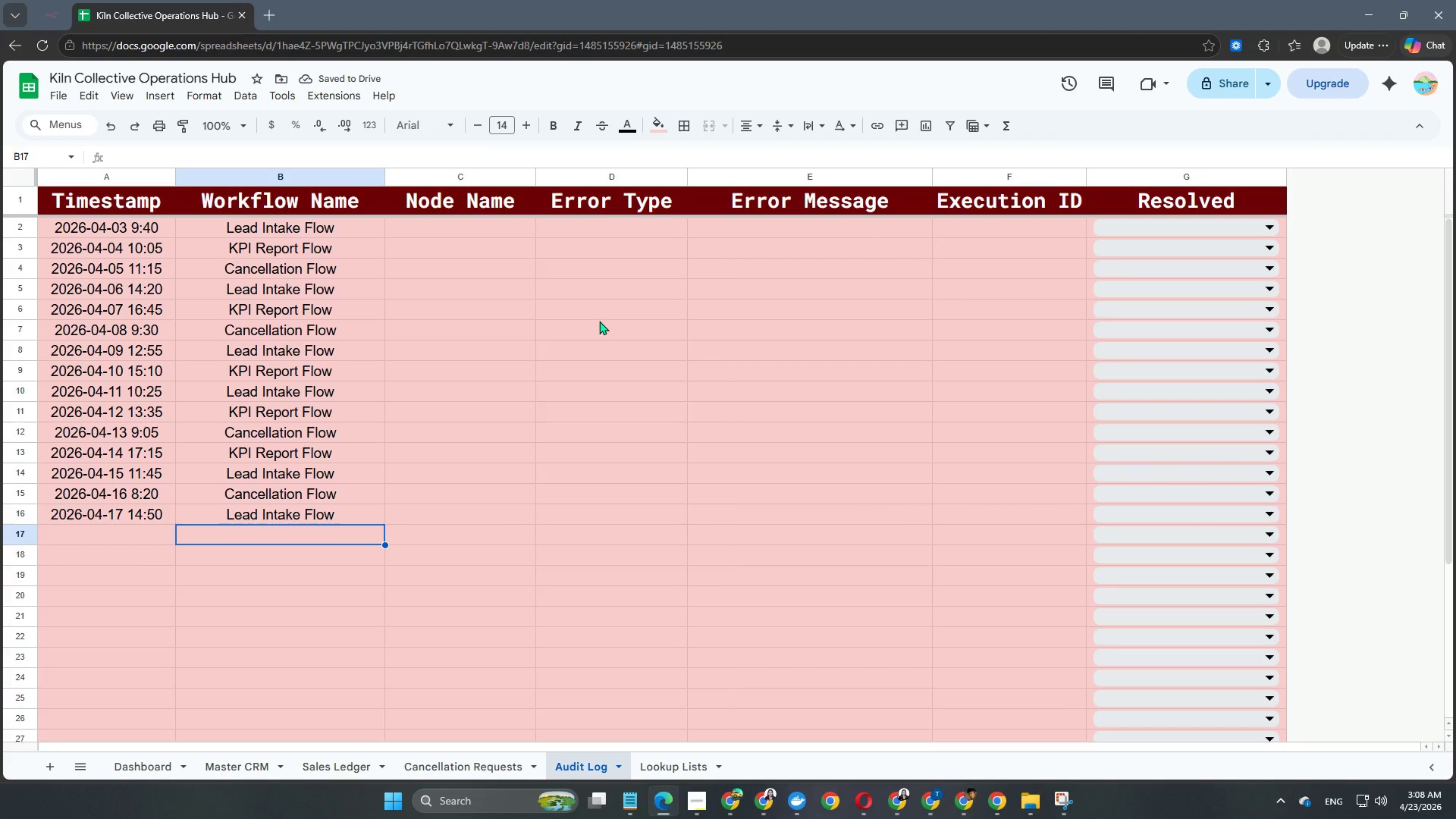 
left_click([476, 232])
 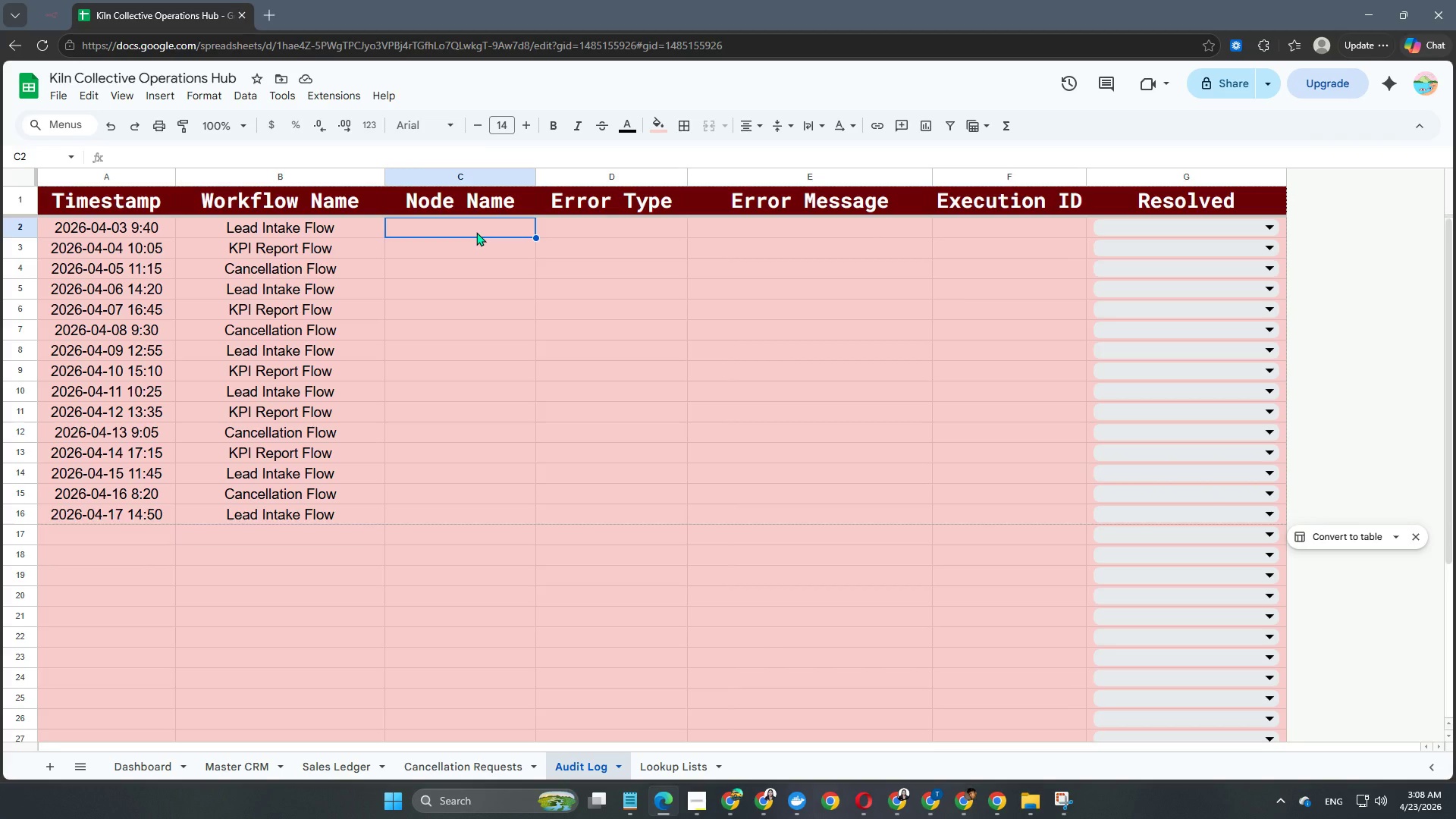 
wait(11.69)
 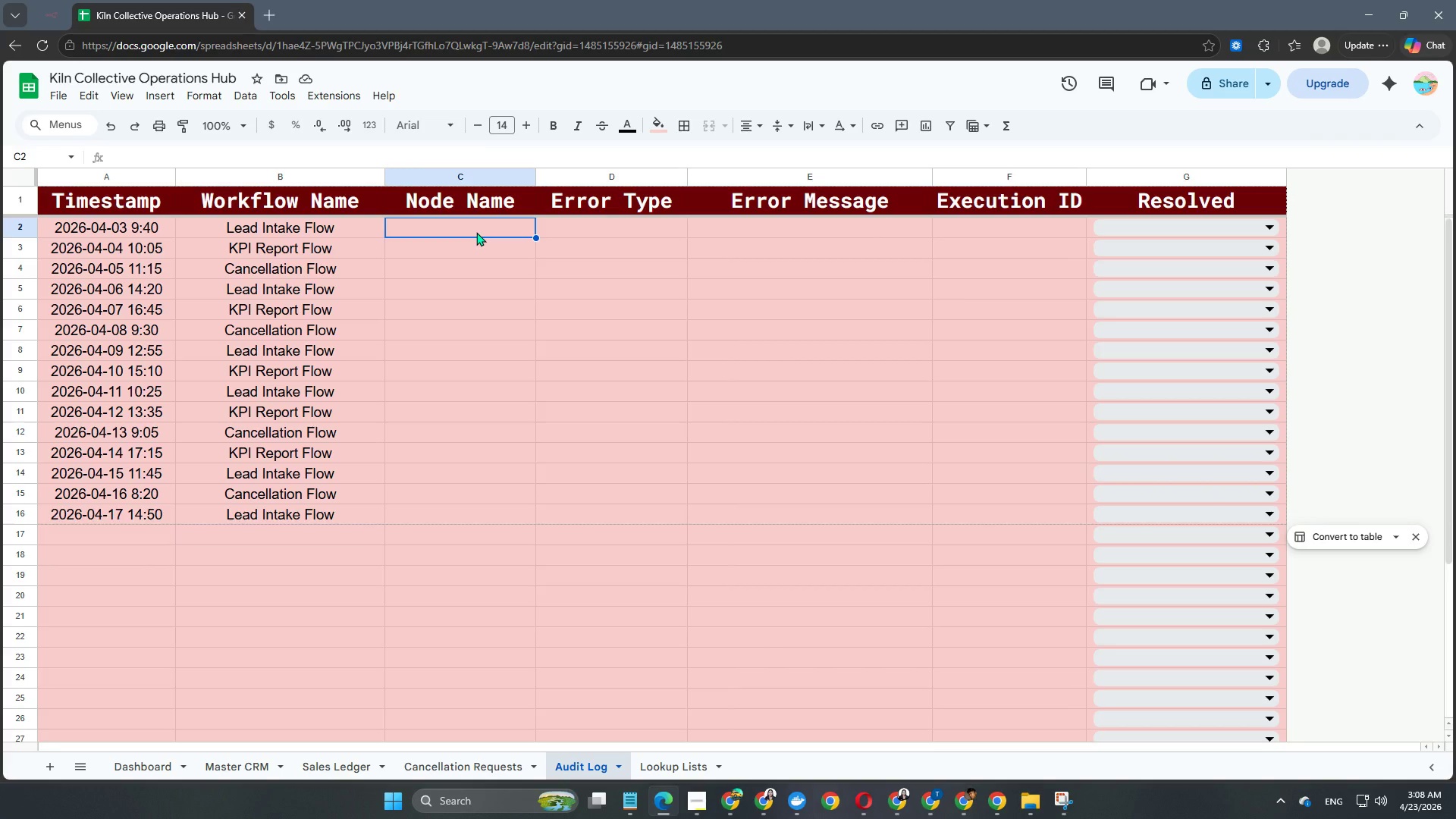 
left_click([463, 215])
 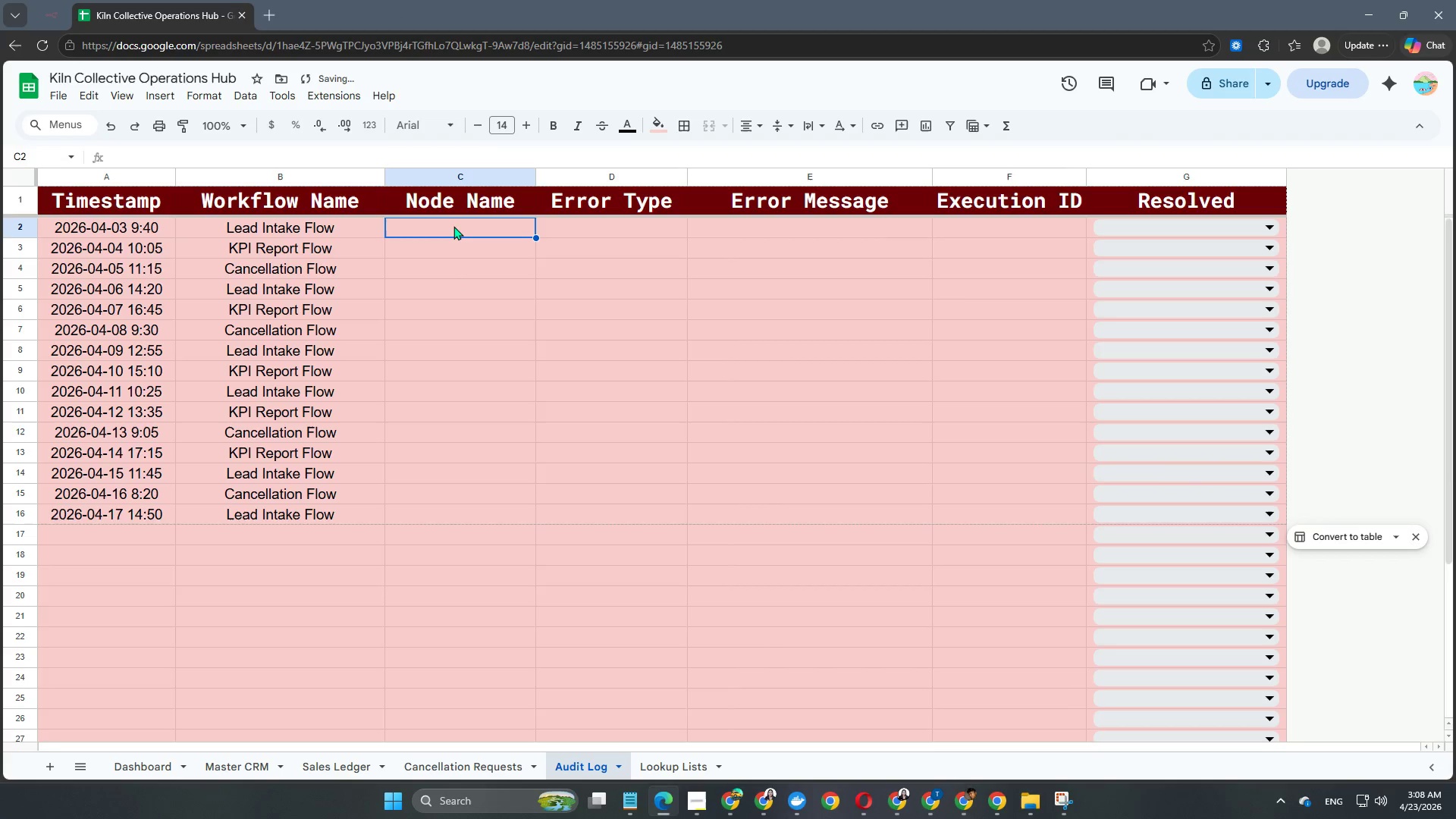 
double_click([453, 226])
 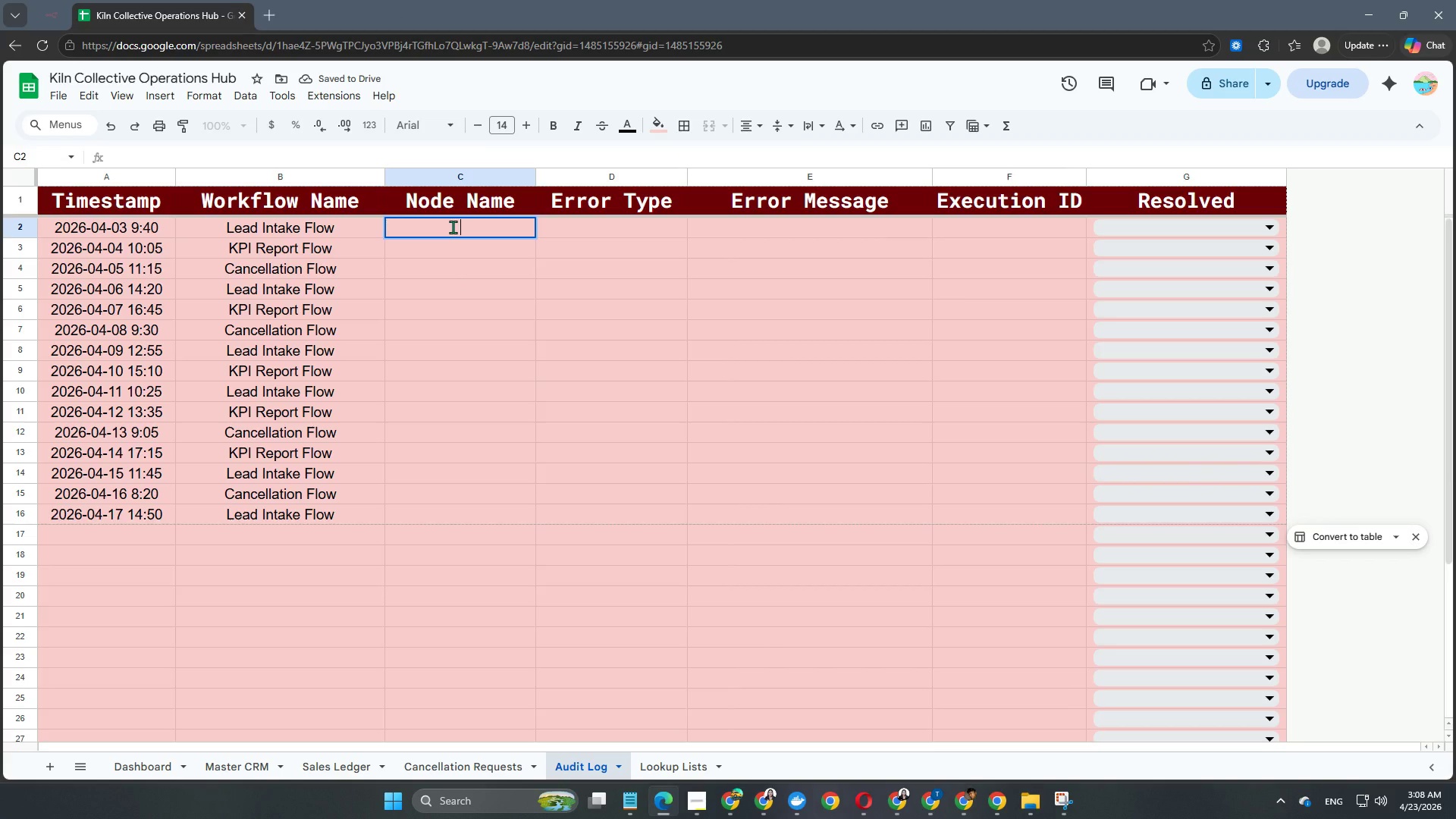 
type(Gmail Send Welcome)
 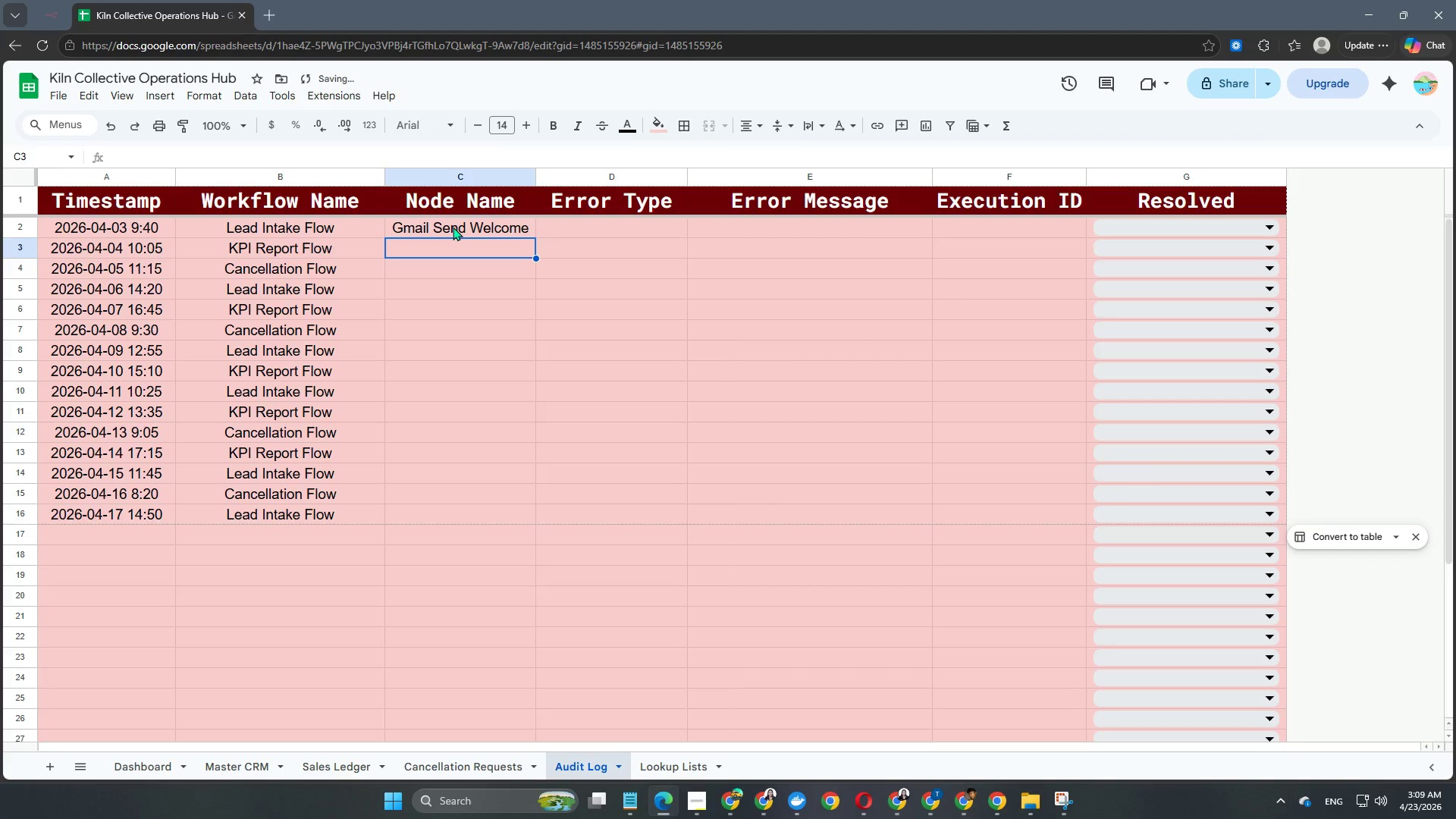 
 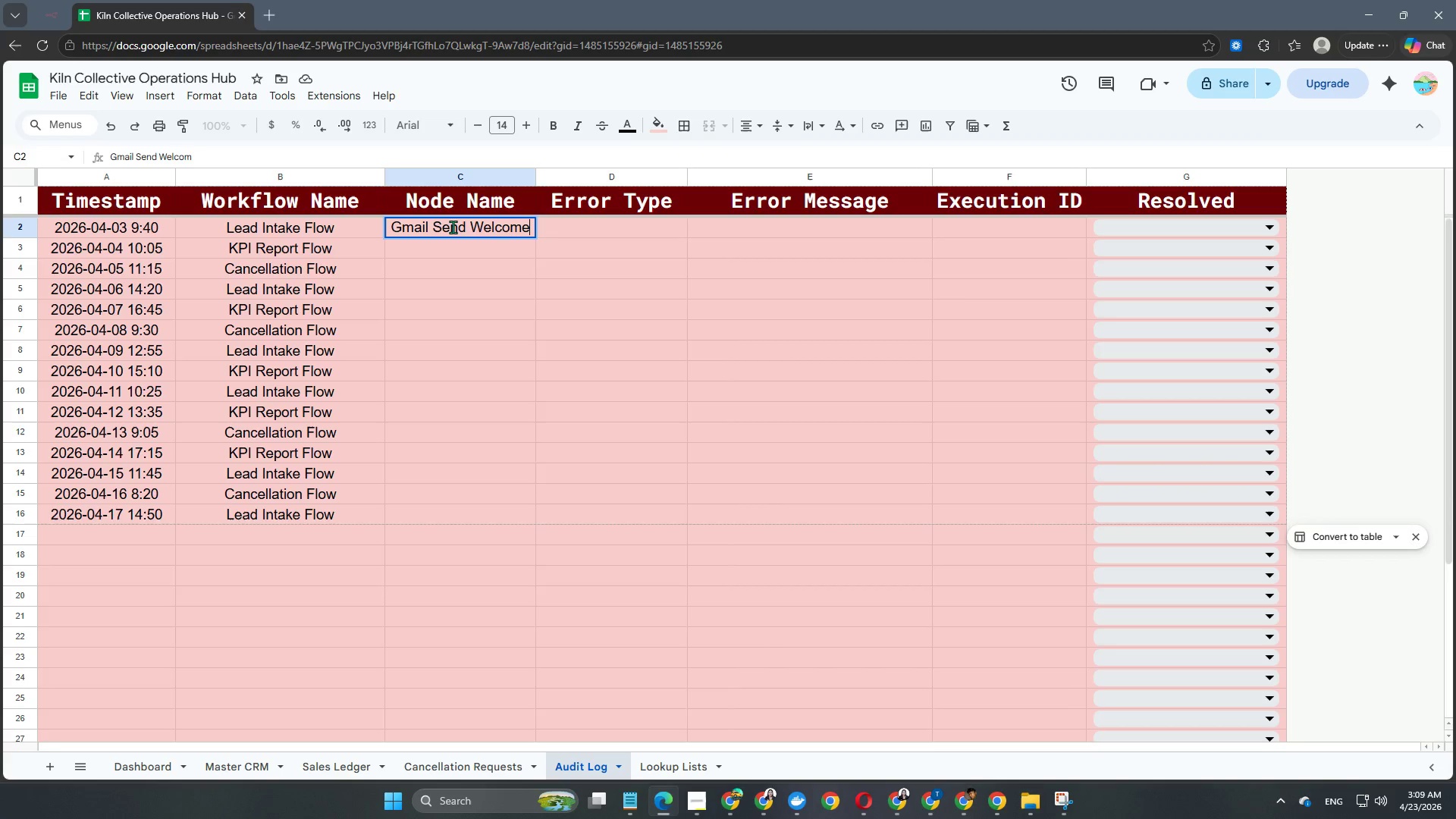 
key(Enter)
 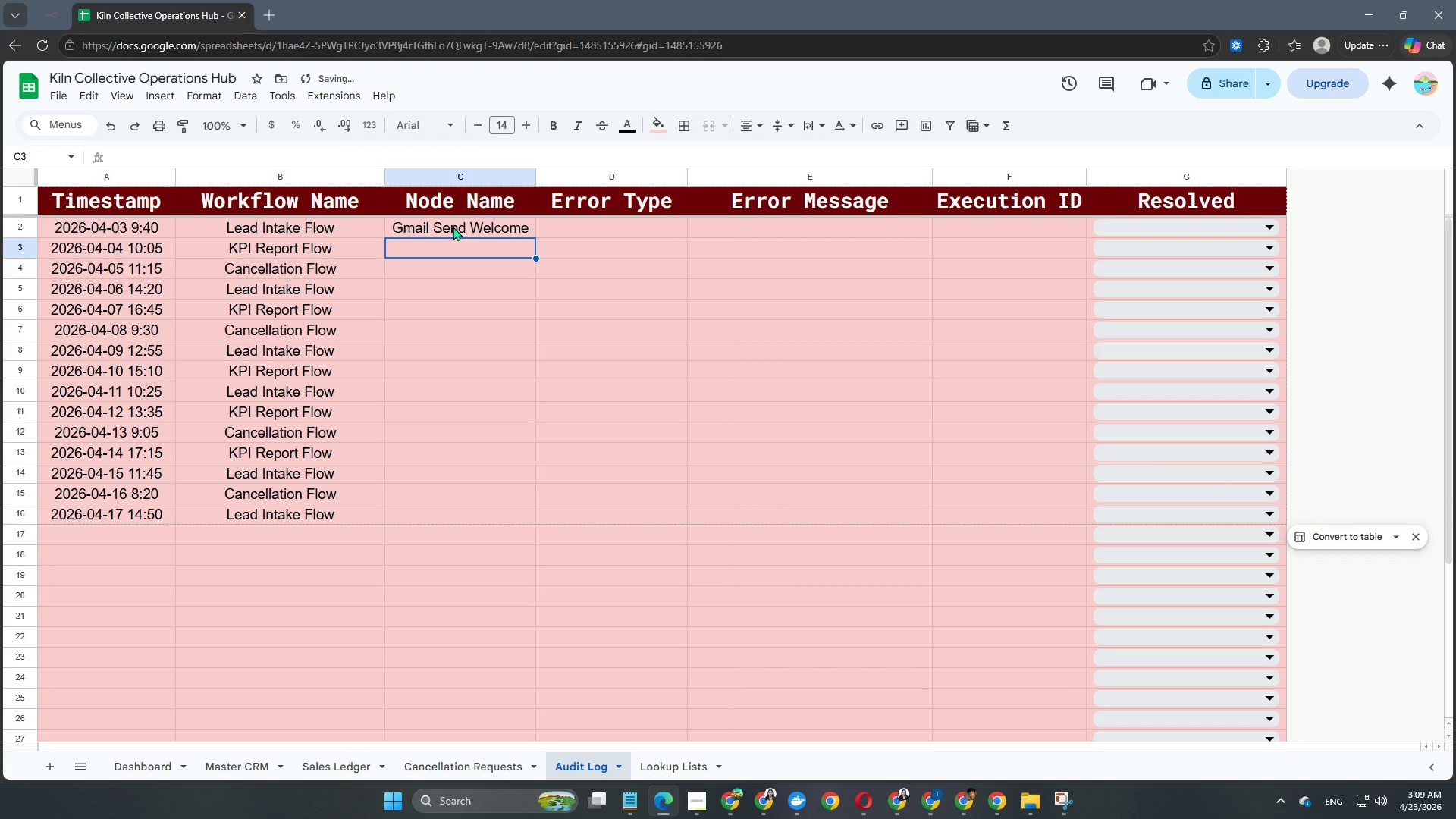 
type(Google Sheets Read)
 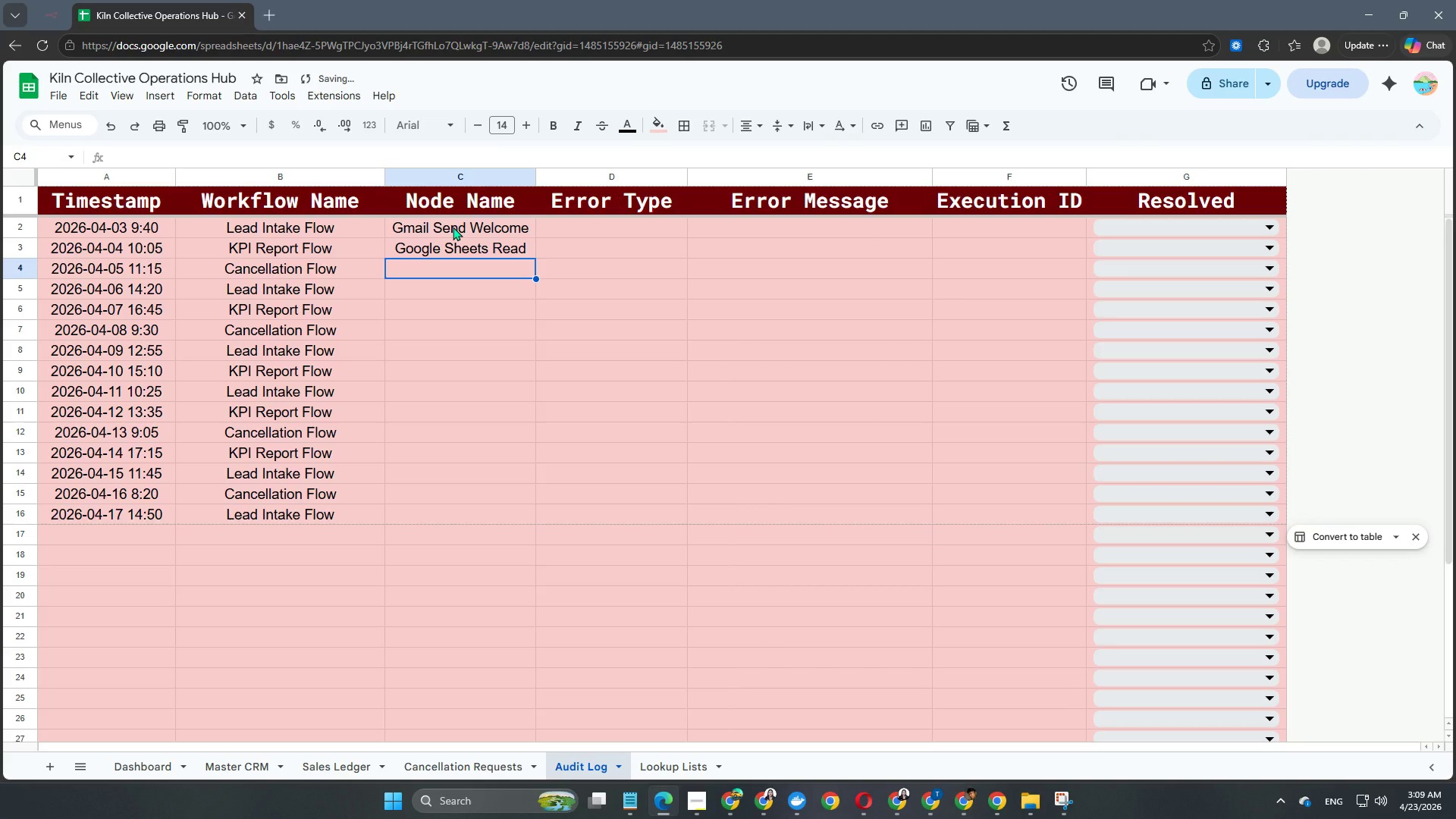 
 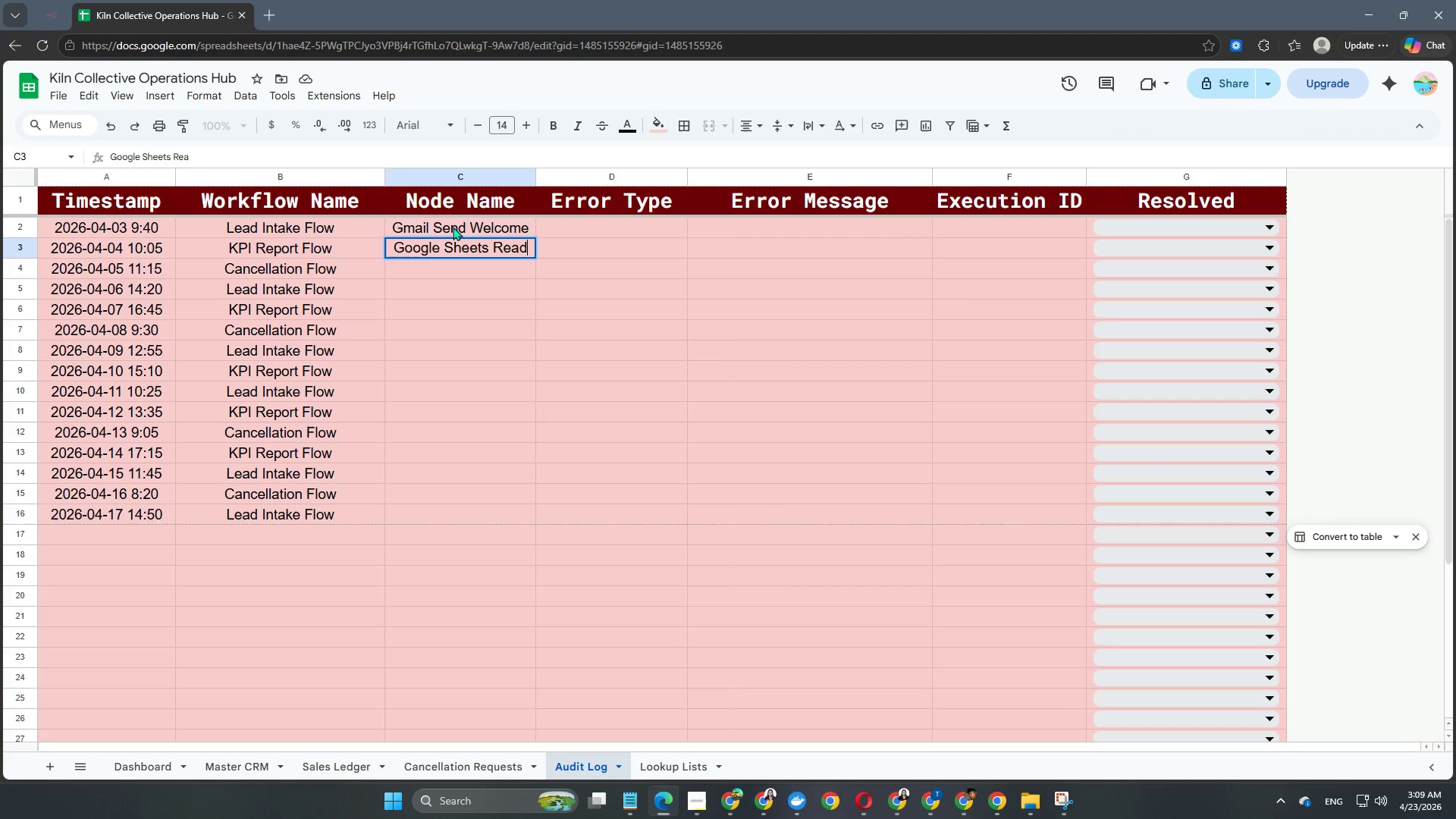 
key(Enter)
 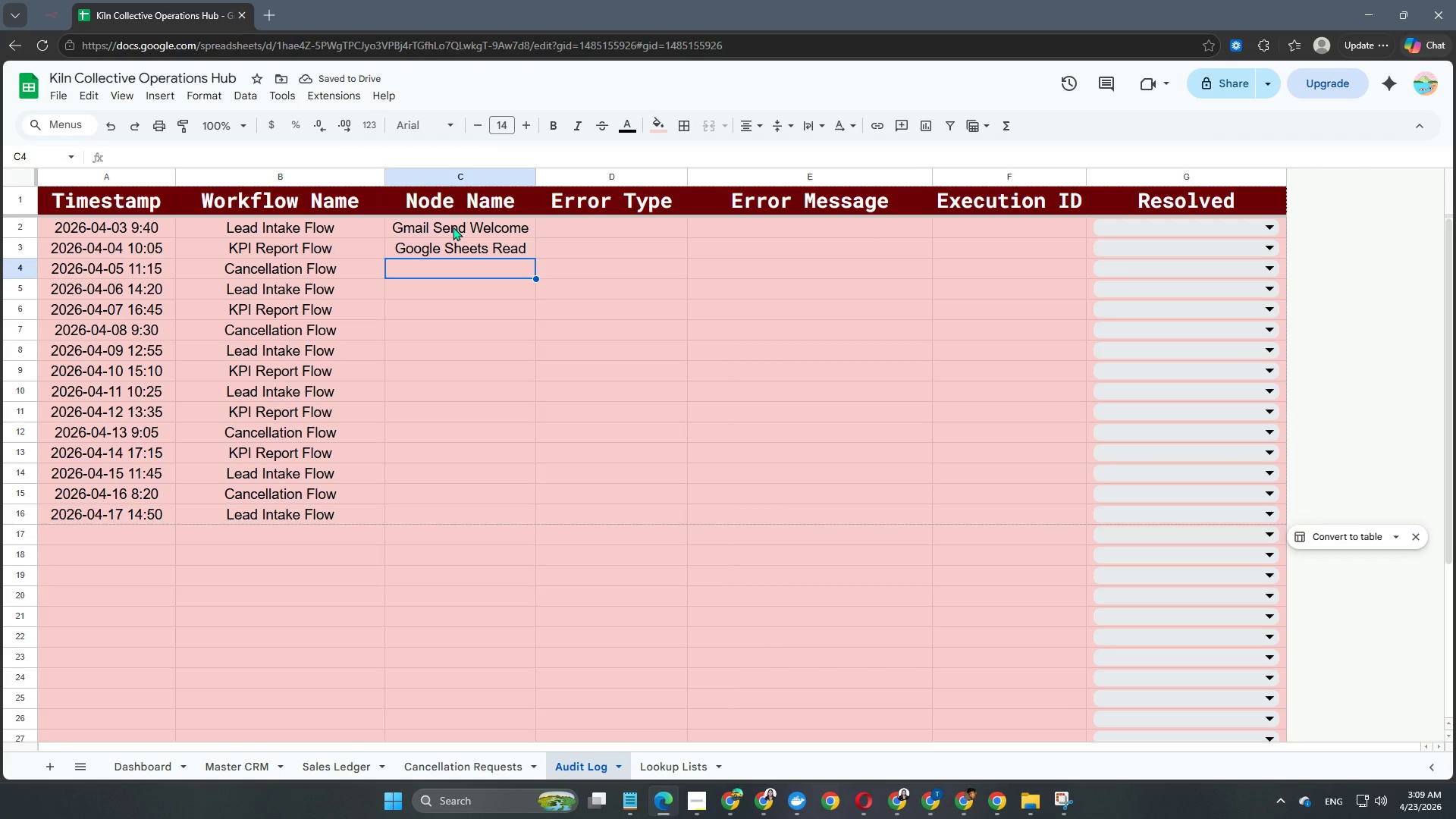 
type(Update CRM Status)
 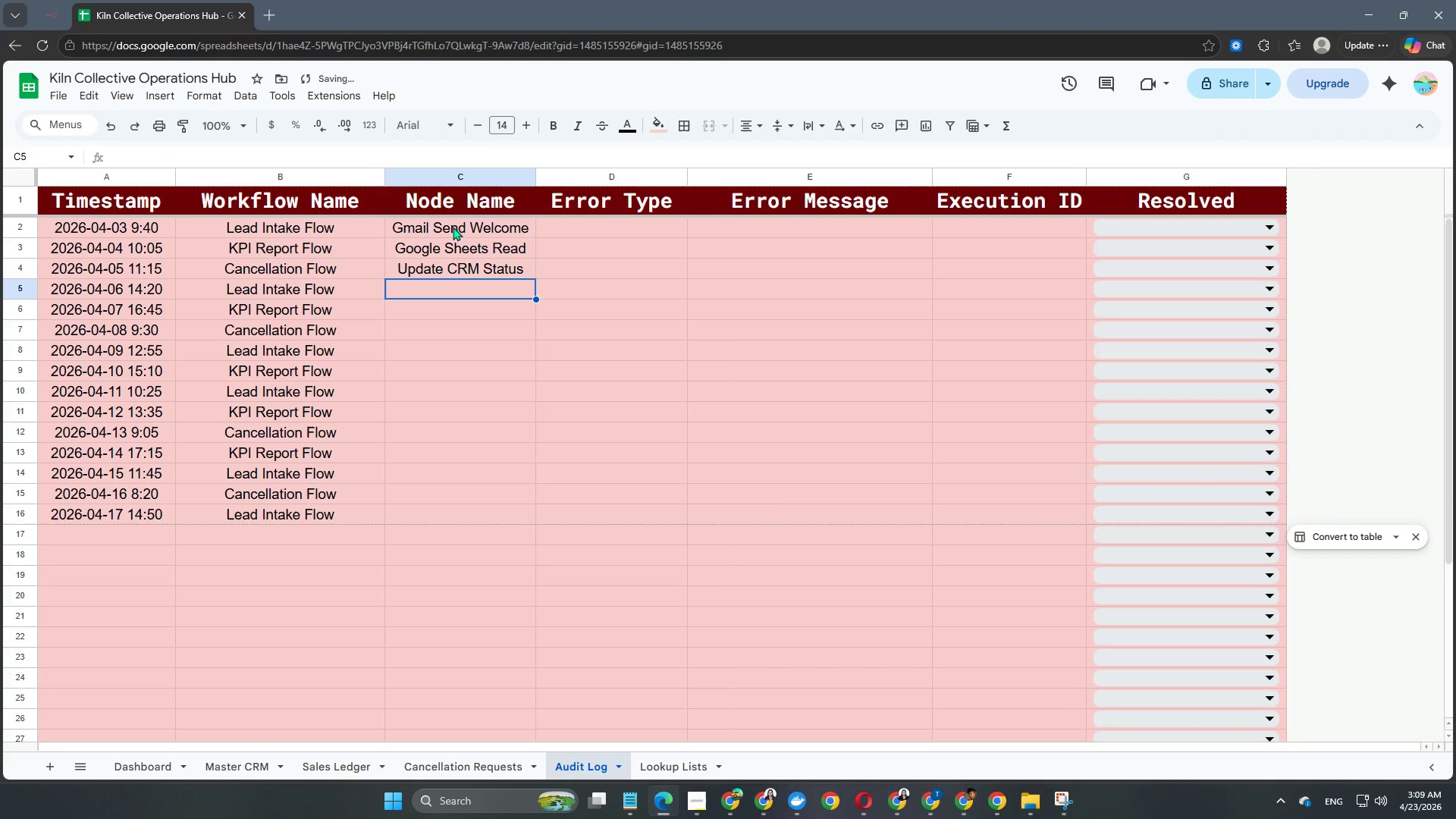 
 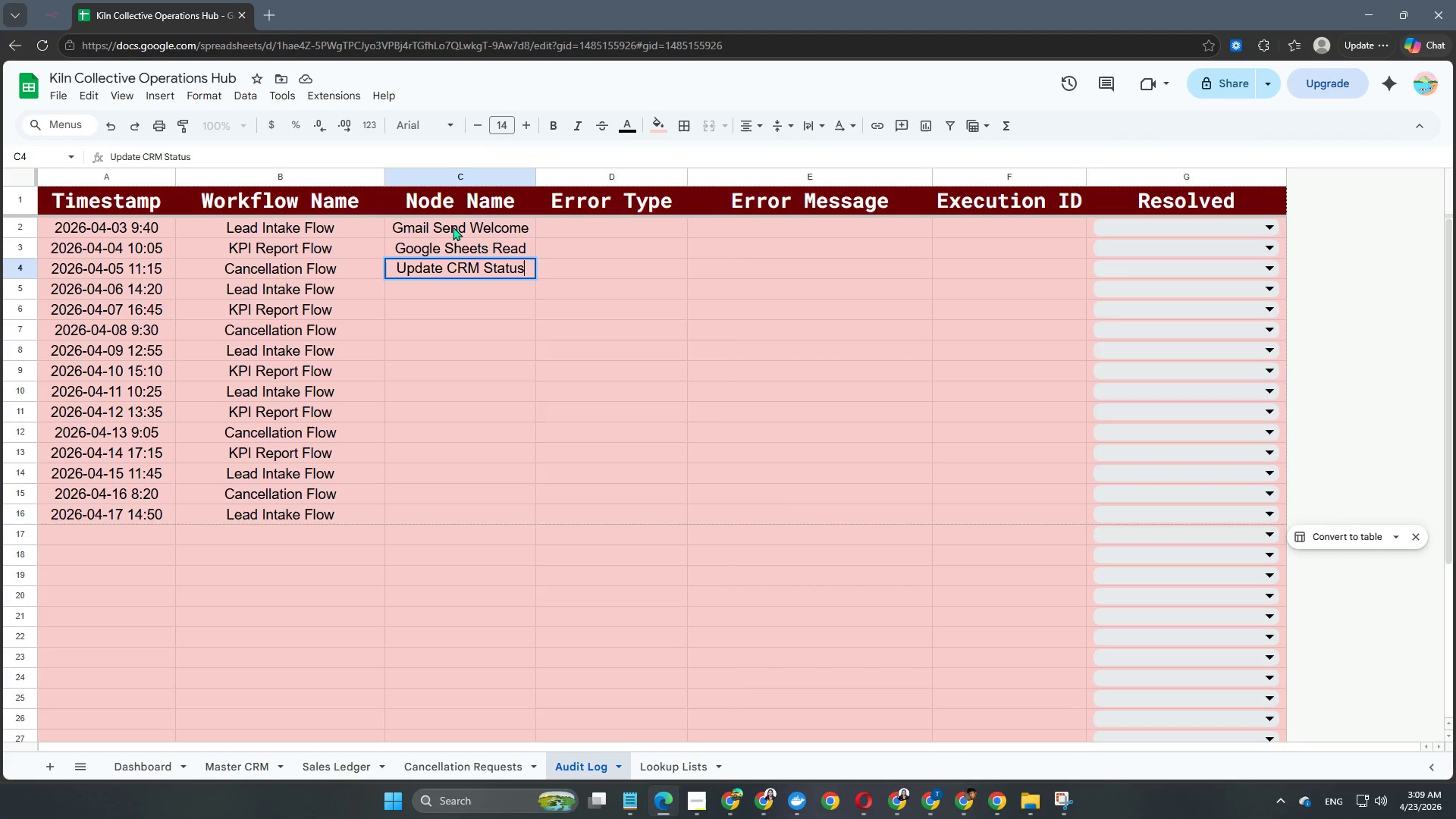 
key(Enter)
 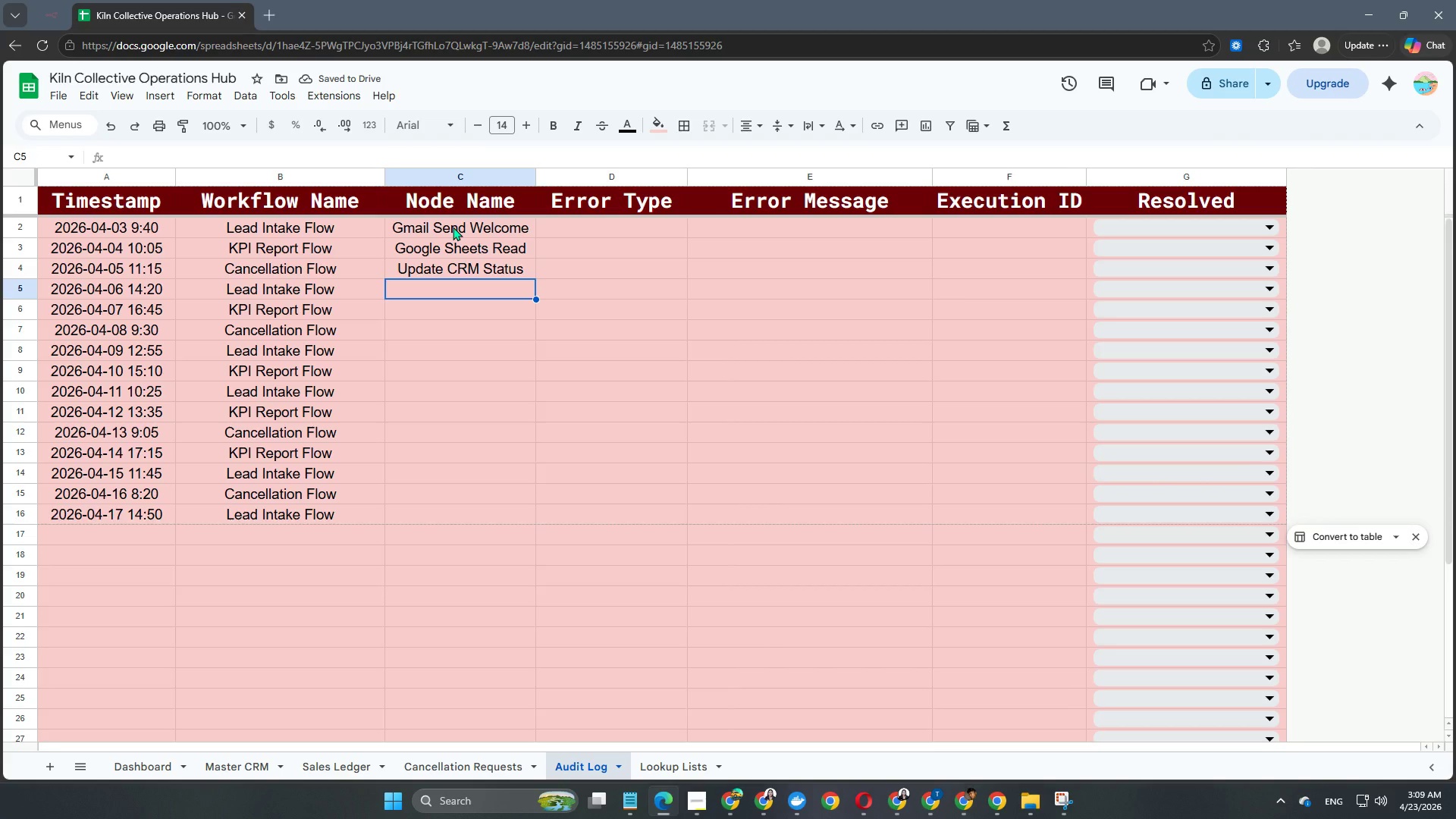 
type(Slack Alert)
 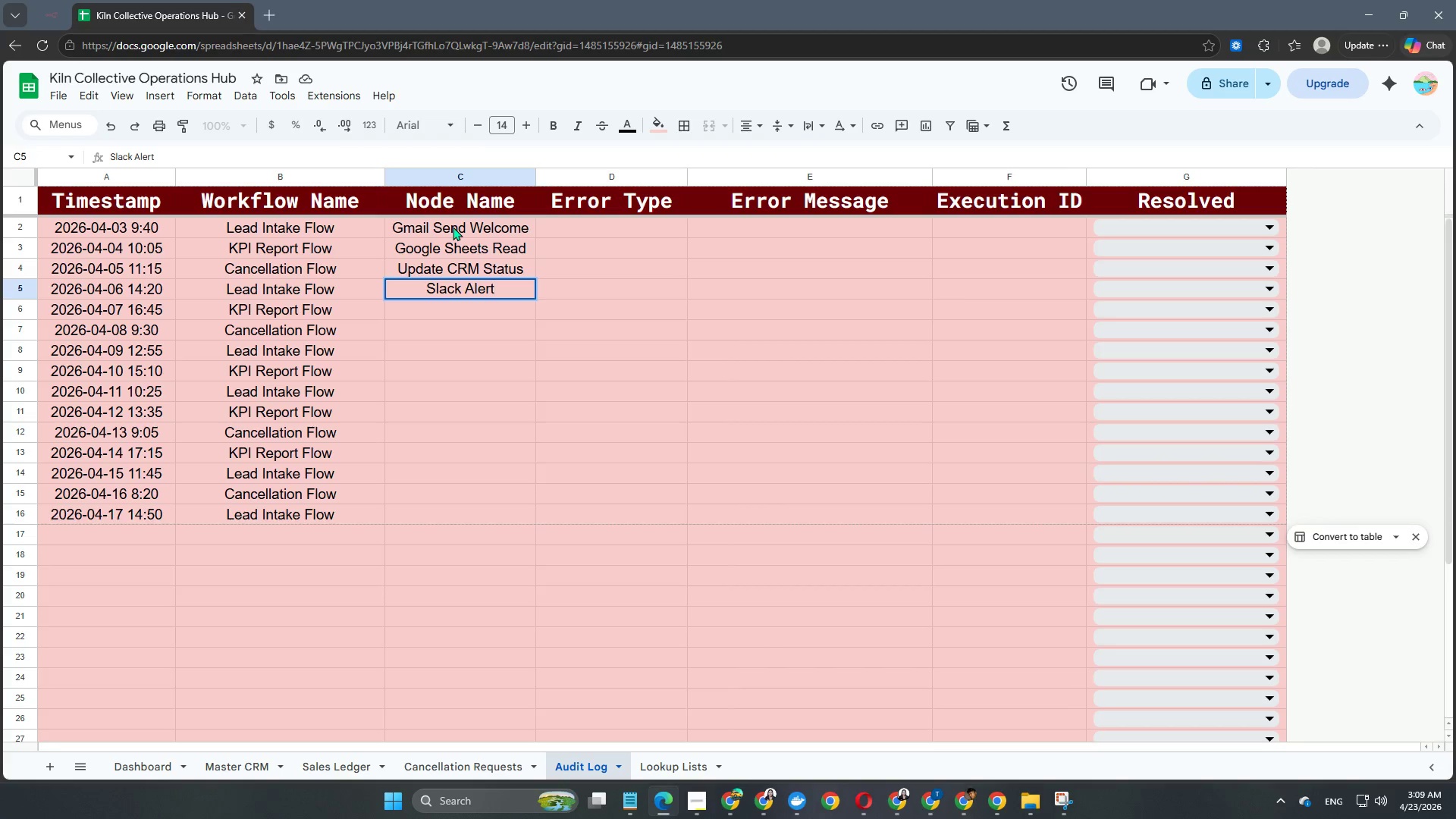 
key(Enter)
 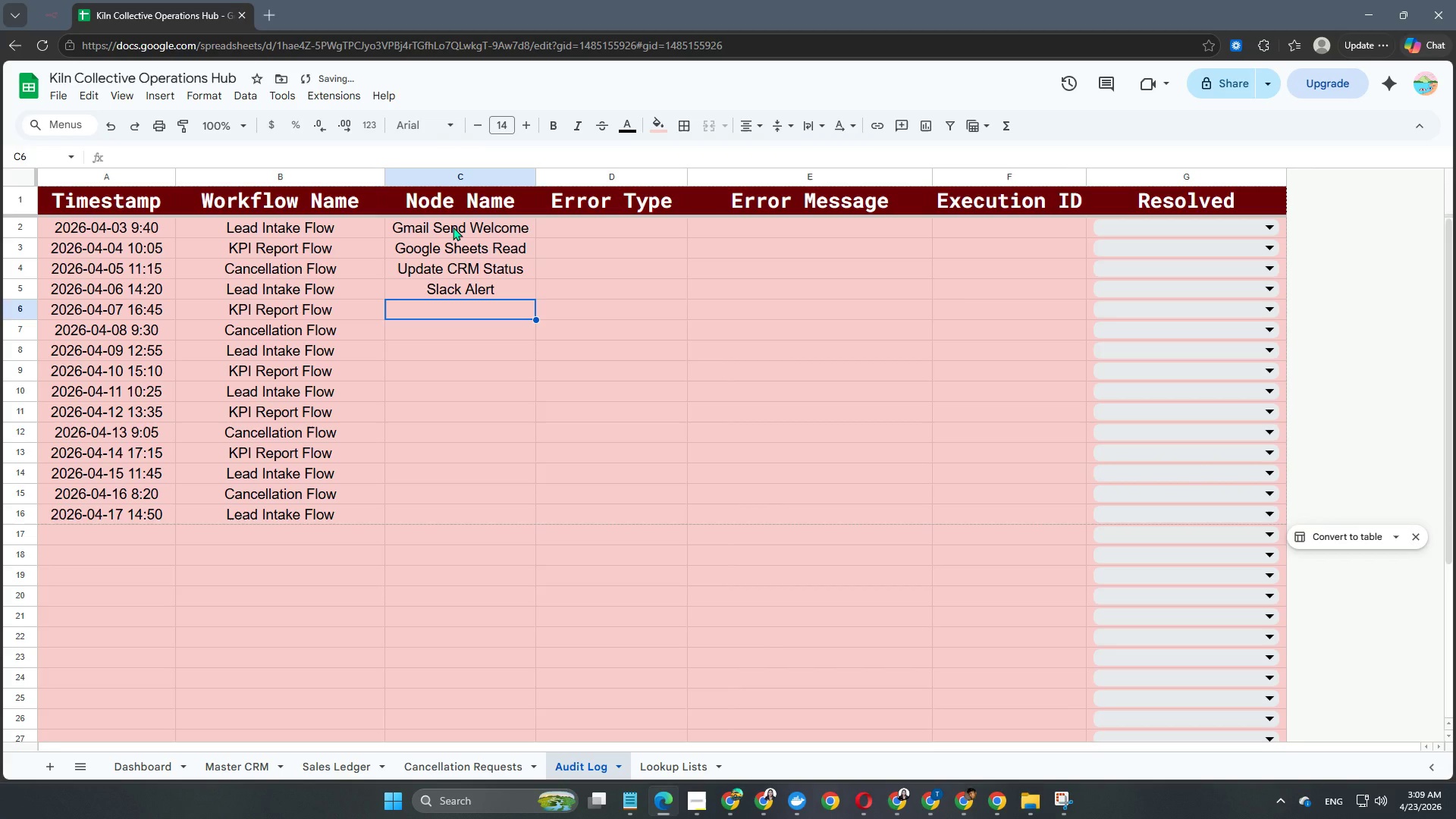 
type(Format Message)
 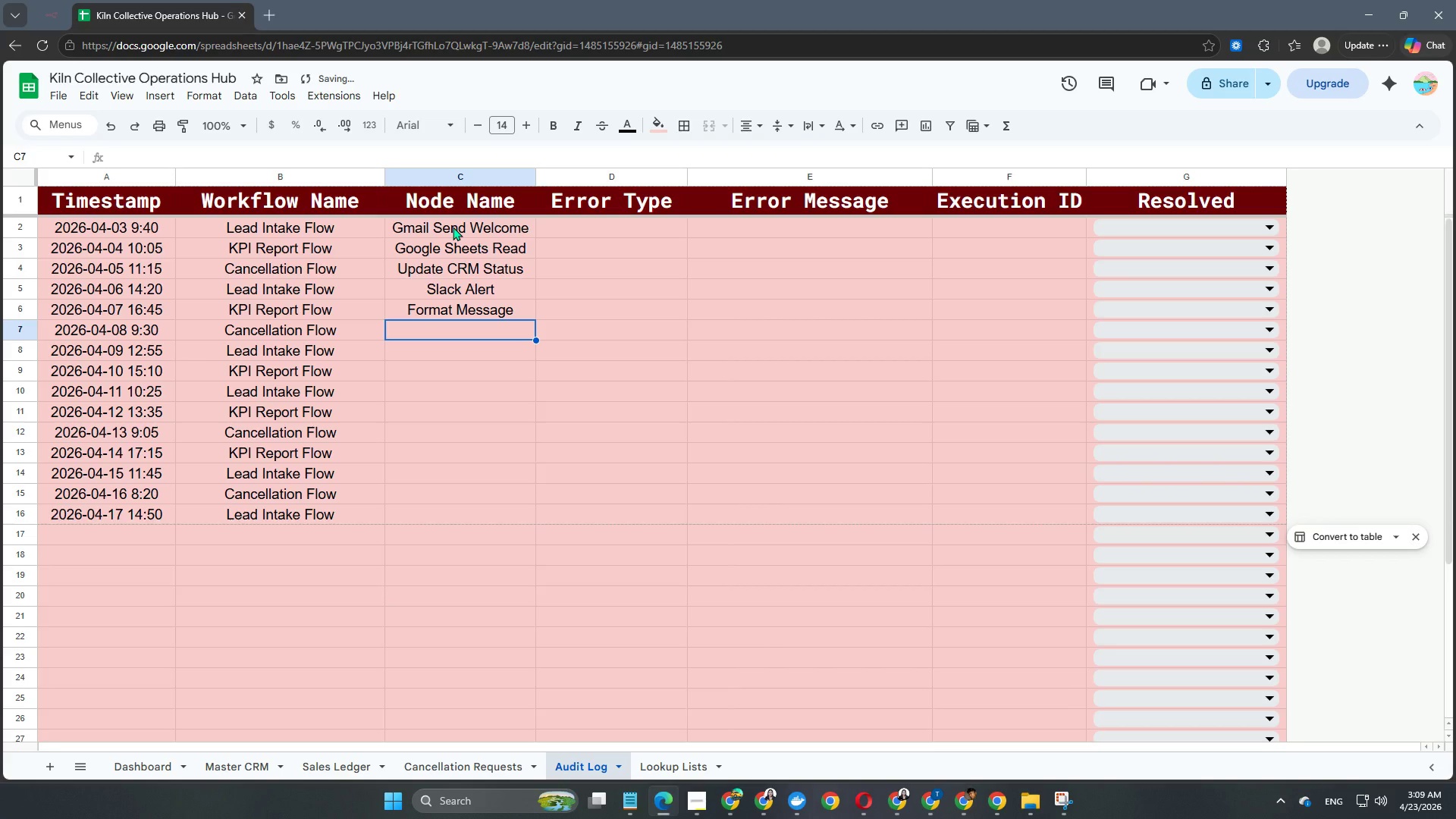 
 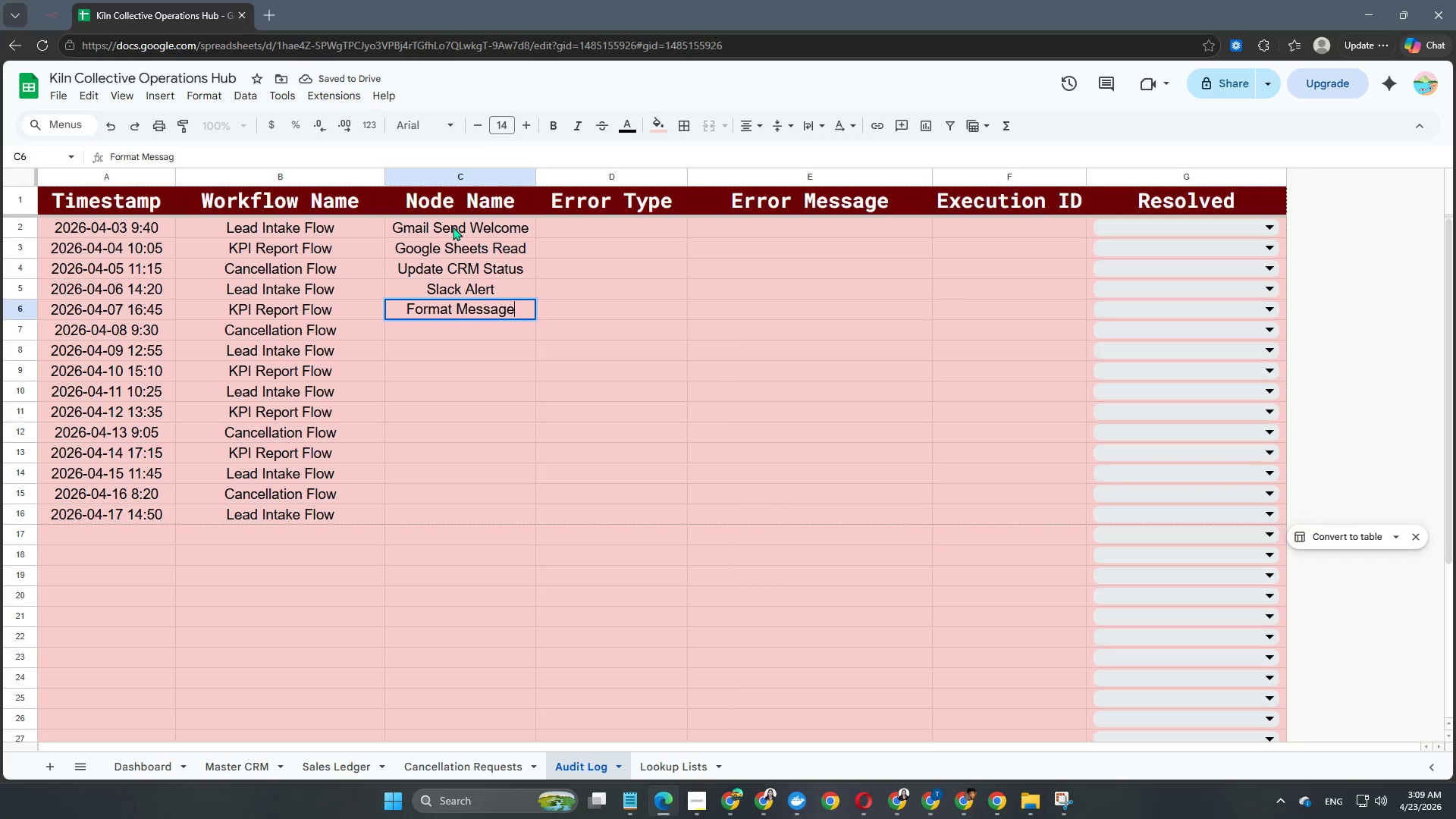 
key(Enter)
 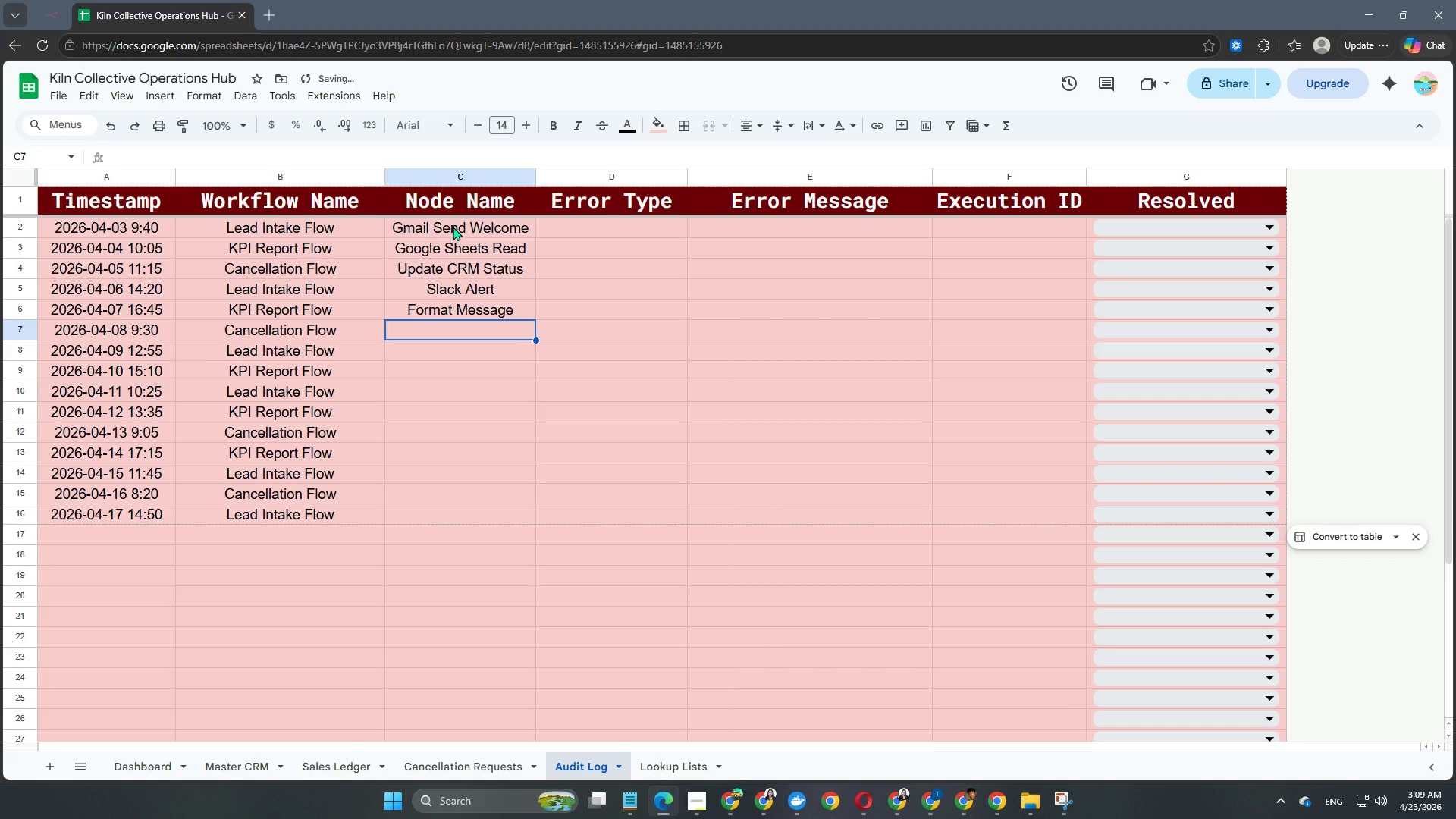 
type(Wait for Approval)
 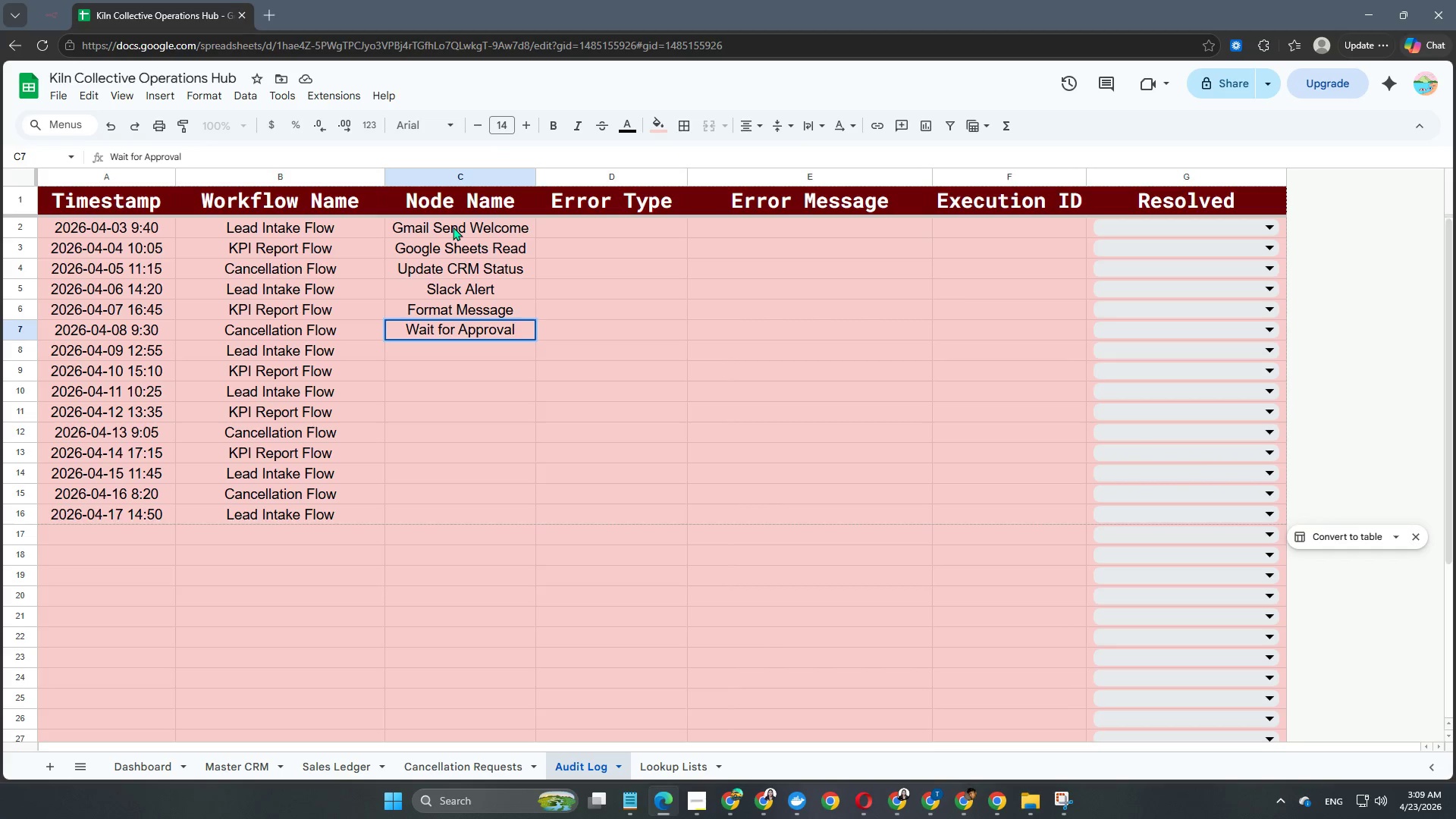 
key(Enter)
 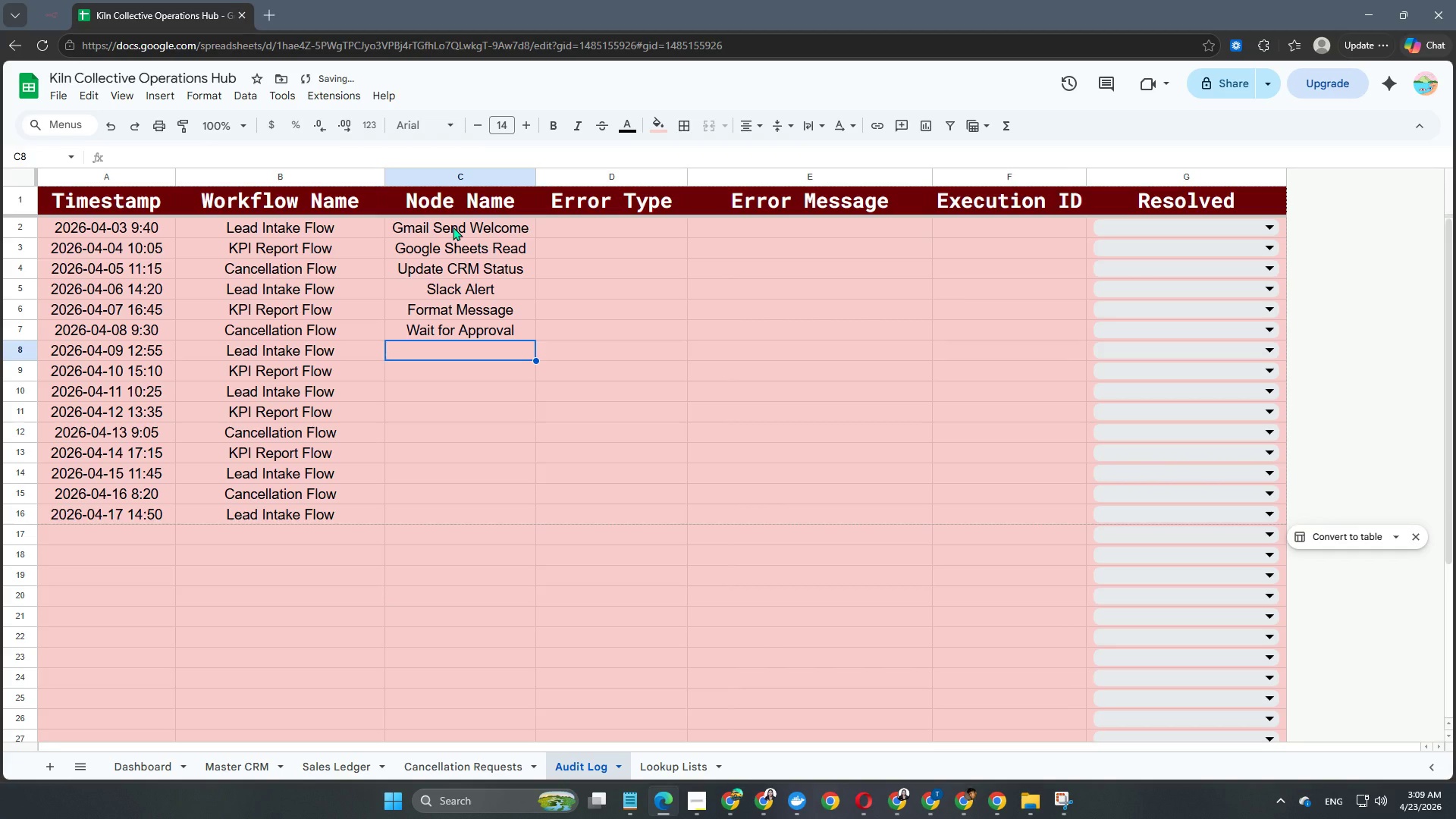 
type(Duplicate Check)
 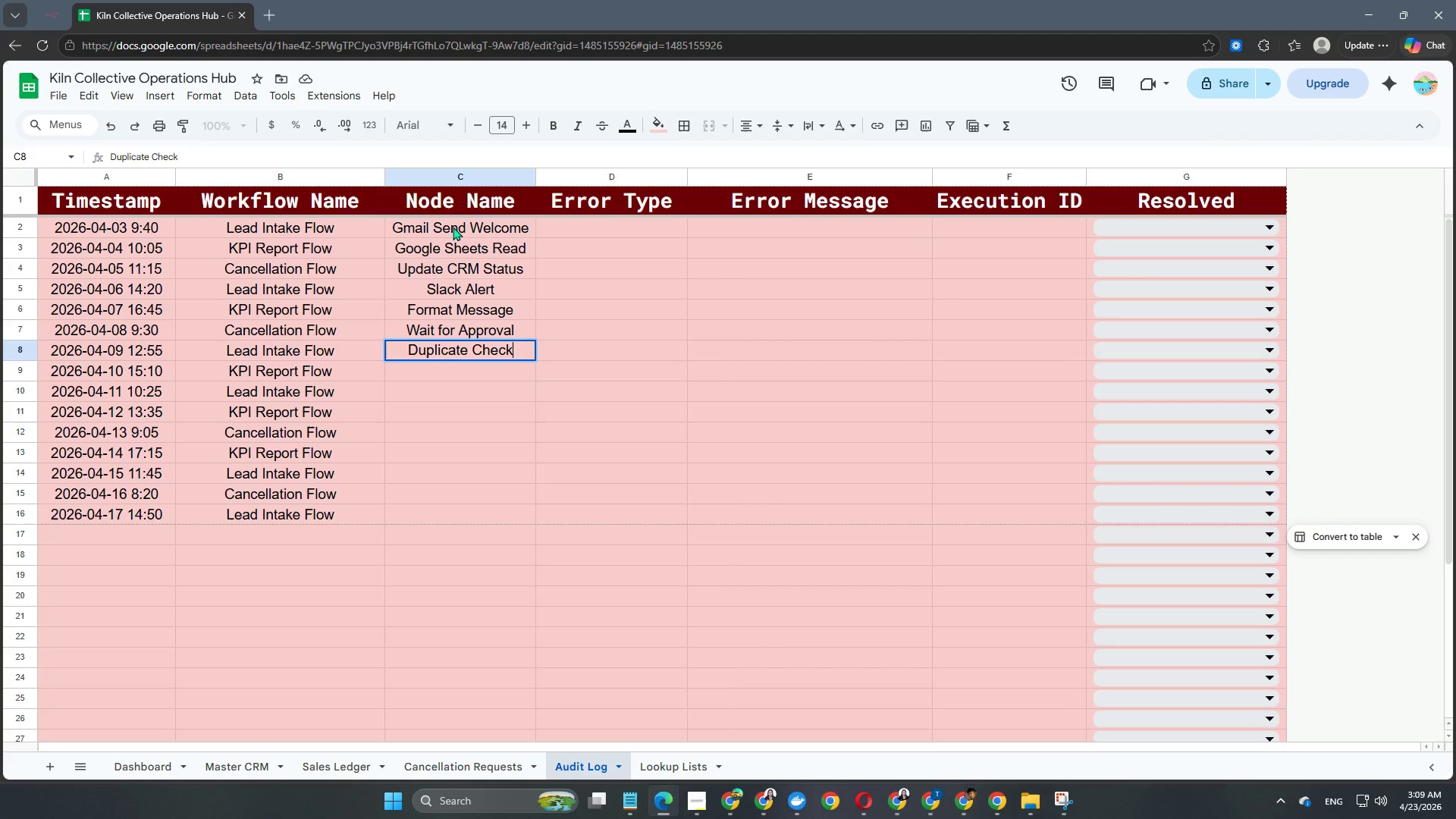 
key(Enter)
 